 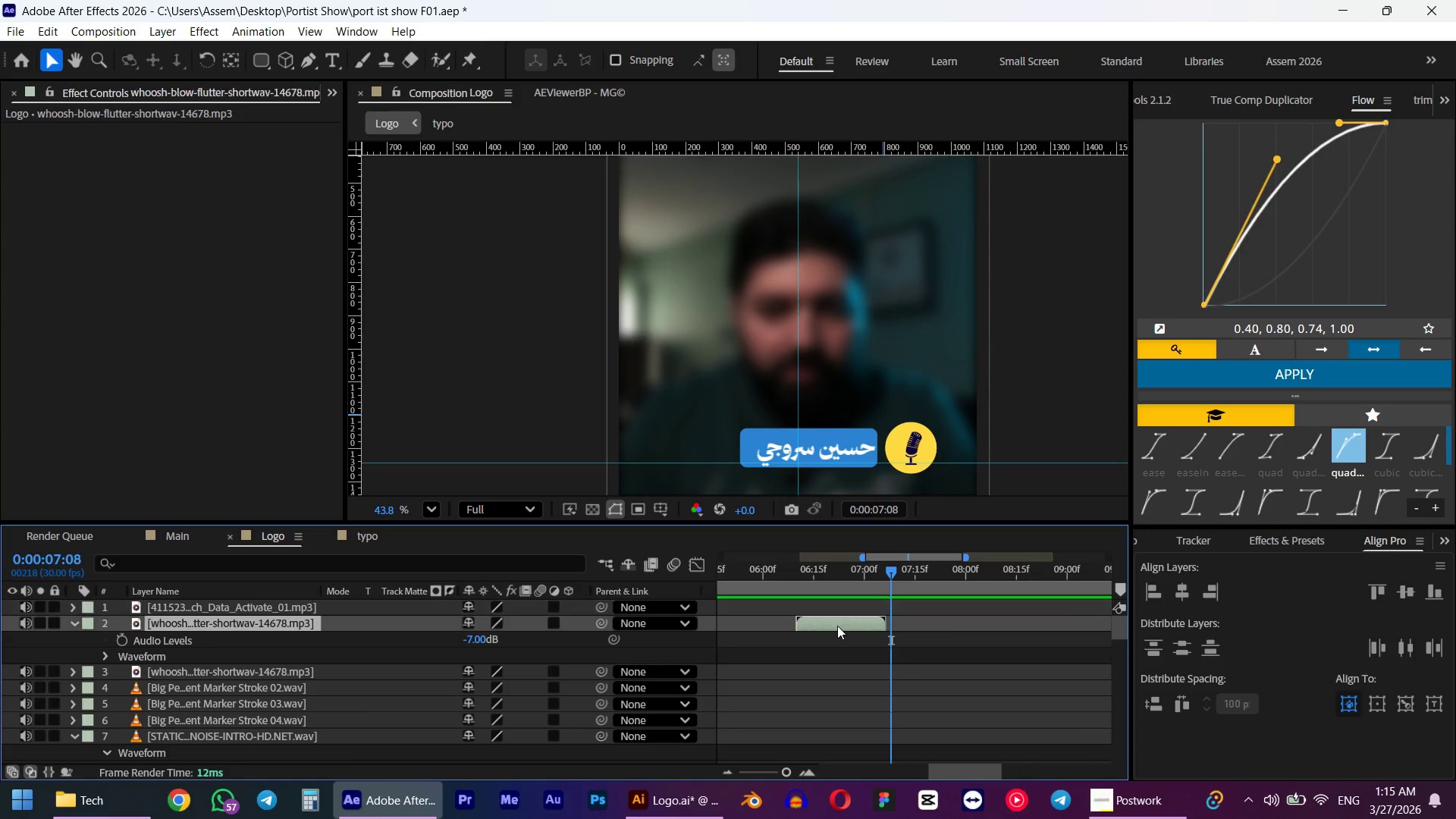 
key(Control+D)
 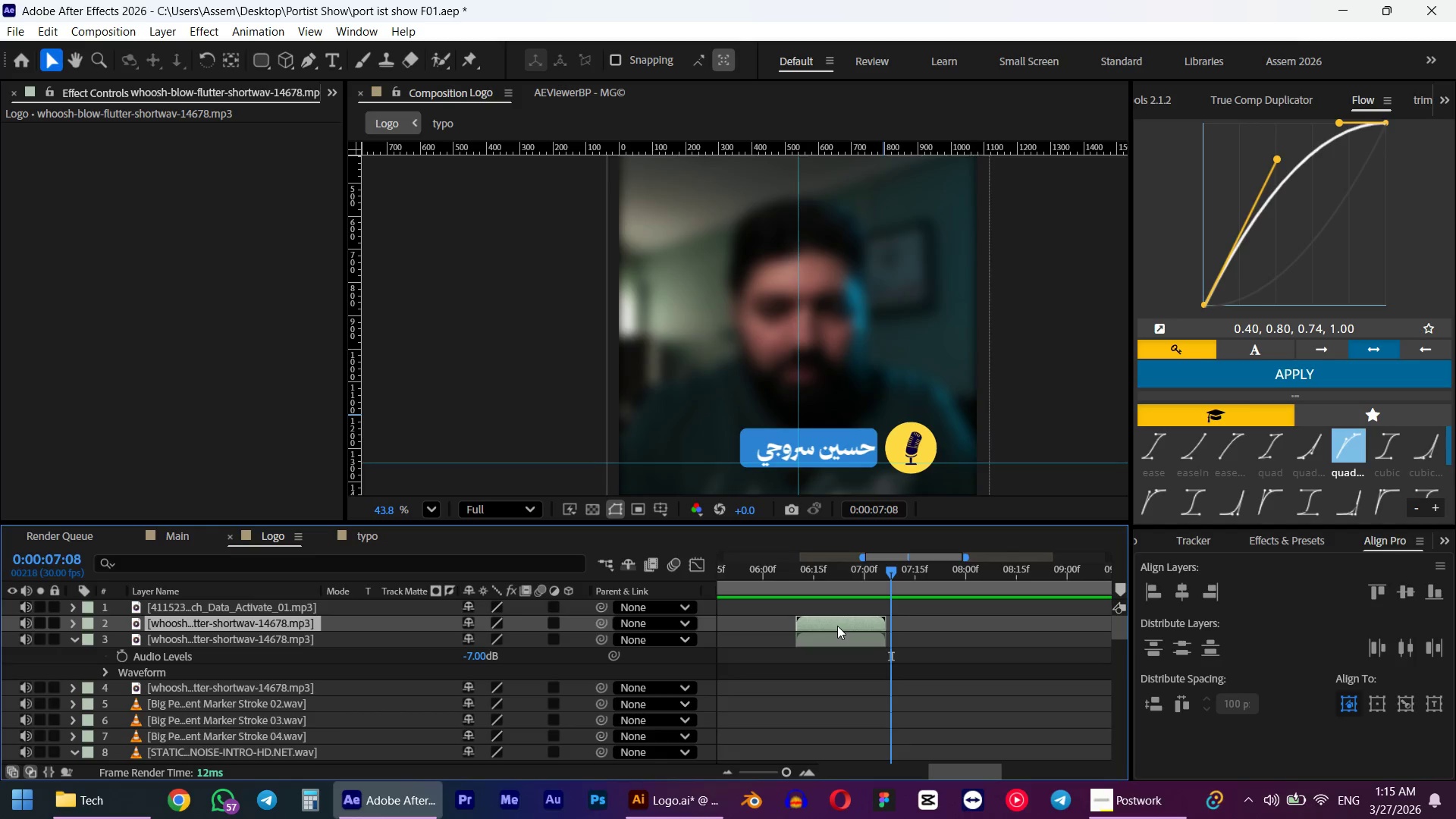 
left_click_drag(start_coordinate=[837, 626], to_coordinate=[806, 654])
 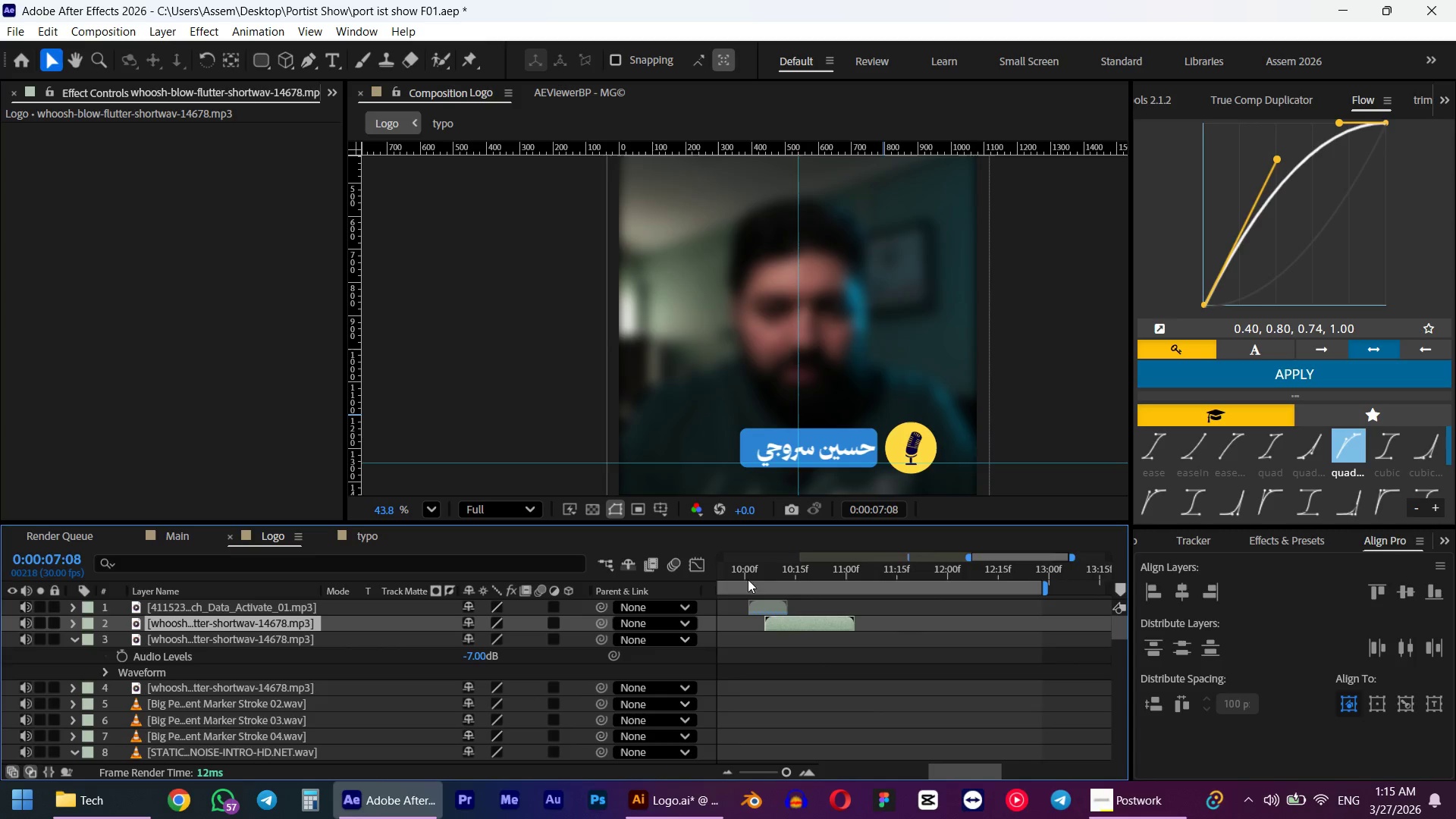 
left_click([739, 575])
 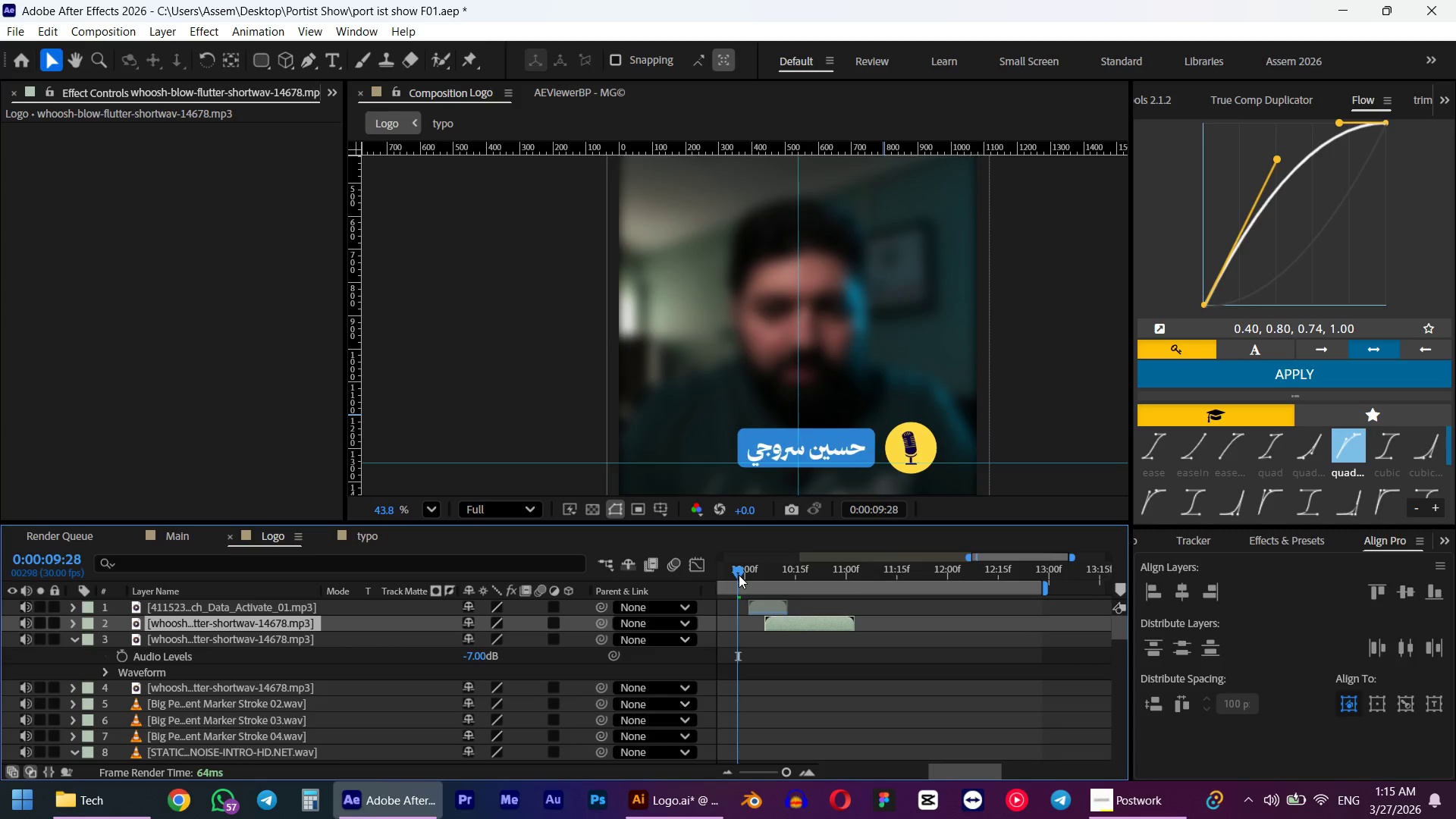 
key(Space)
 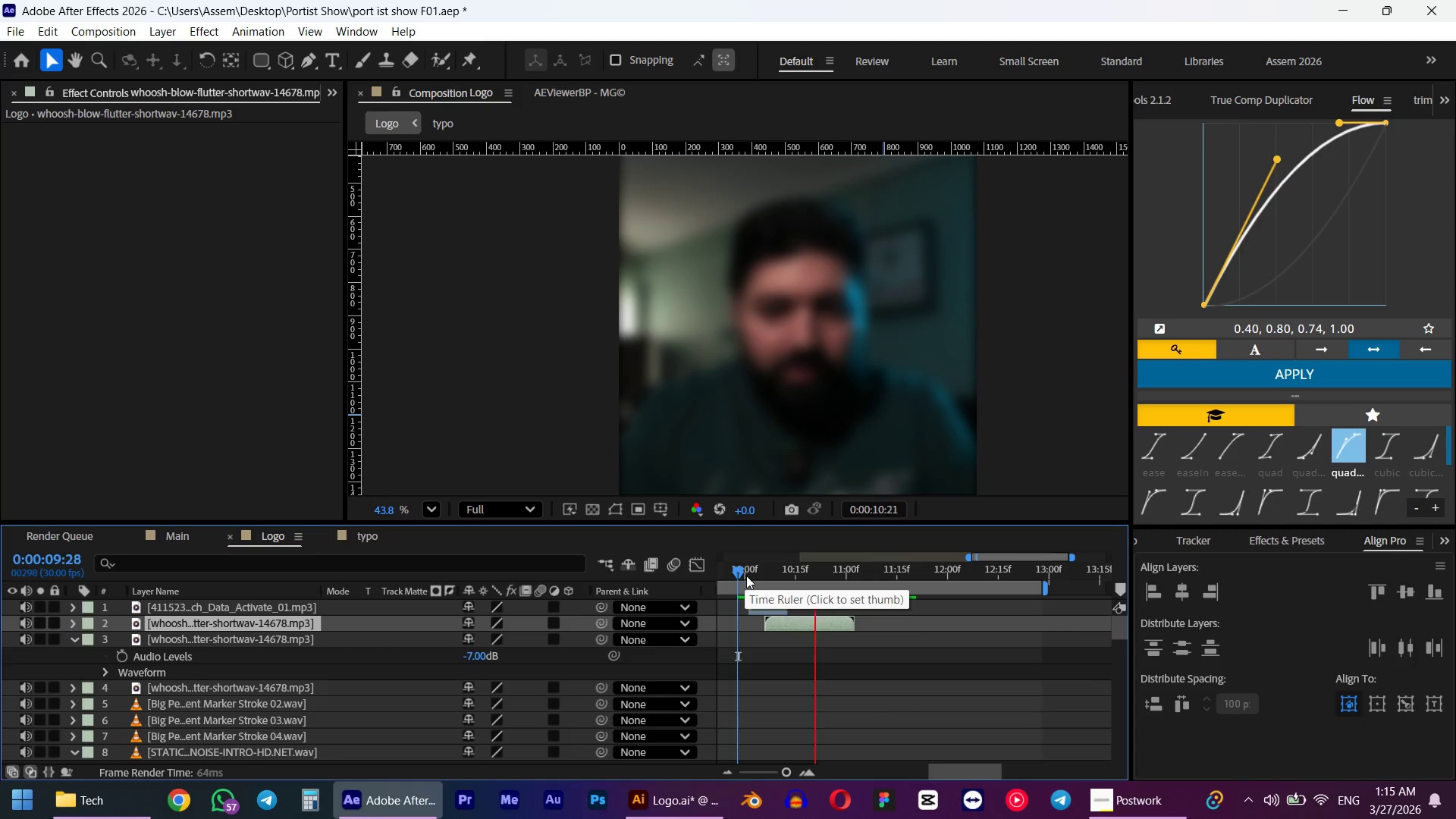 
key(Space)
 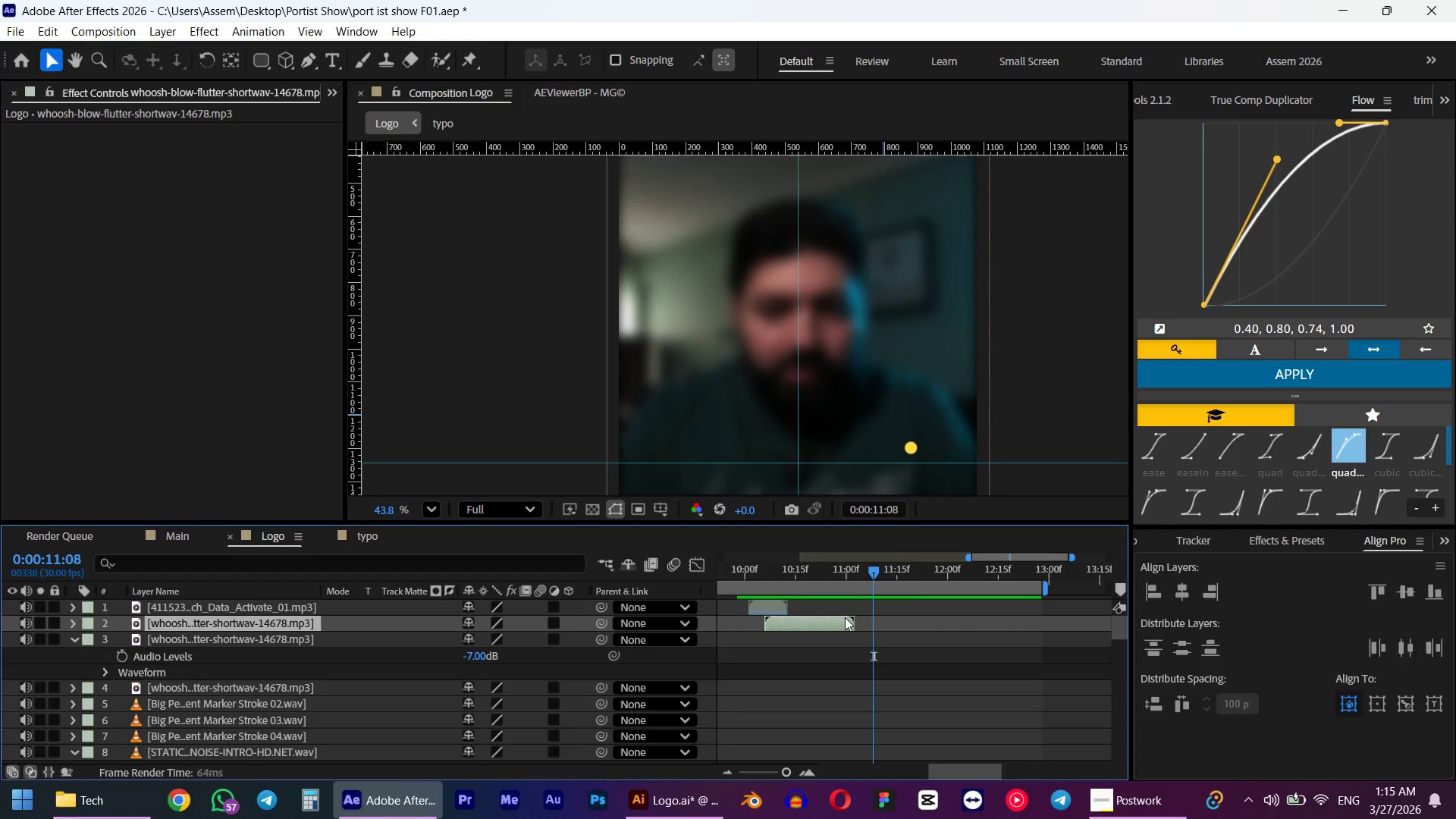 
scroll: coordinate [846, 617], scroll_direction: up, amount: 3.0
 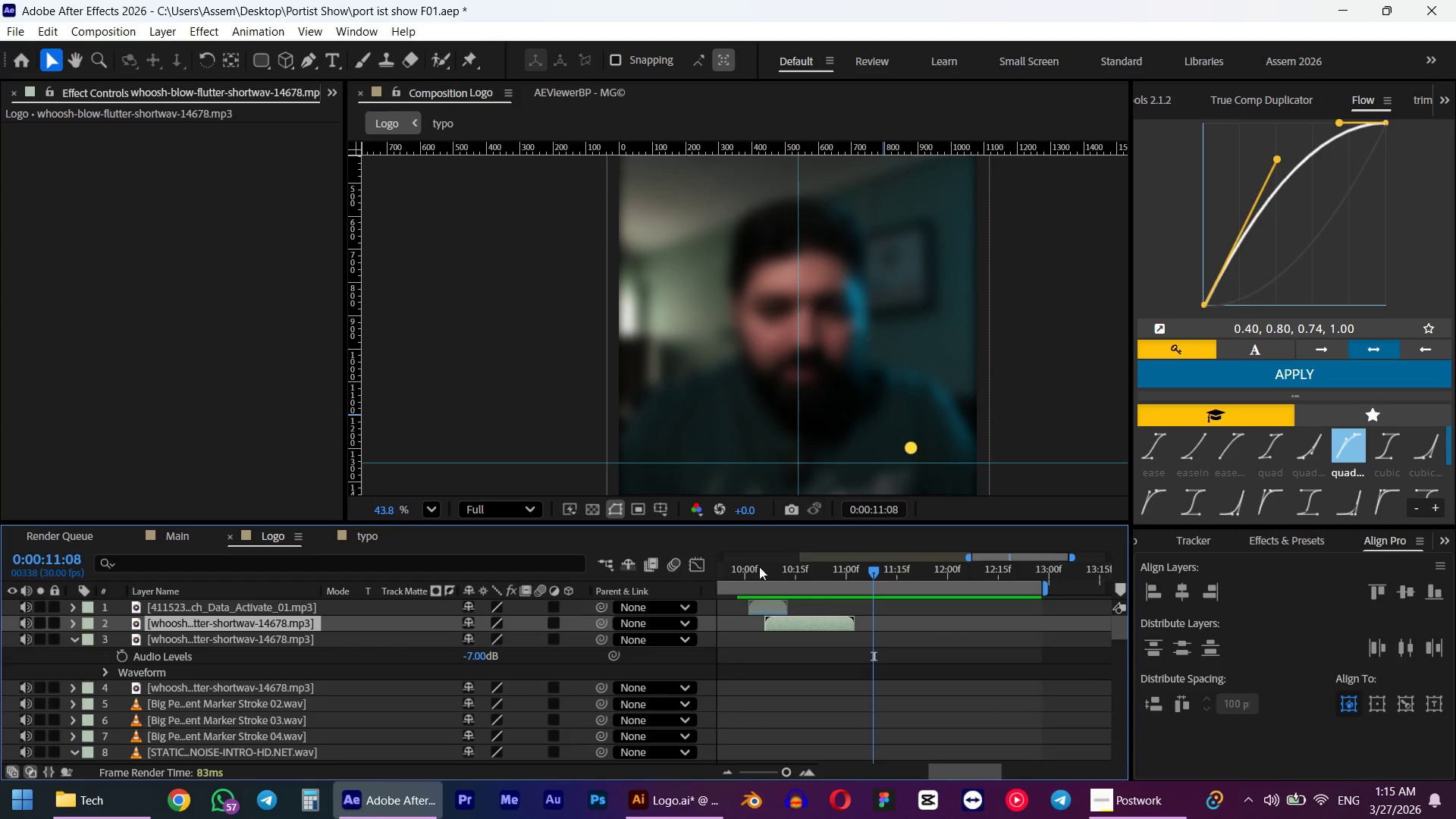 
left_click([717, 566])
 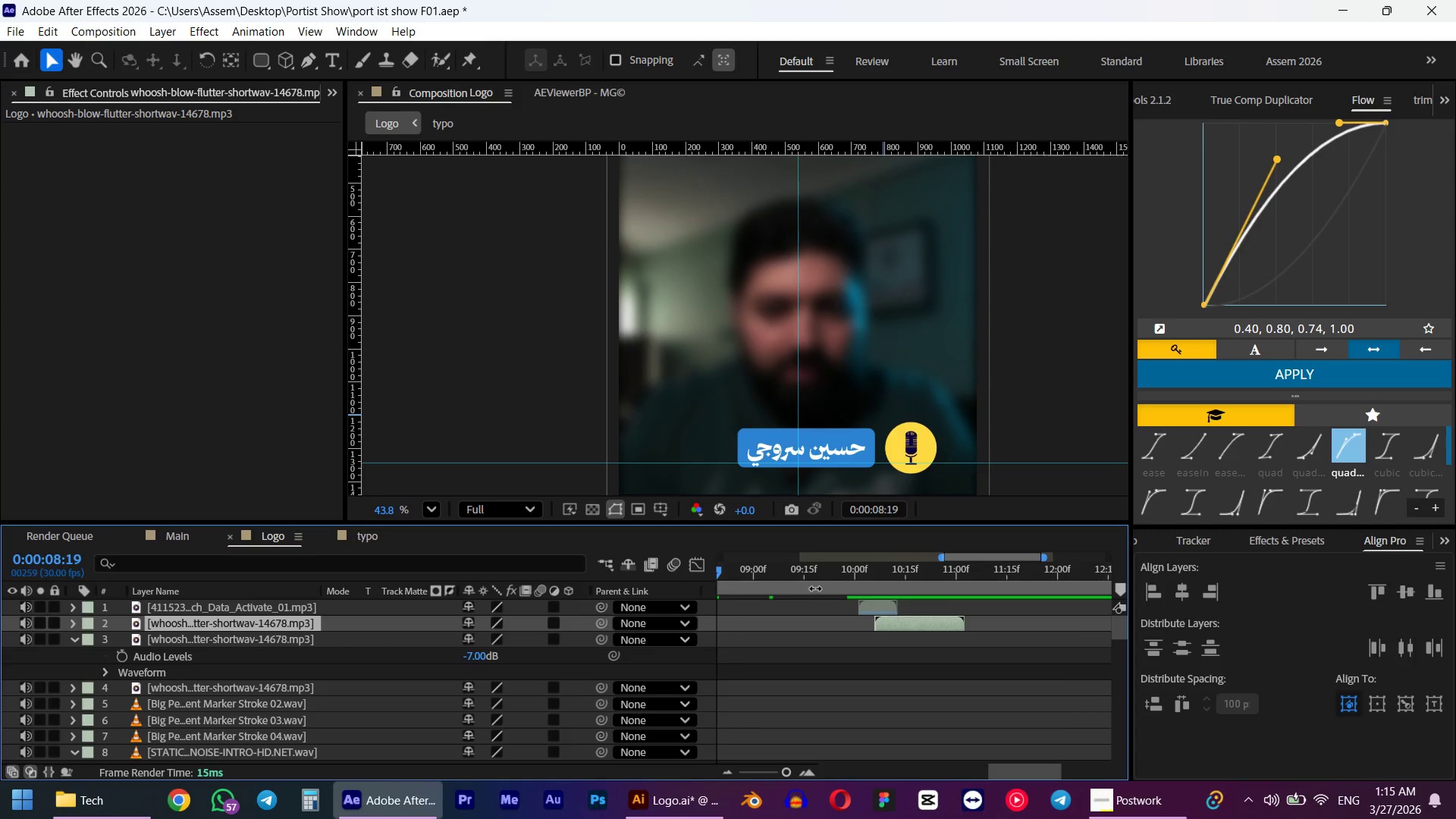 
left_click([830, 566])
 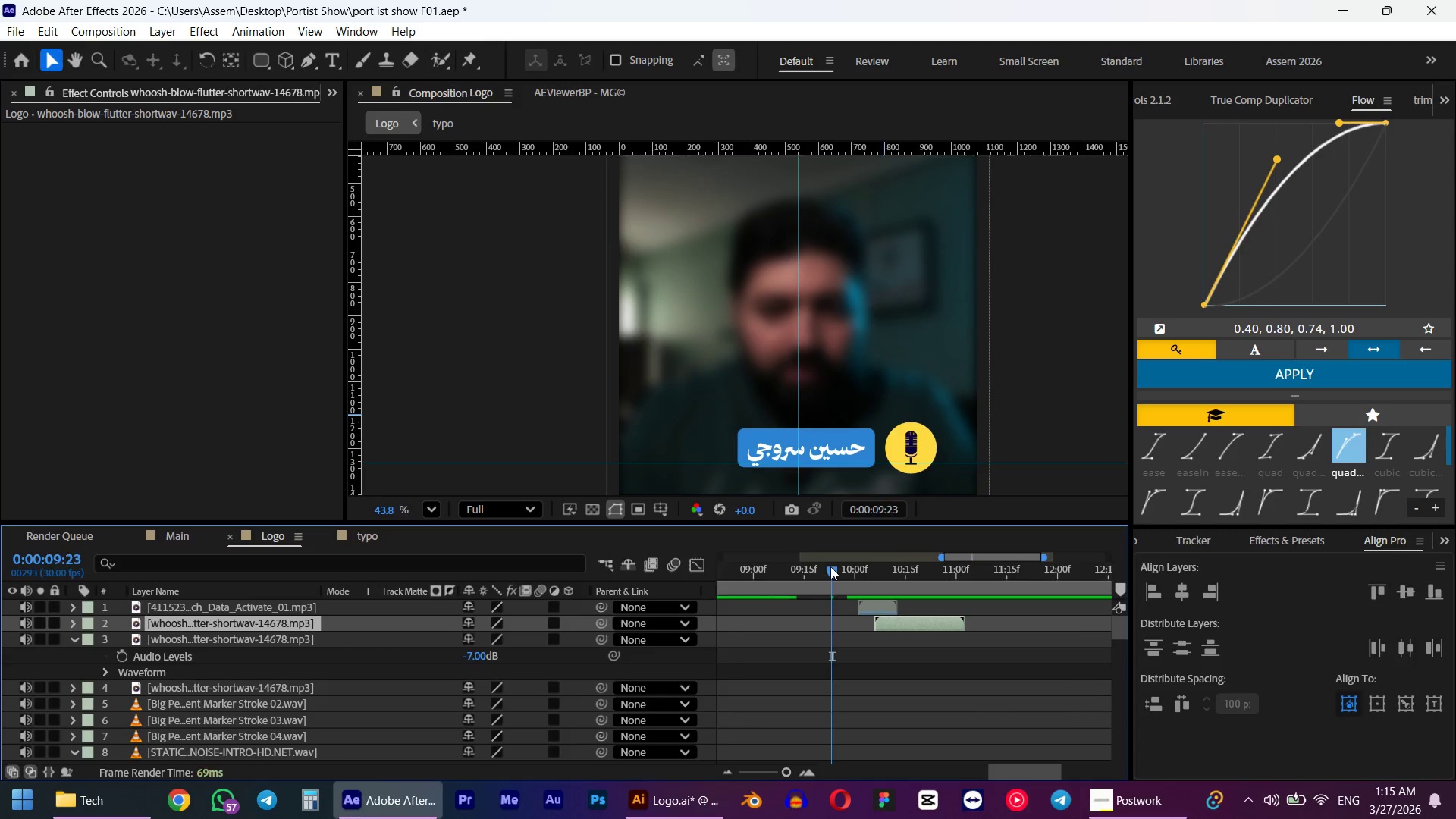 
key(Space)
 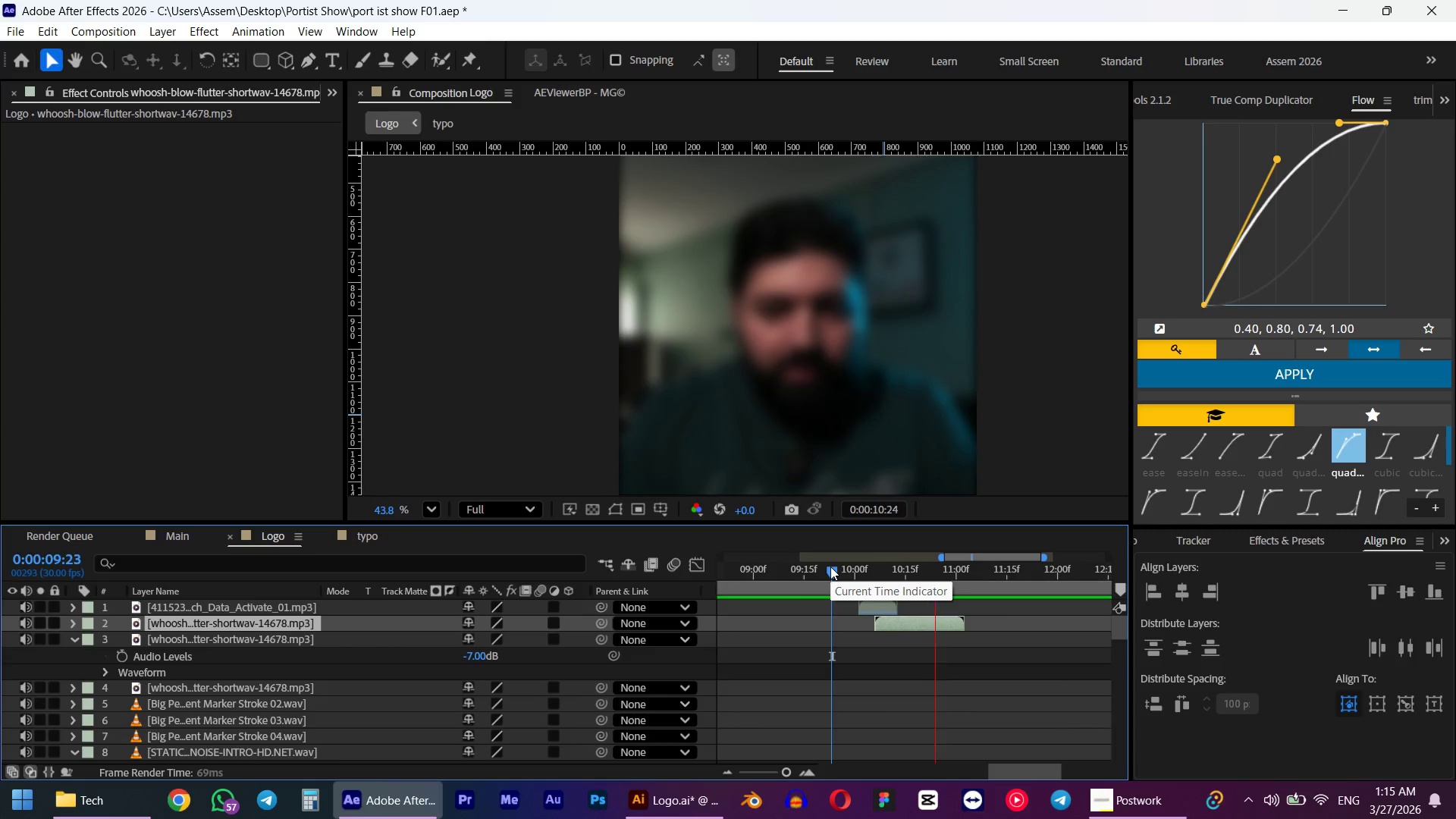 
key(Space)
 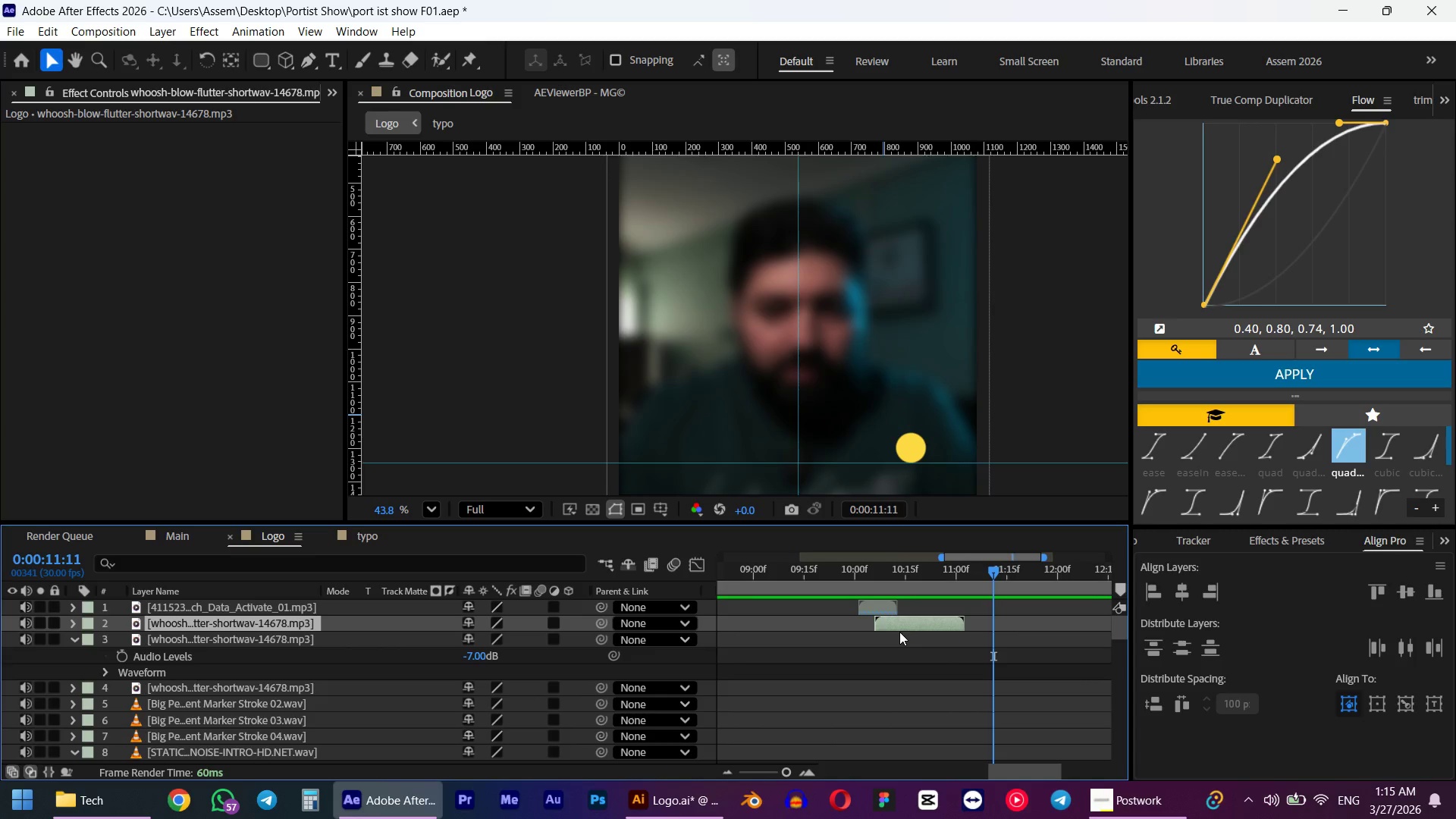 
hold_key(key=AltLeft, duration=0.47)
scroll: coordinate [898, 632], scroll_direction: down, amount: 4.0
 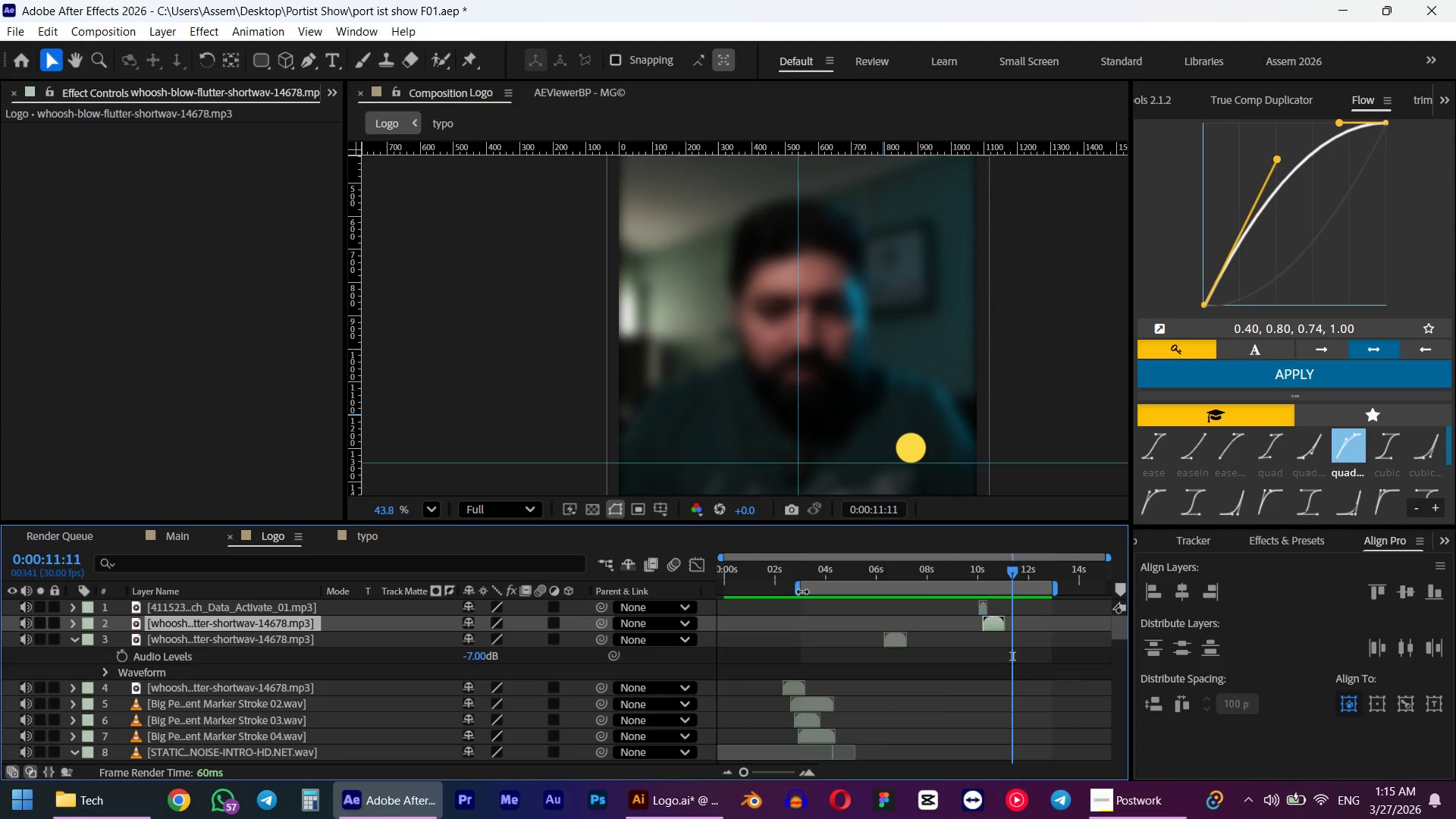 
left_click_drag(start_coordinate=[802, 592], to_coordinate=[686, 595])
 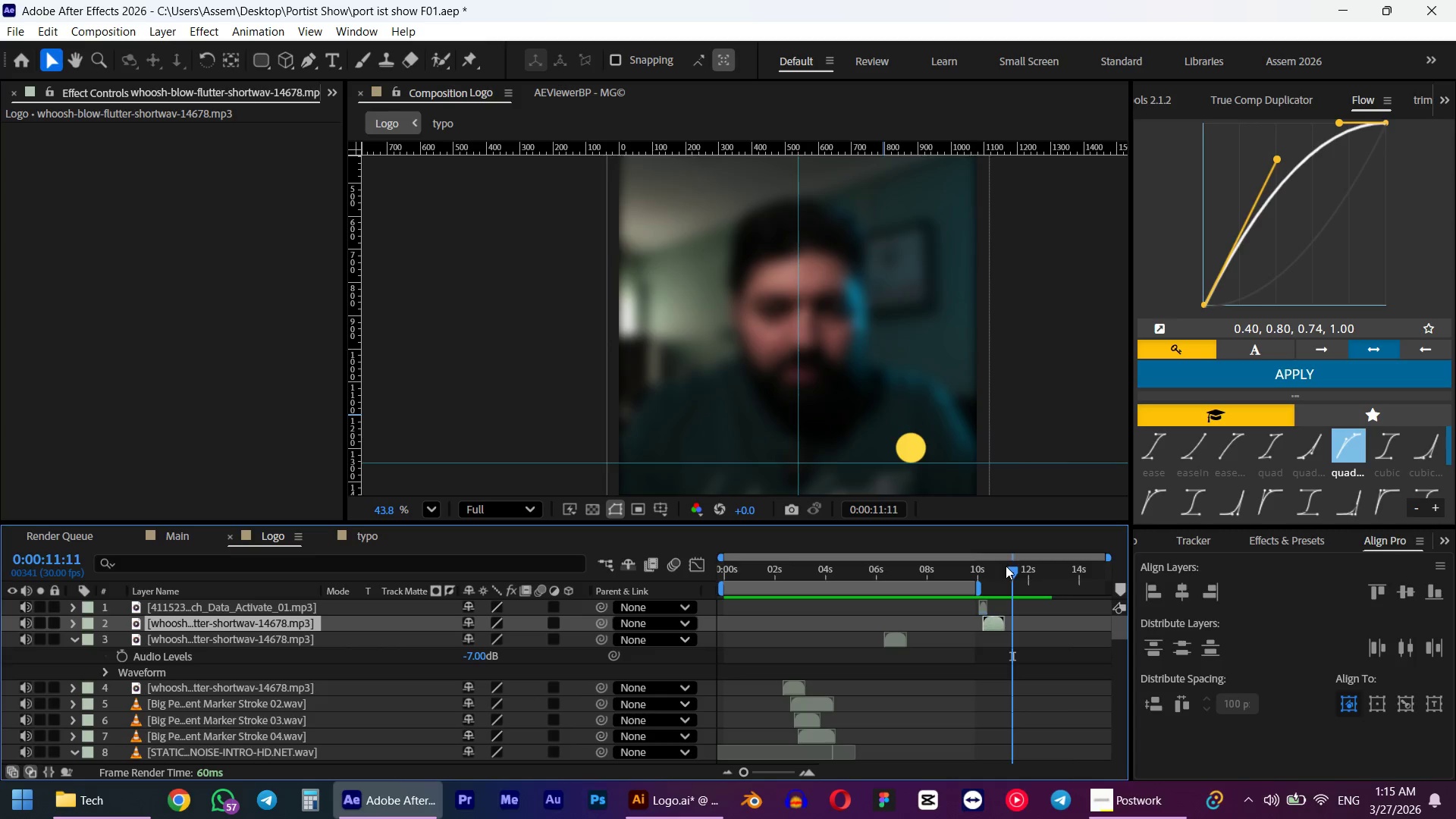 
key(Control+ControlLeft)
 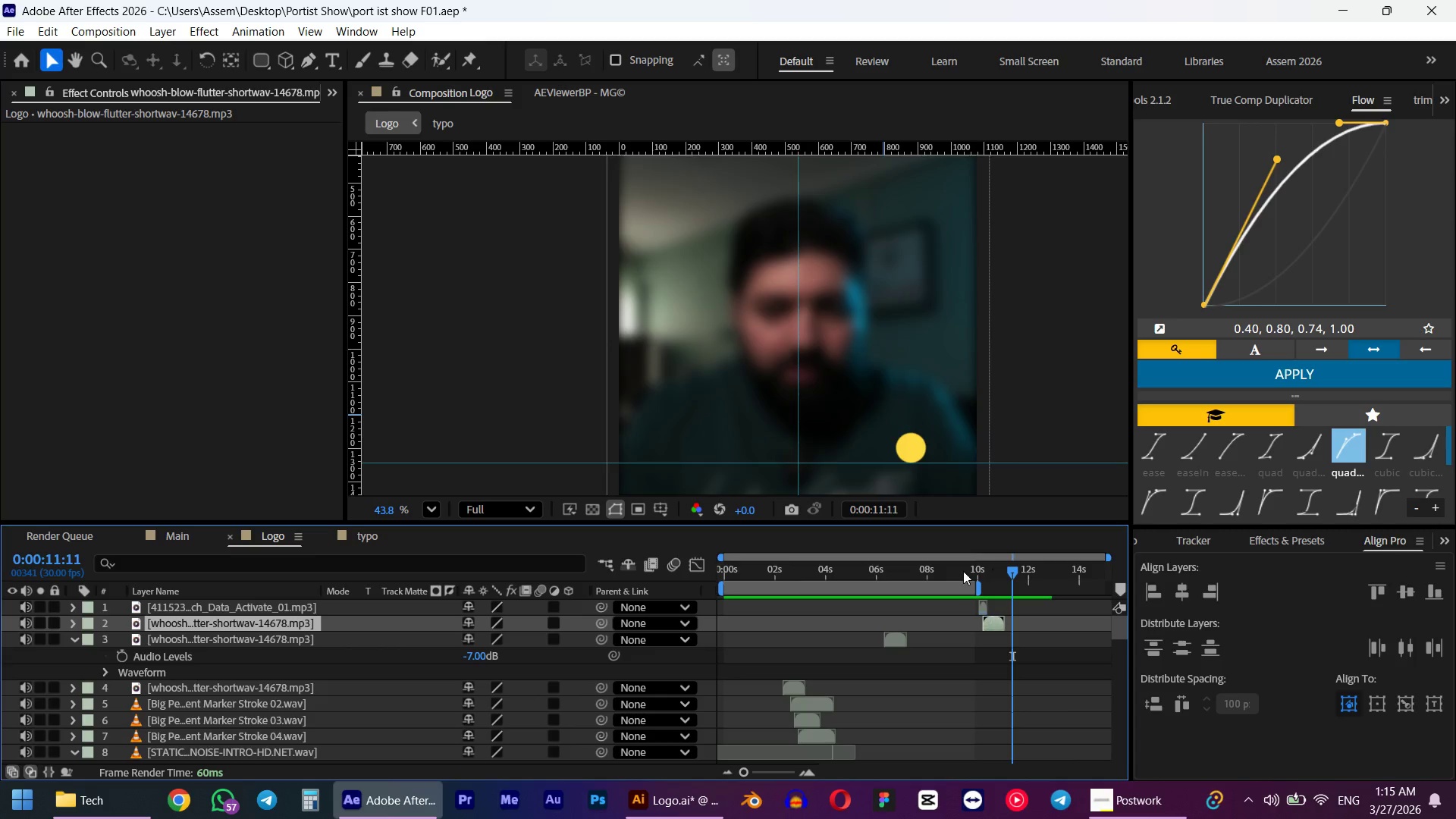 
key(Control+Z)
 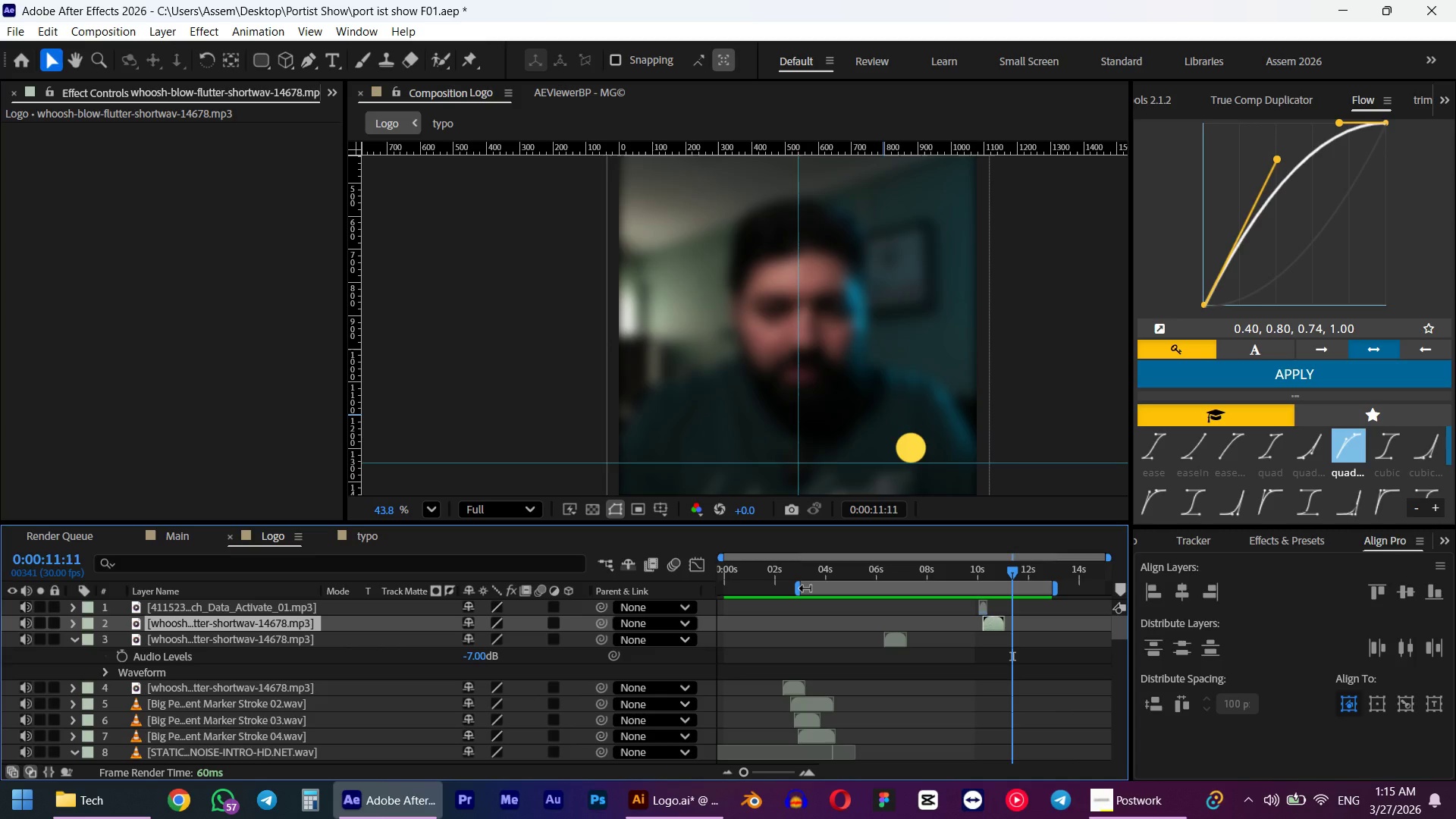 
left_click_drag(start_coordinate=[797, 588], to_coordinate=[639, 588])
 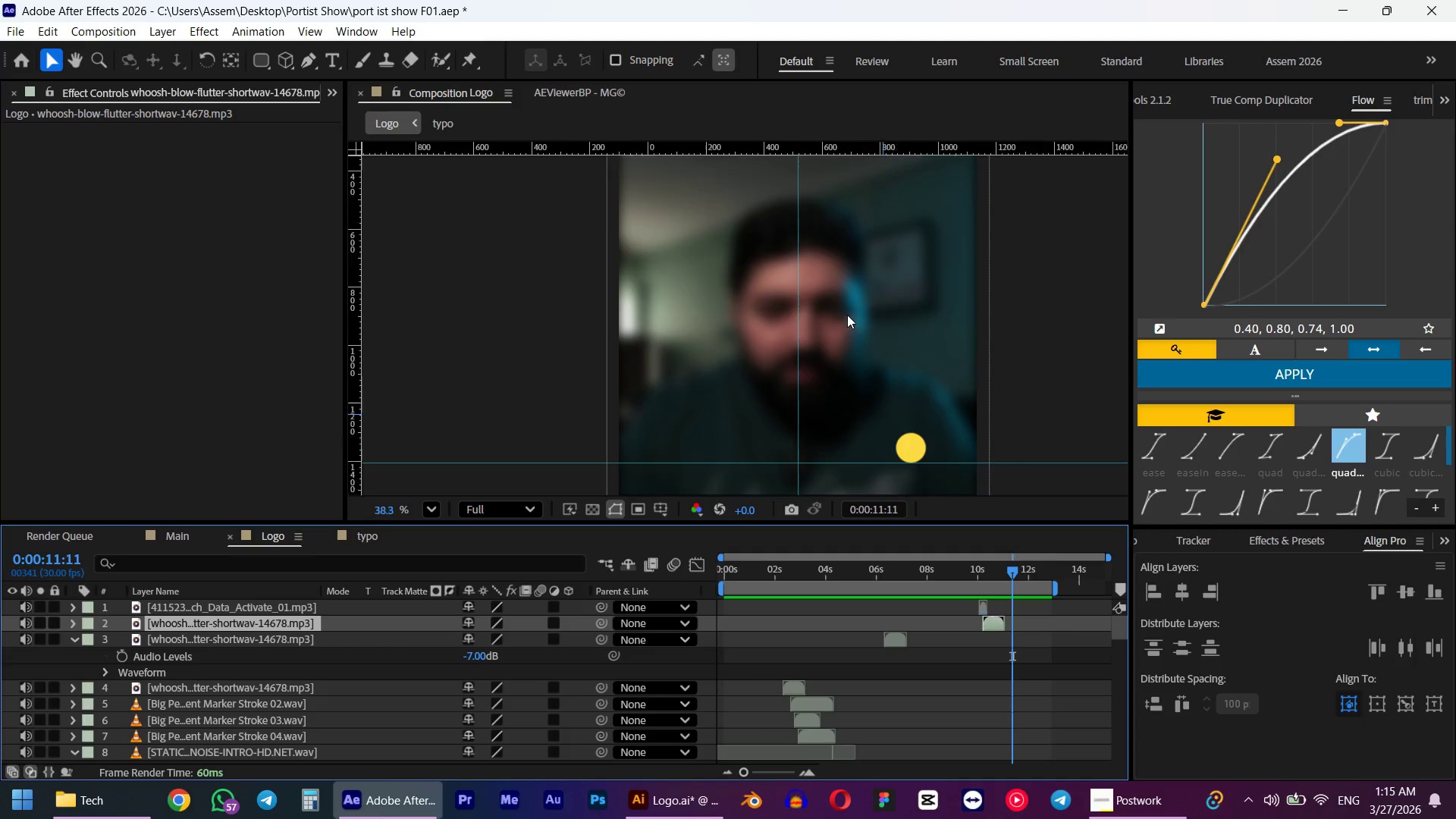 
scroll: coordinate [839, 325], scroll_direction: down, amount: 7.0
 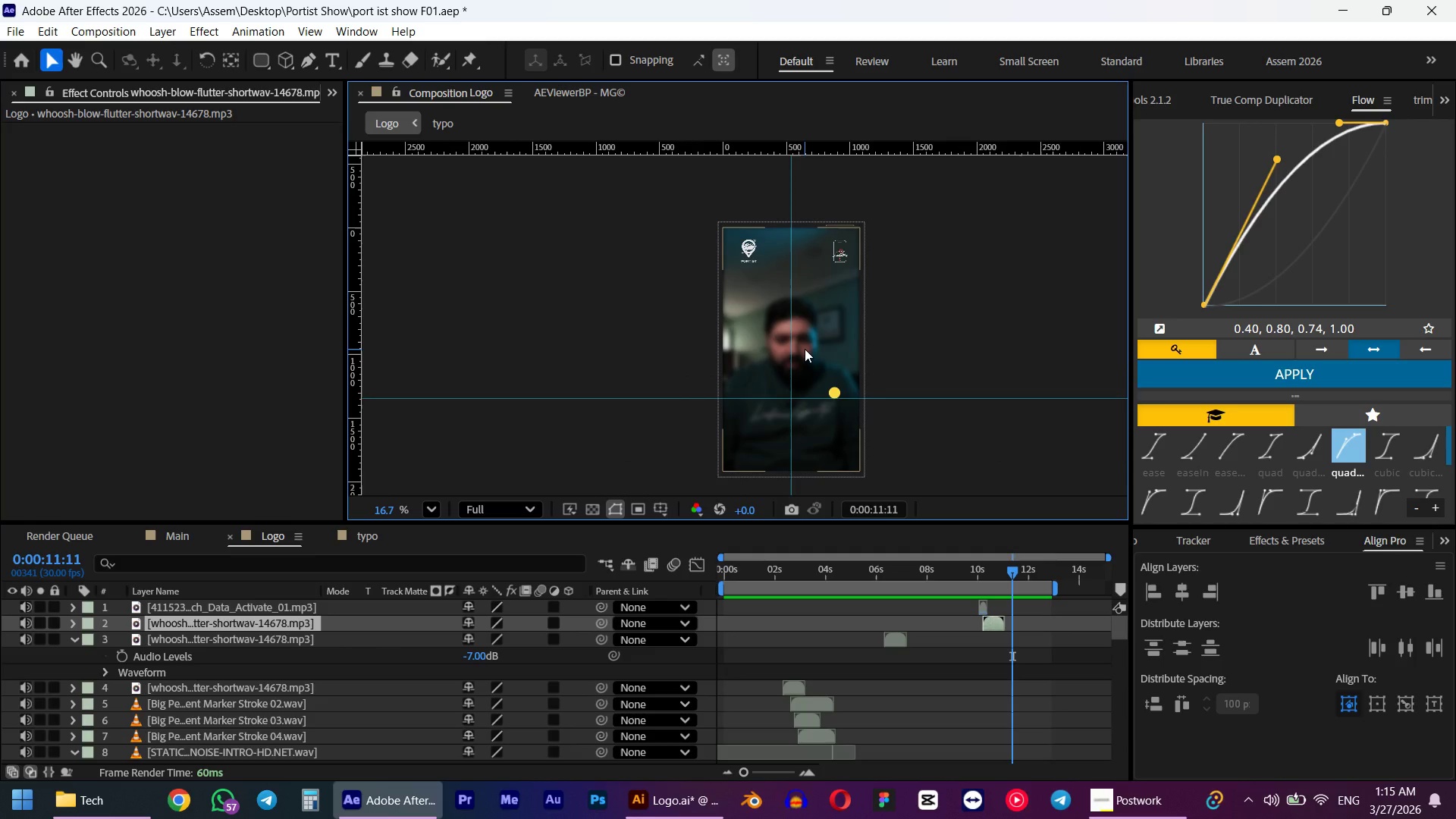 
key(Numpad0)
 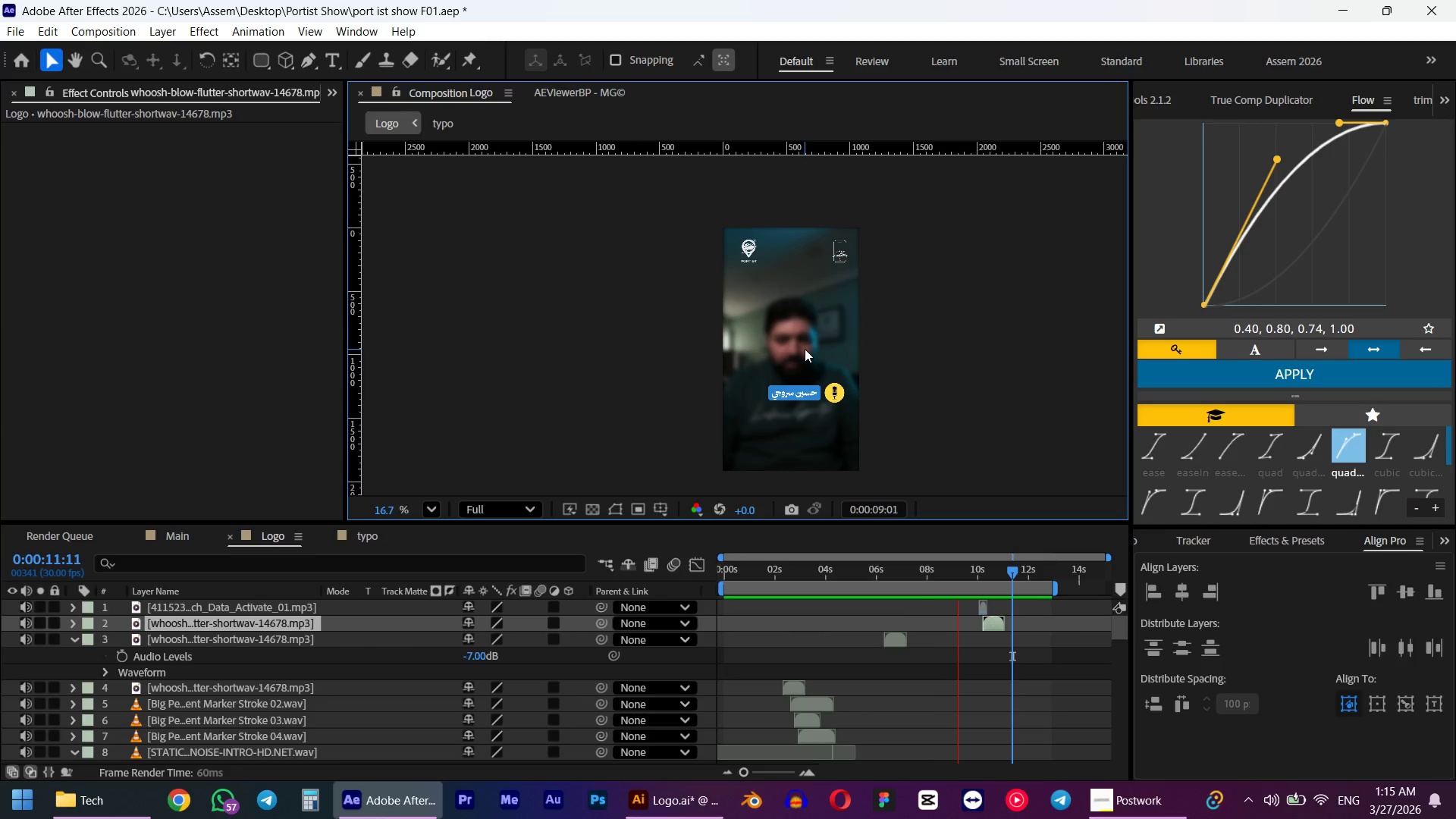 
wait(14.47)
 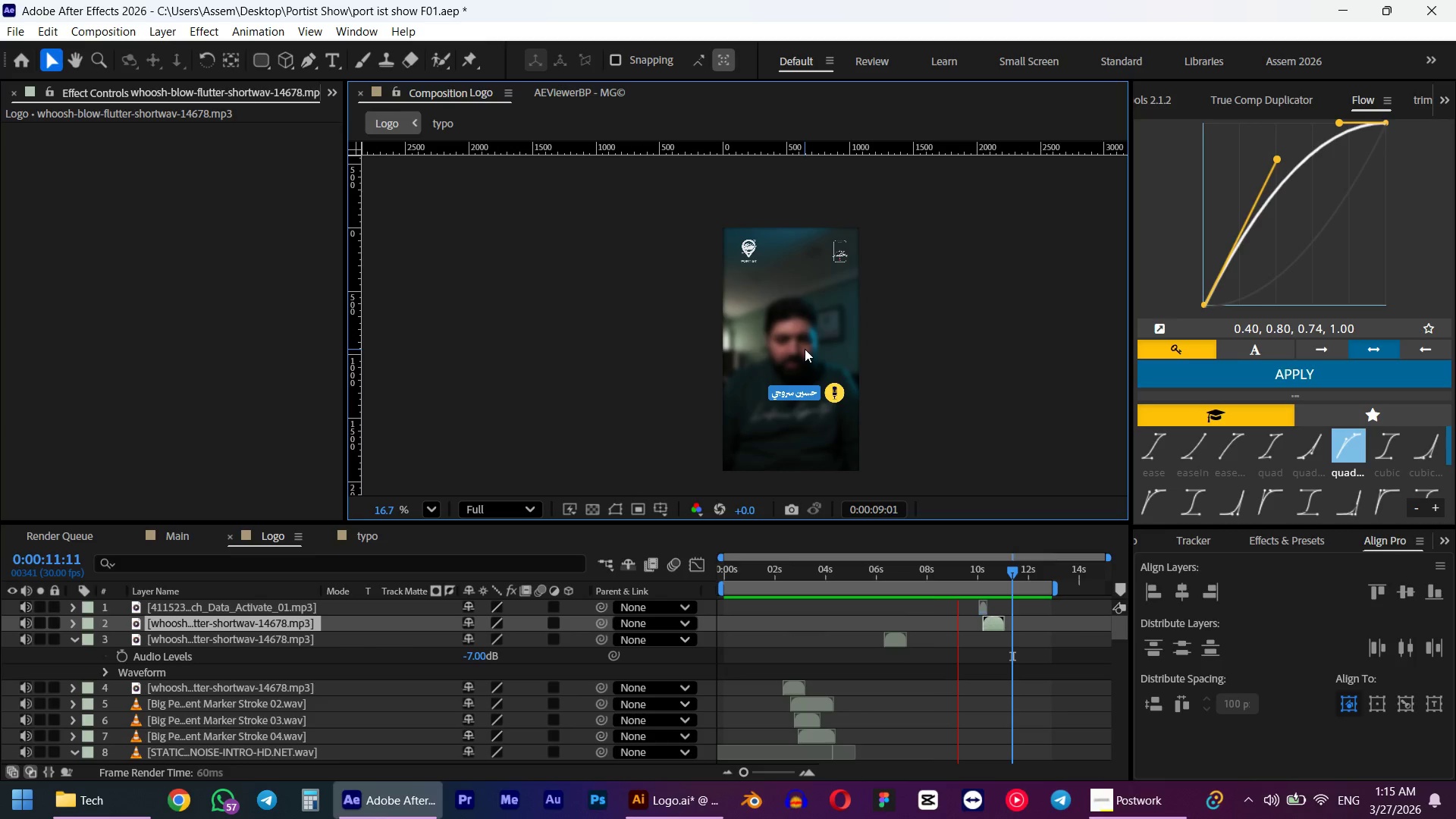 
key(Space)
 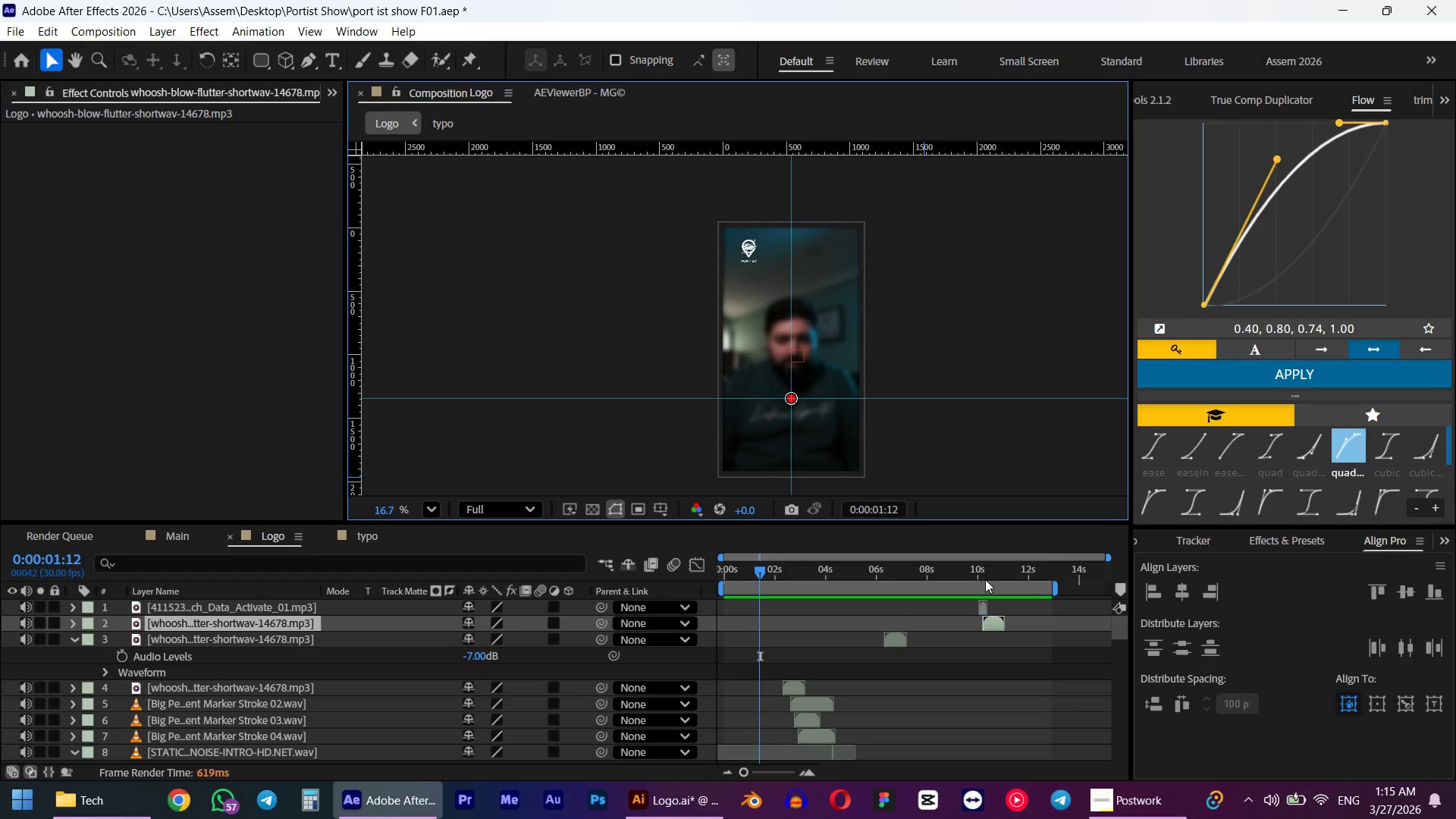 
left_click_drag(start_coordinate=[985, 574], to_coordinate=[993, 576])
 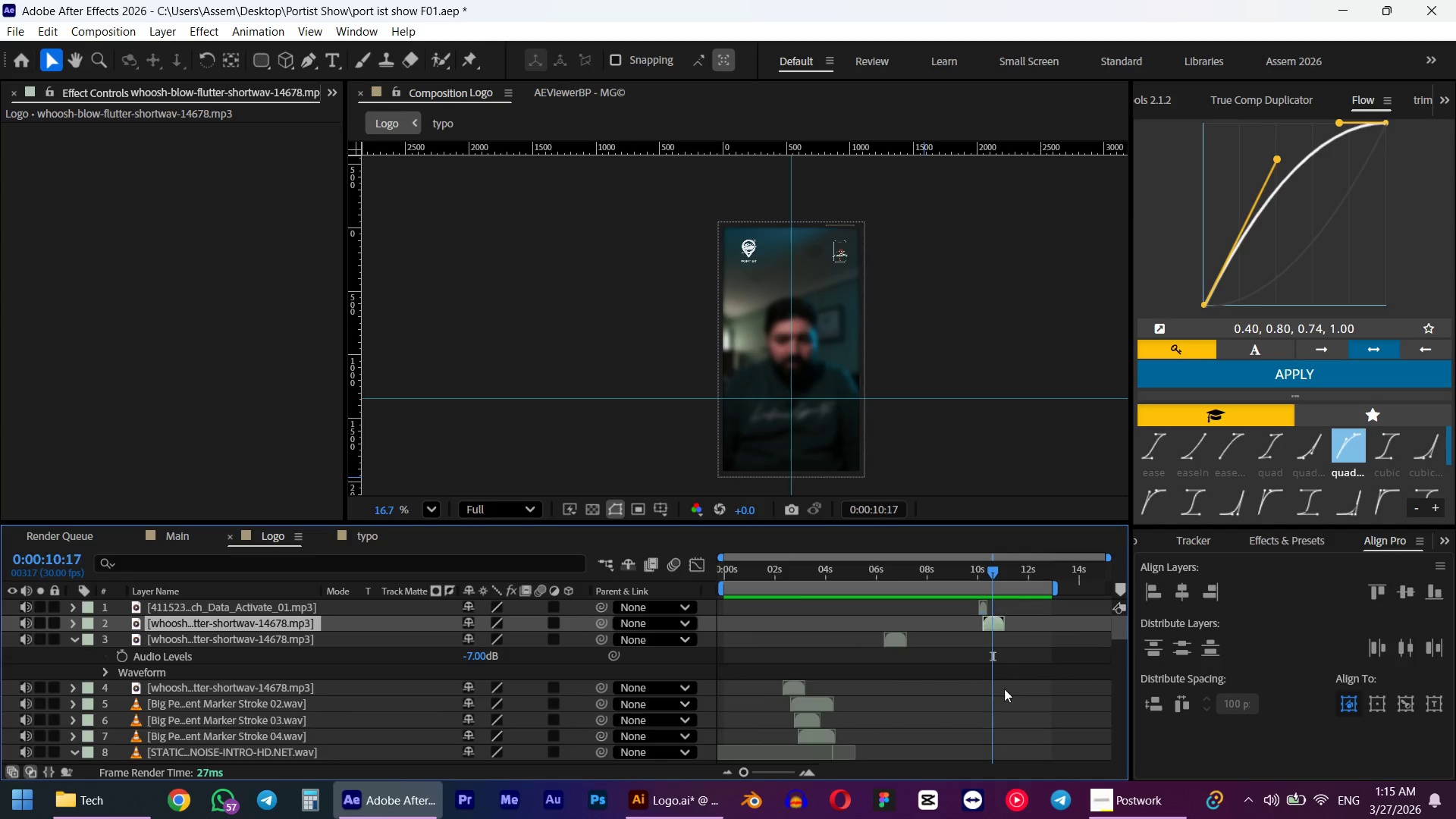 
scroll: coordinate [1003, 692], scroll_direction: down, amount: 18.0
 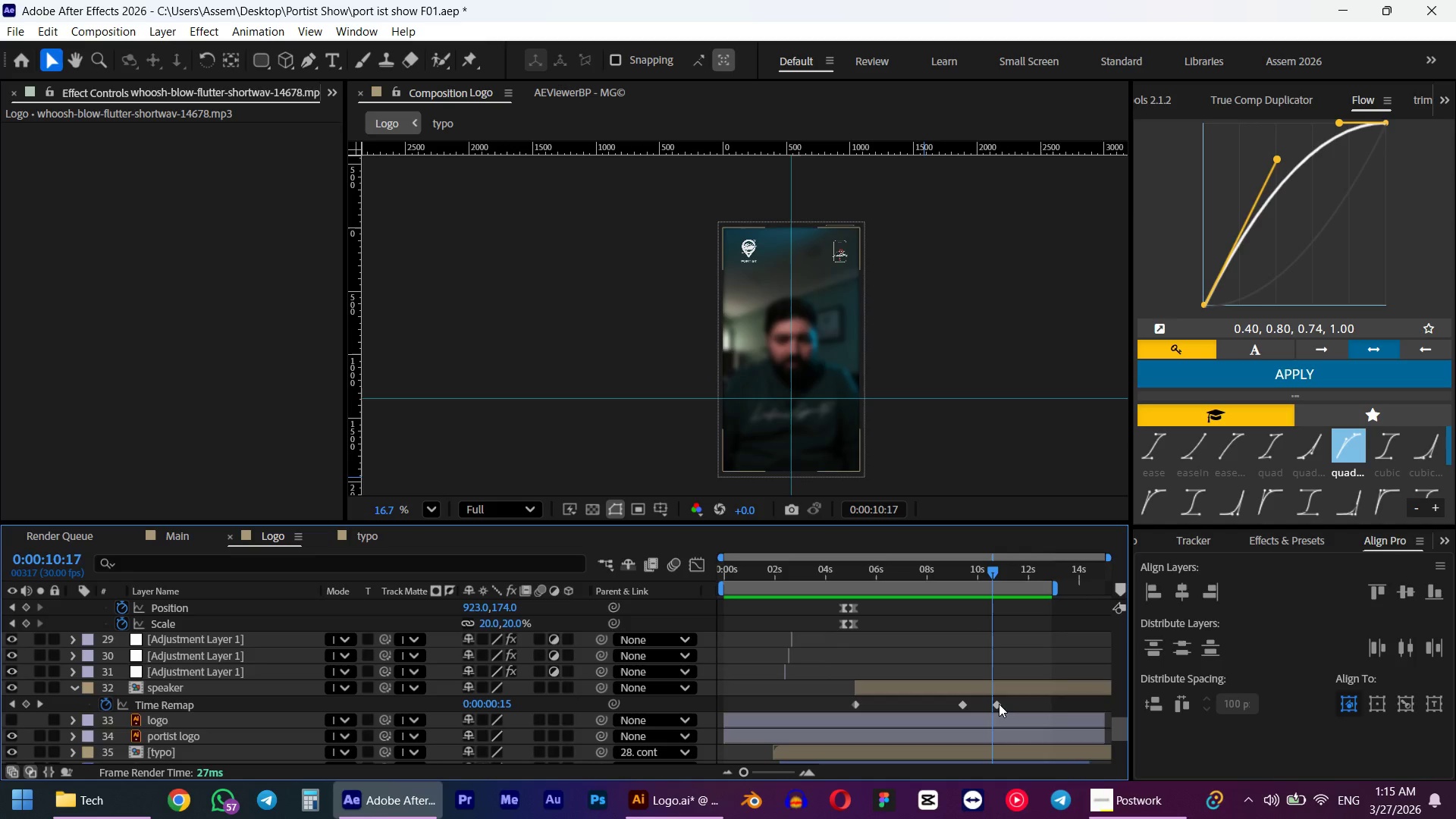 
left_click([999, 704])
 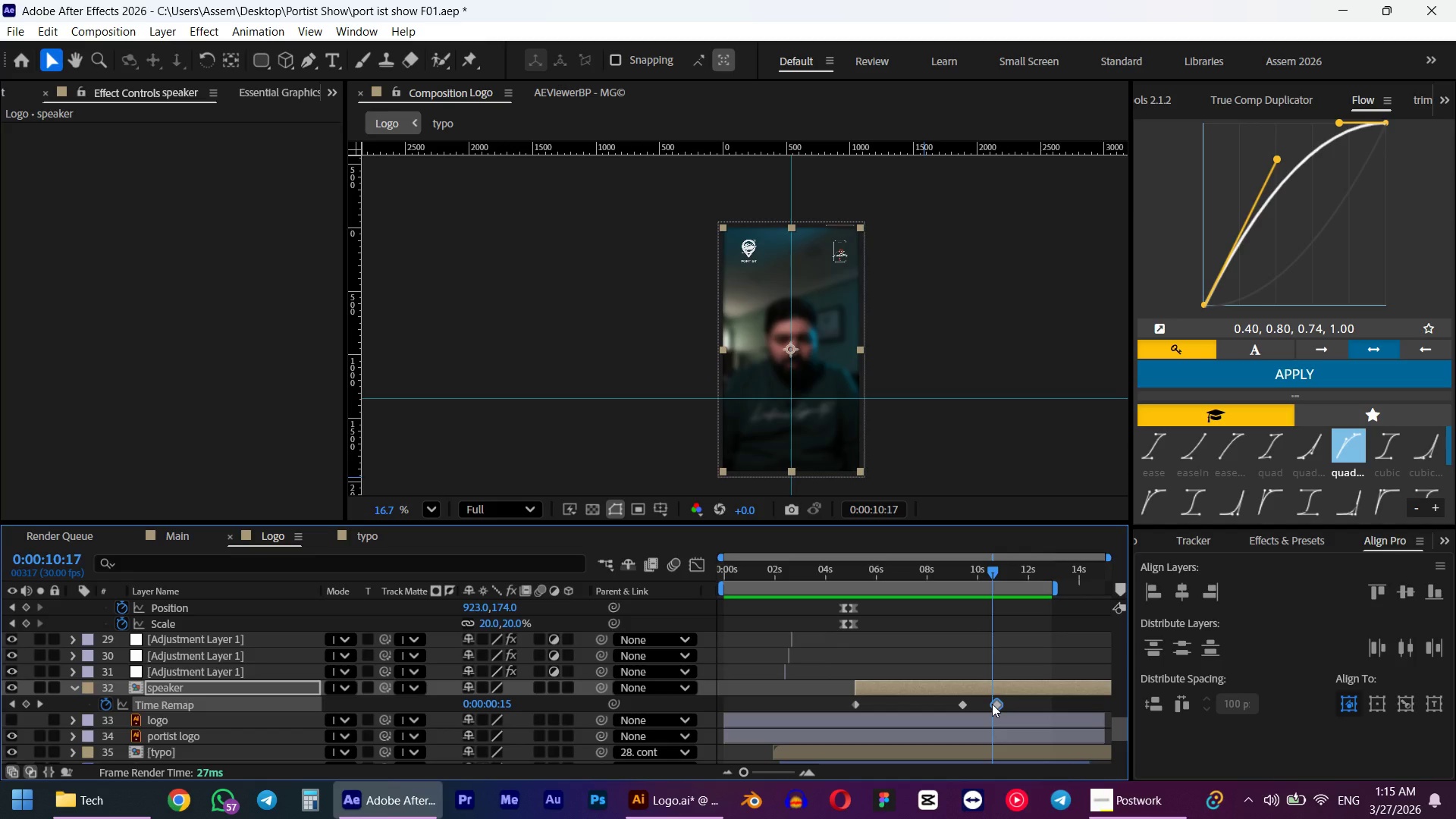 
key(PrintScreen)
 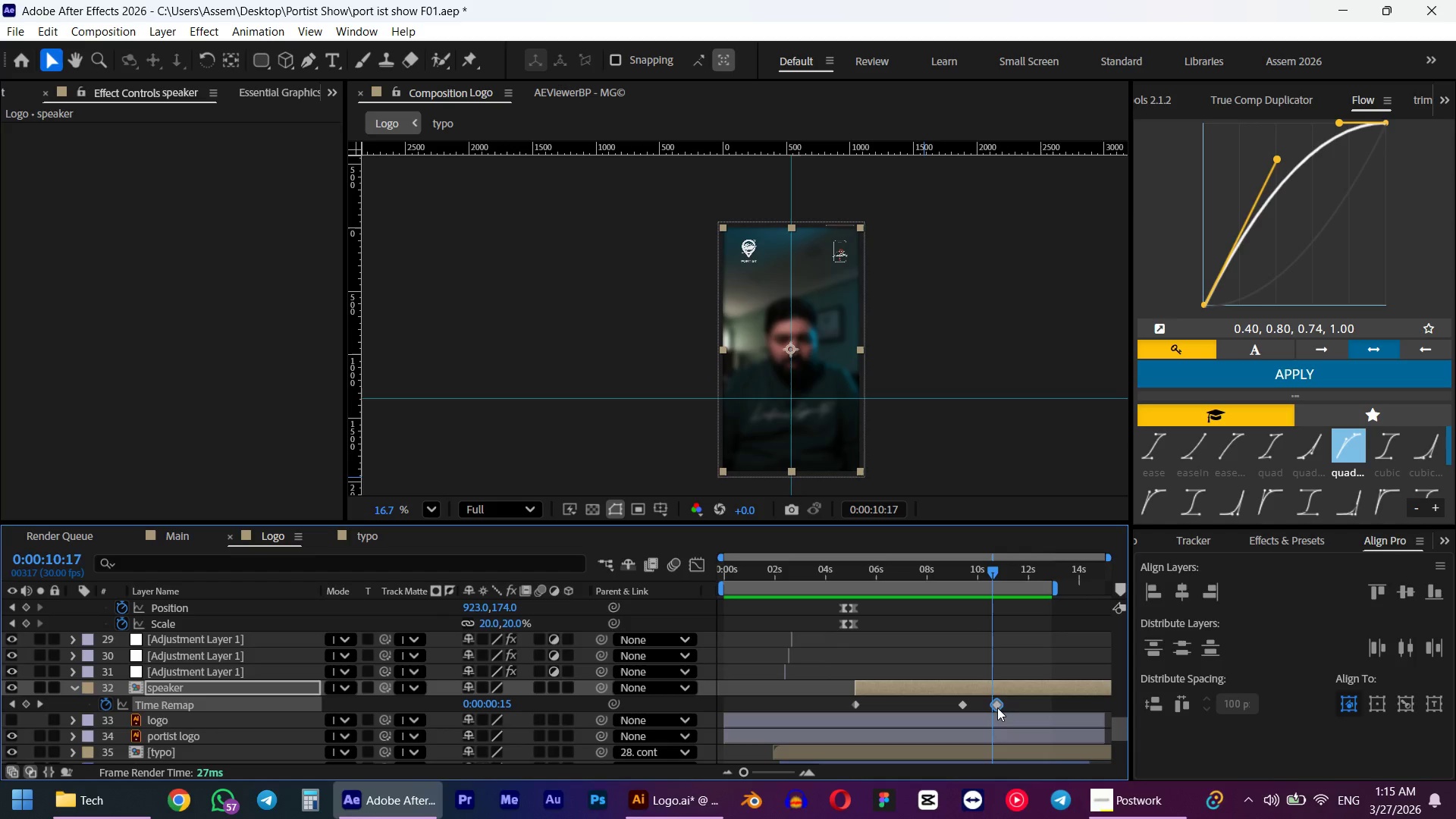 
left_click([997, 708])
 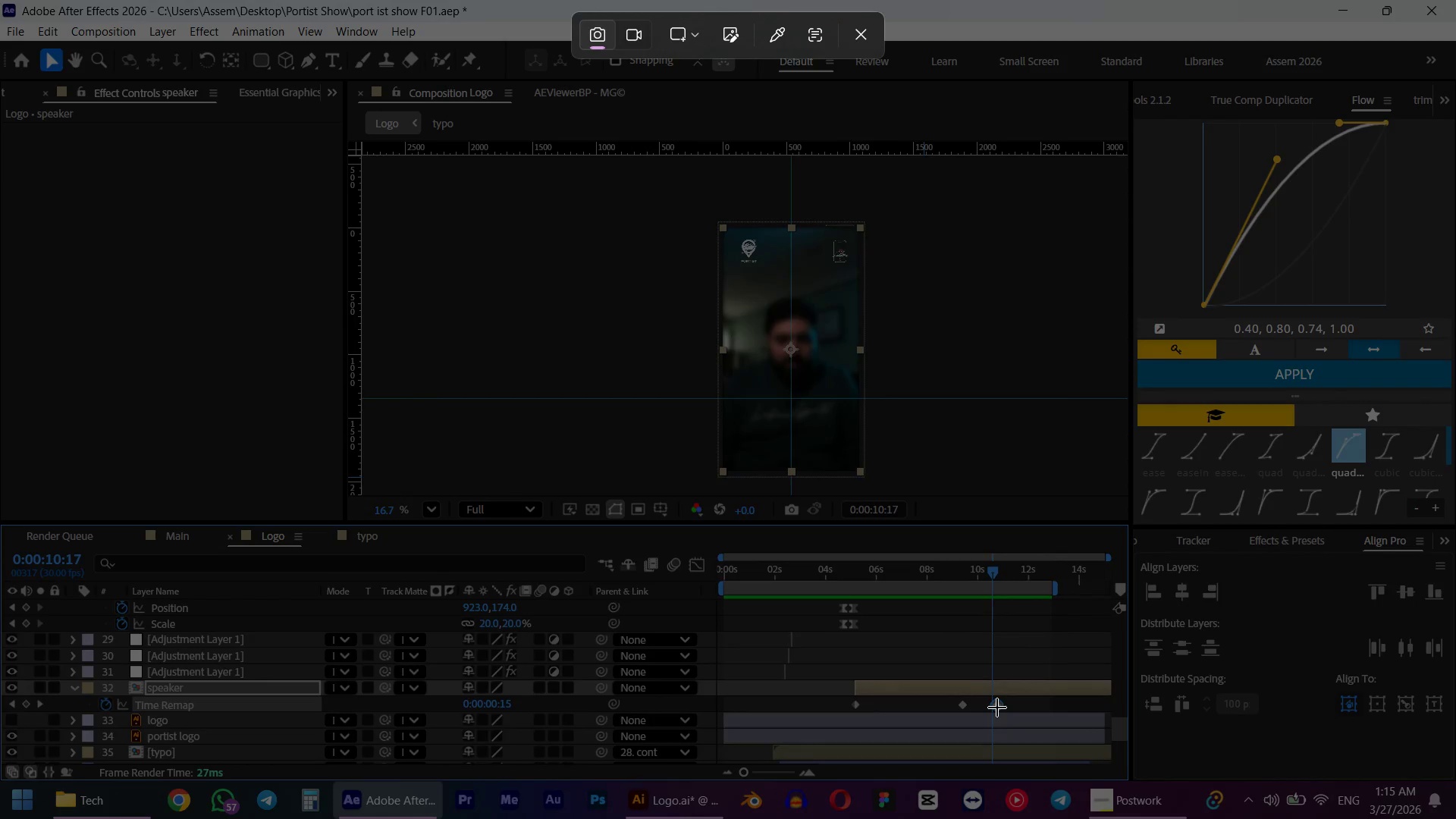 
key(Escape)
 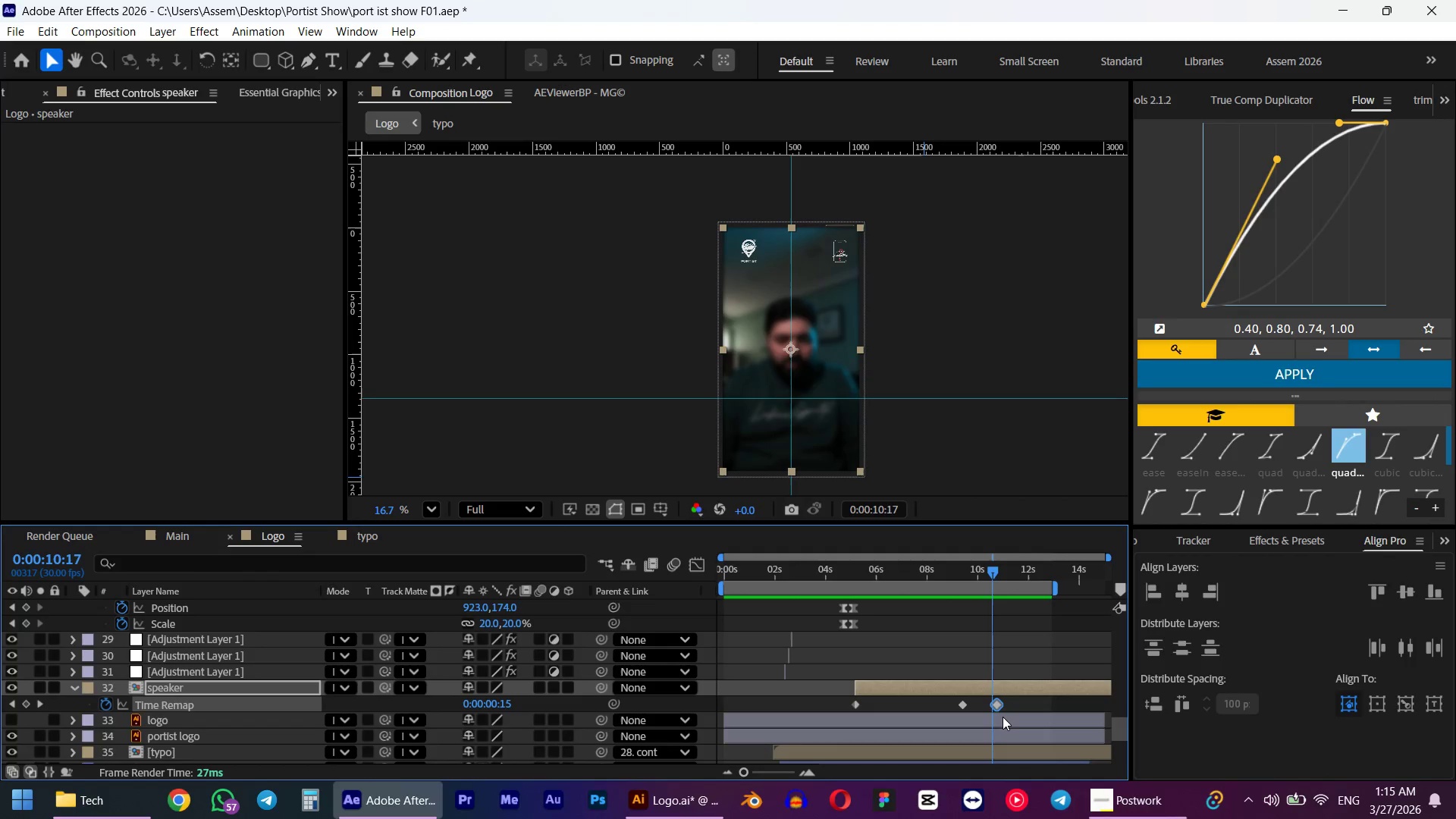 
key(Delete)
 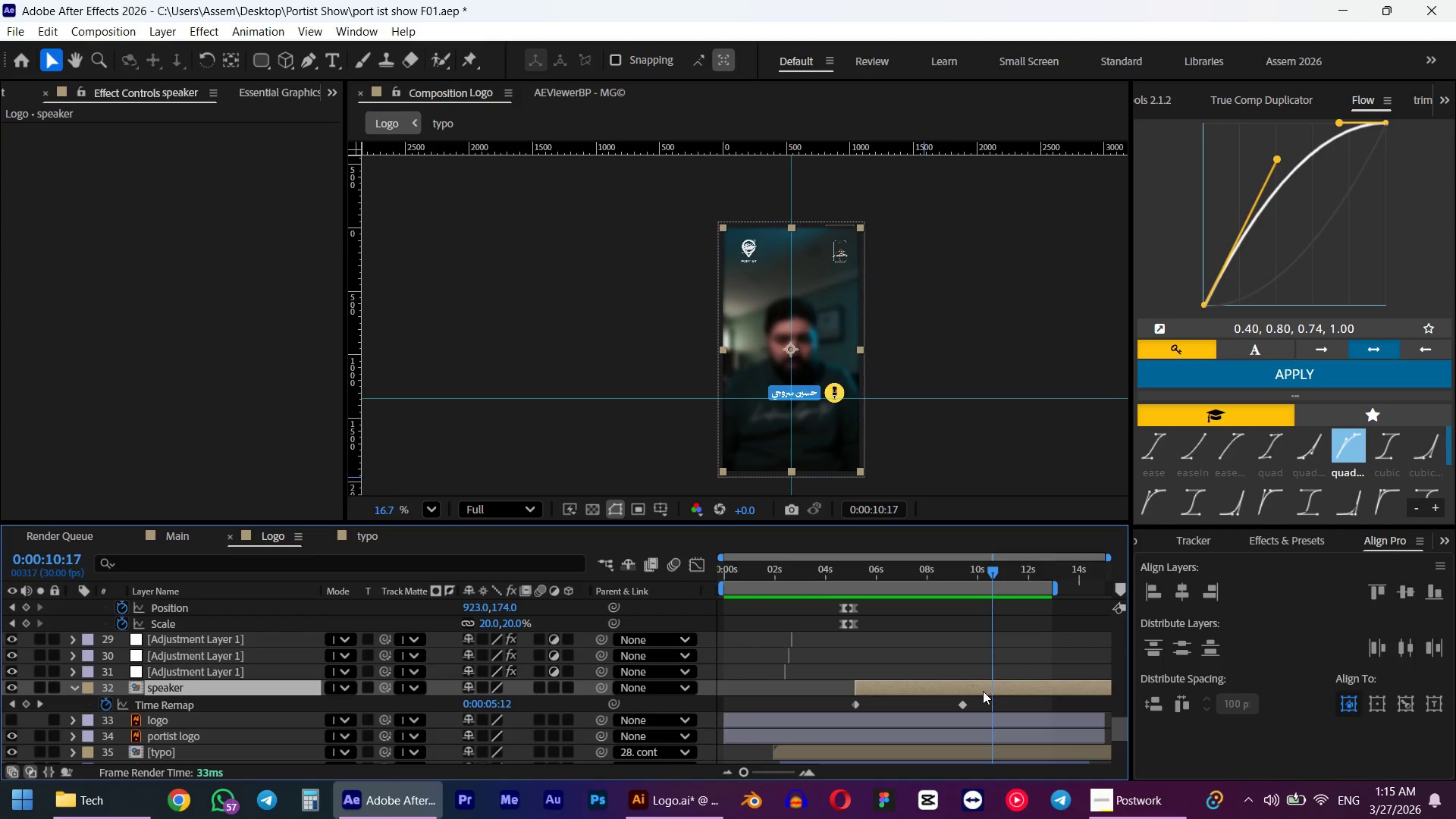 
key(Control+Z)
 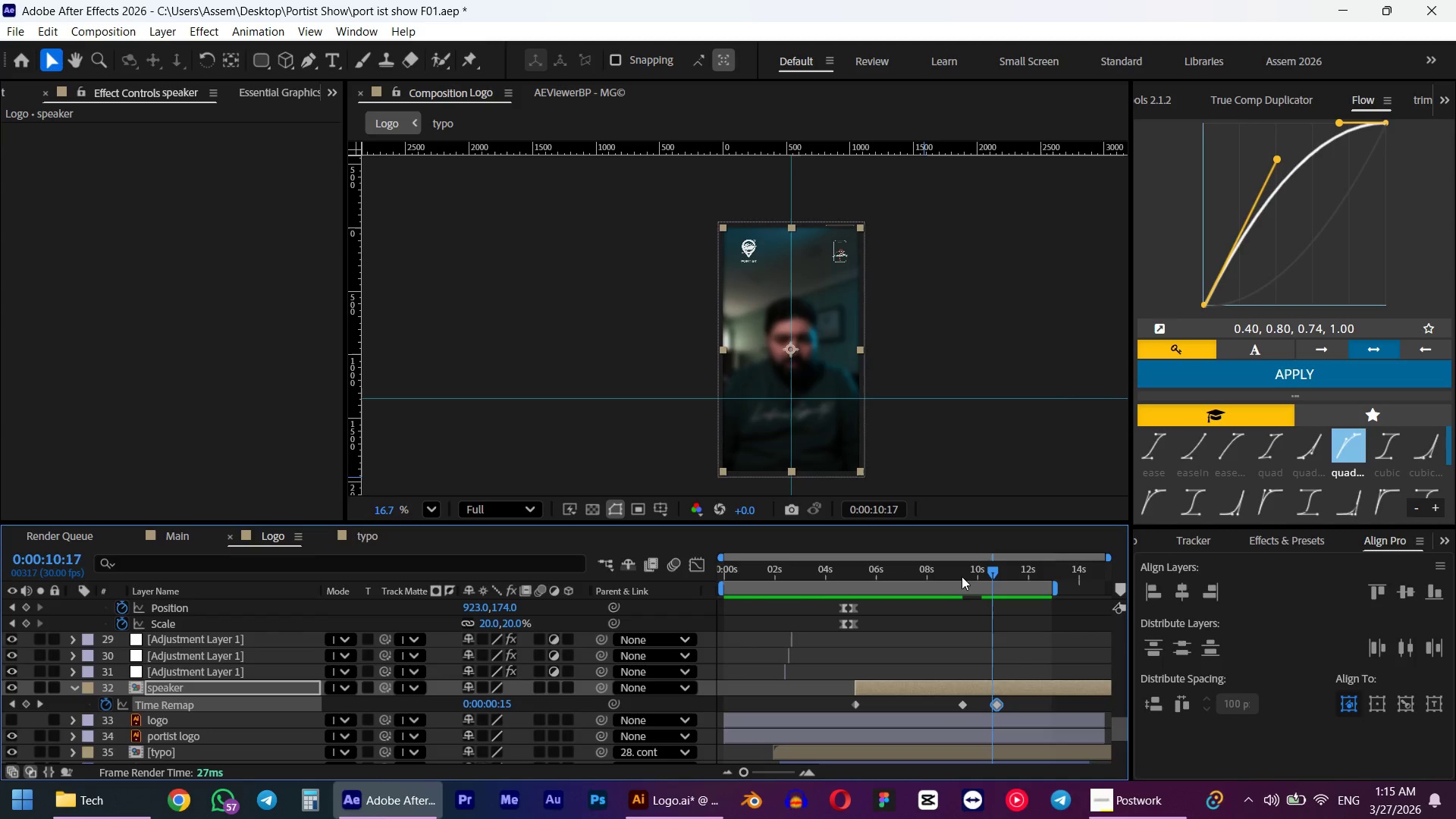 
left_click_drag(start_coordinate=[942, 575], to_coordinate=[1008, 594])
 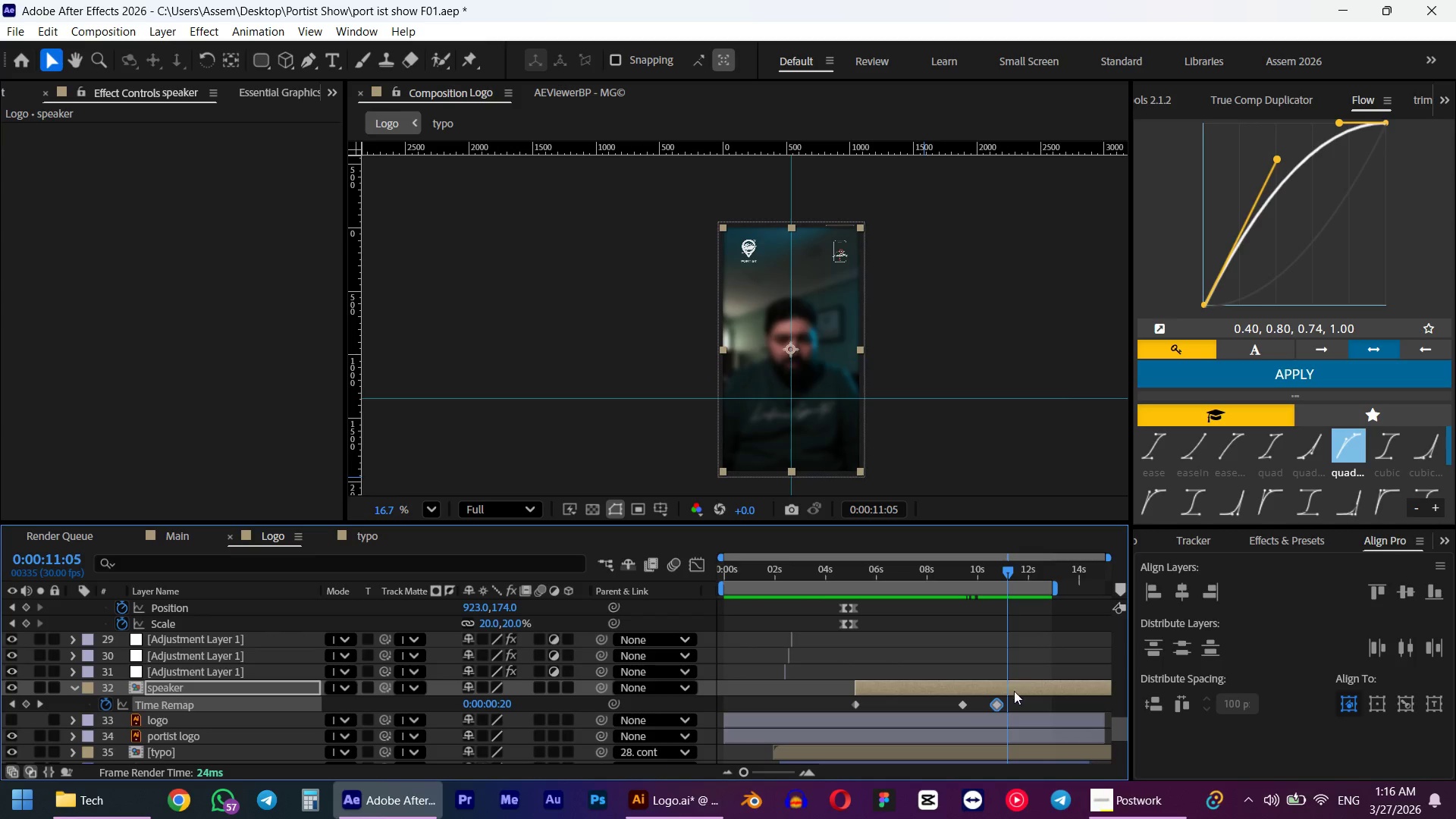 
left_click([1014, 691])
 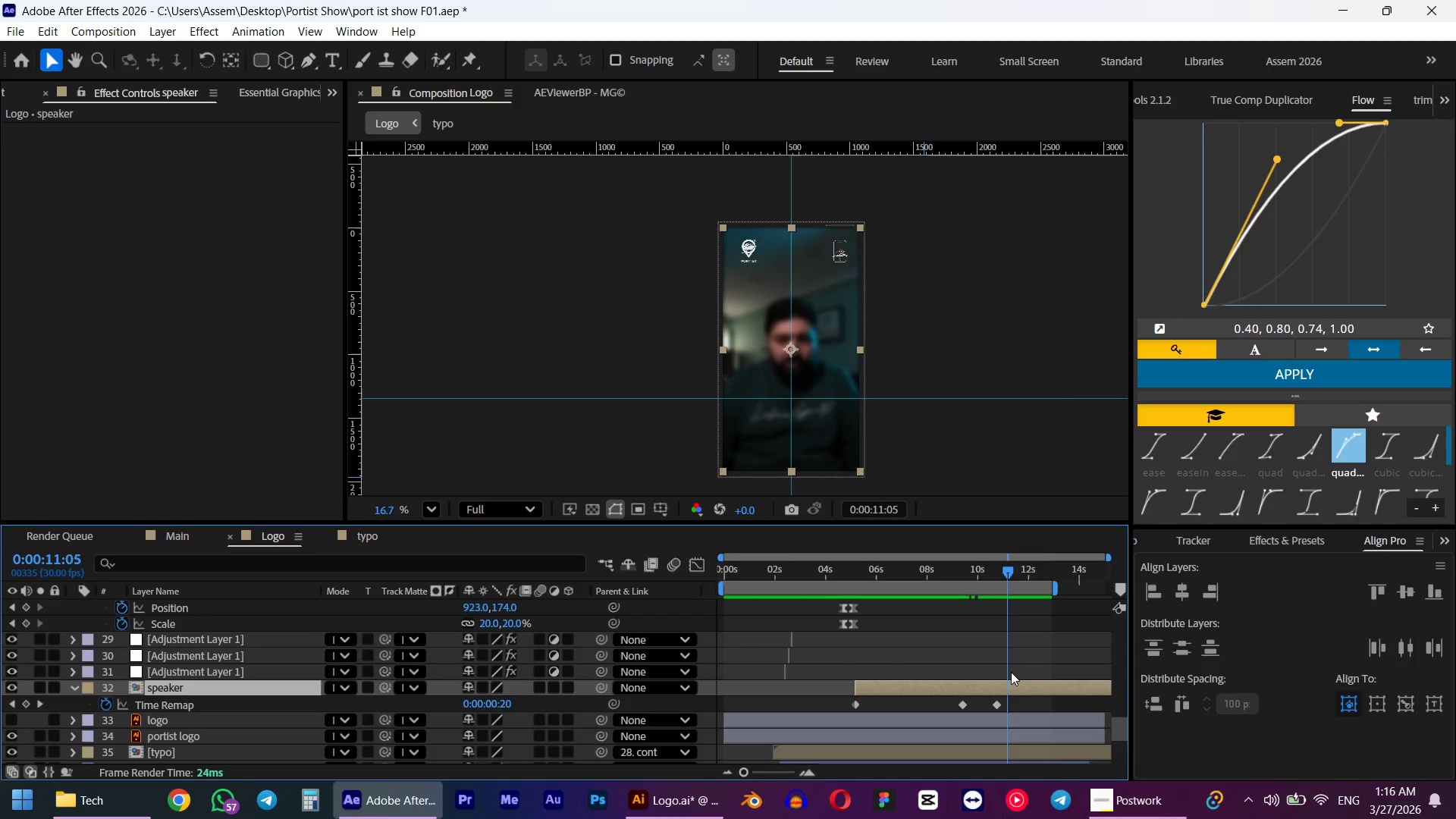 
key(Alt+BracketRight)
 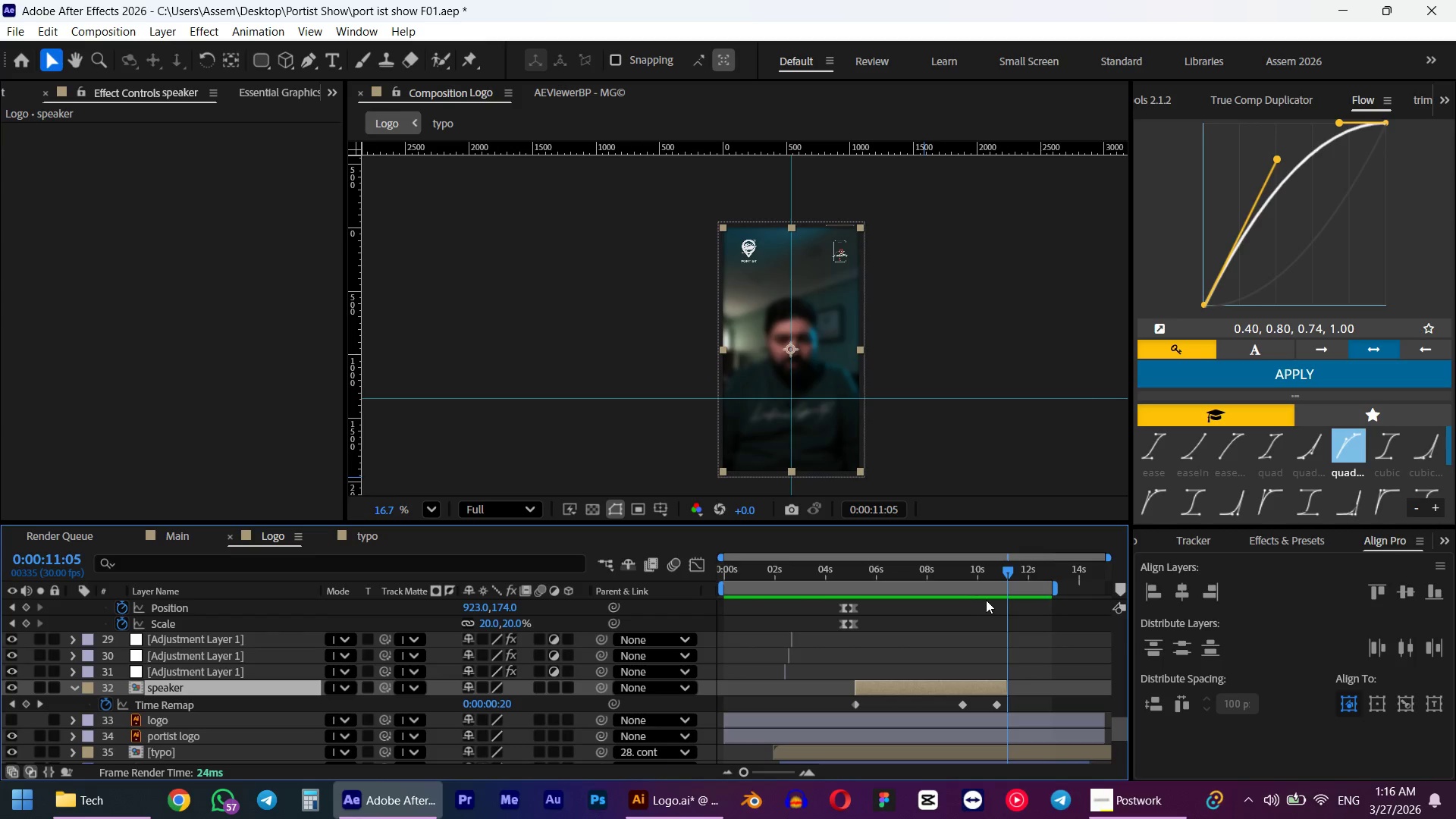 
key(N)
 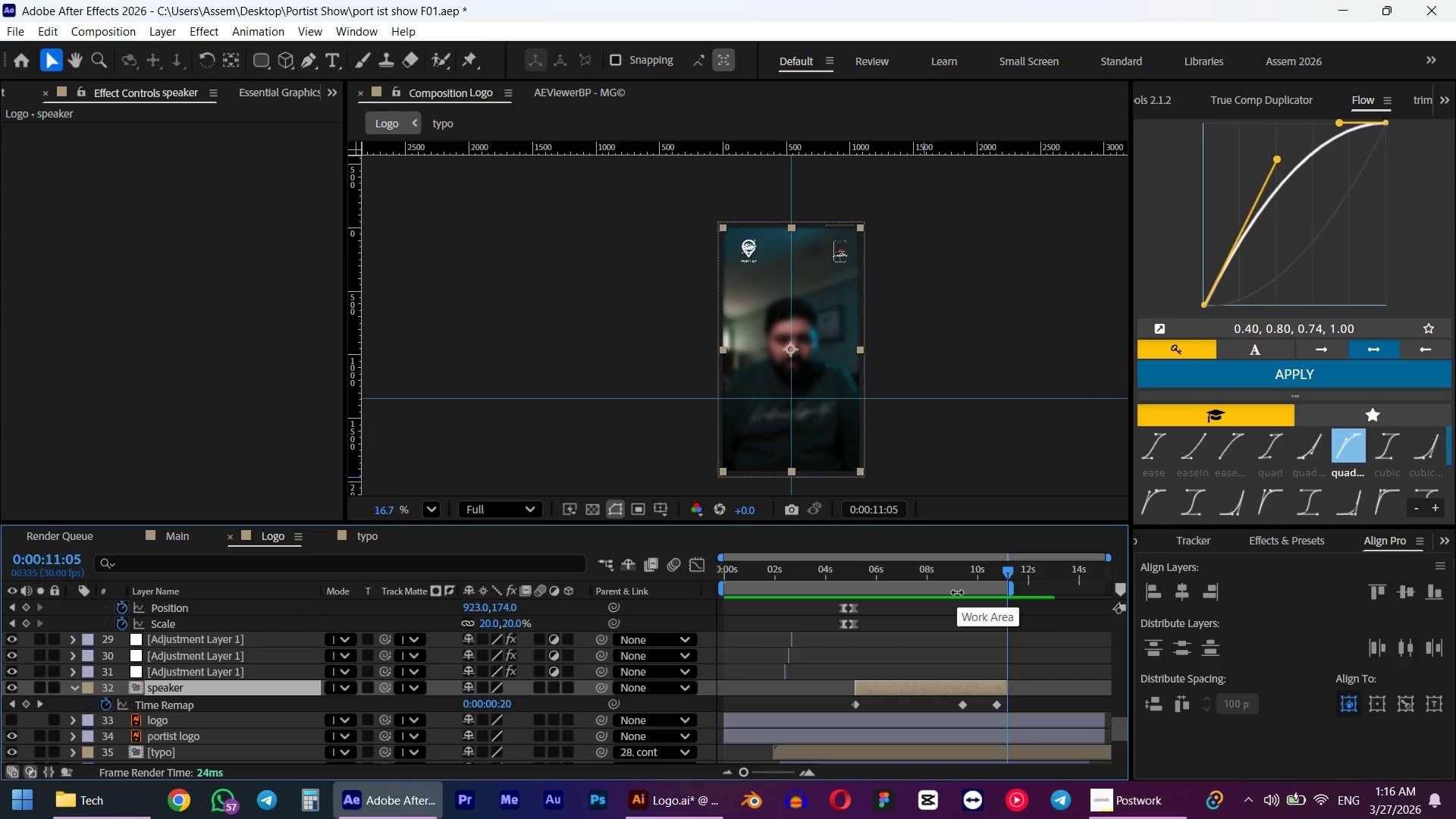 
key(Numpad0)
 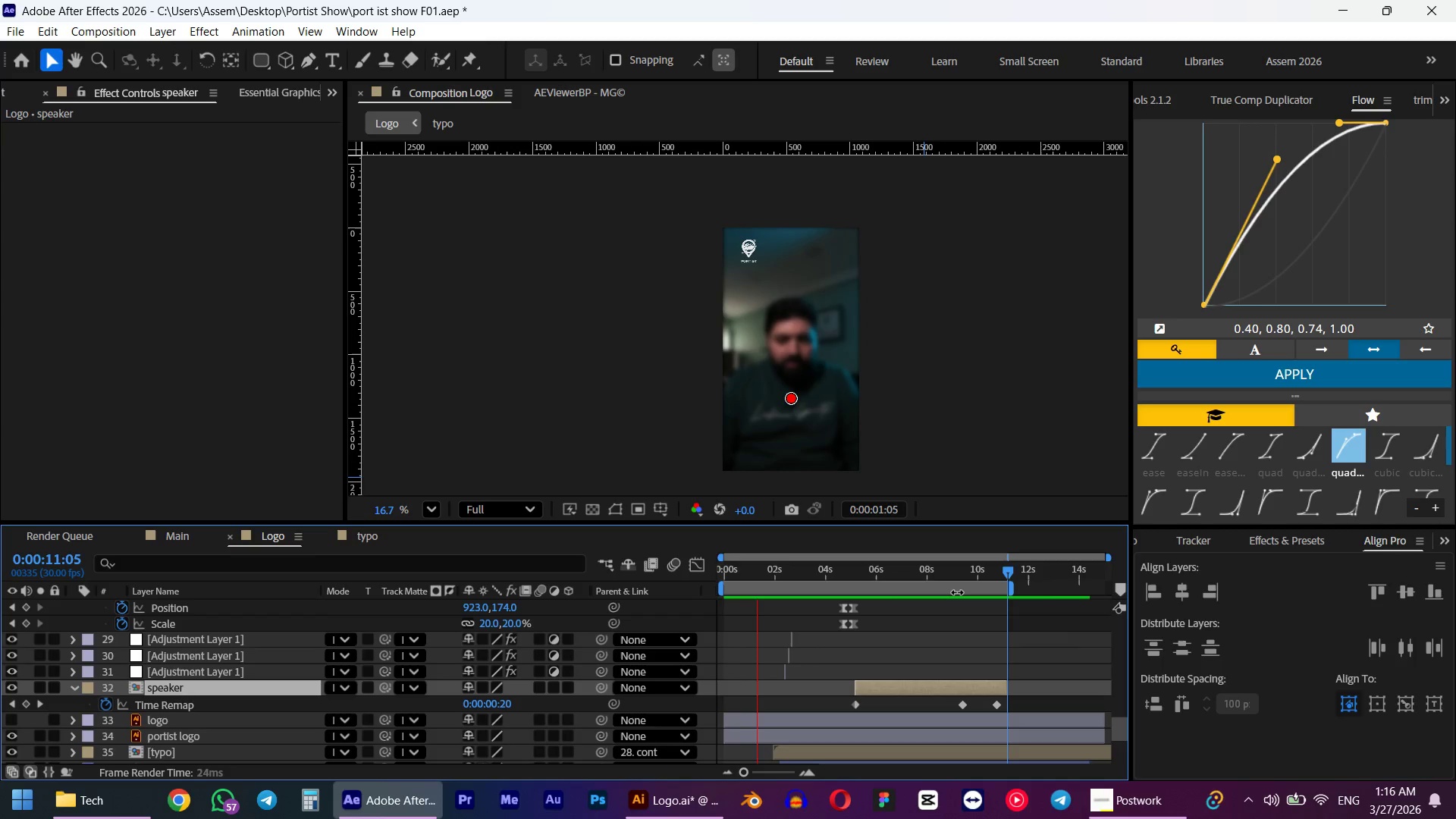 
wait(40.3)
 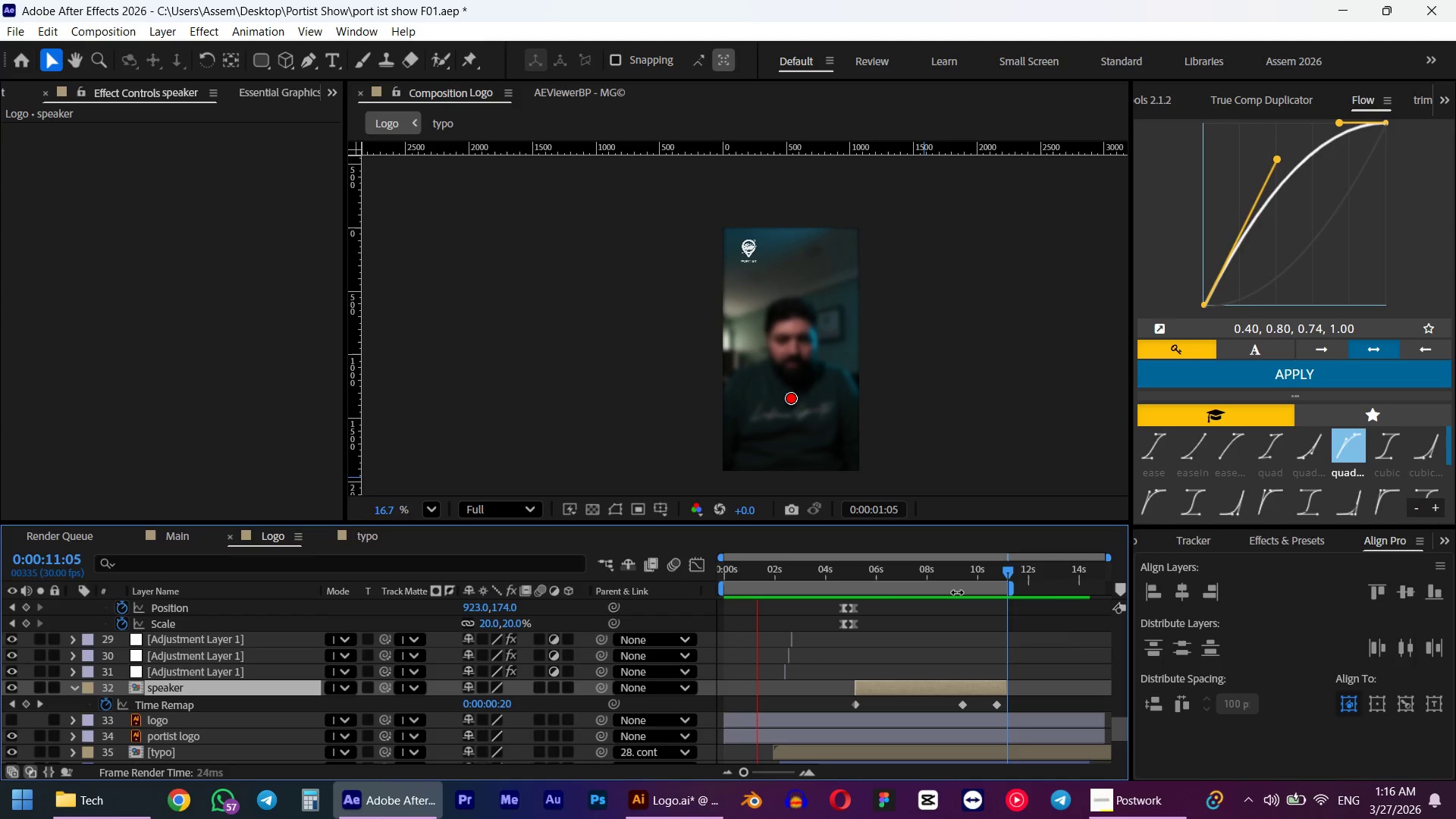 
key(Space)
 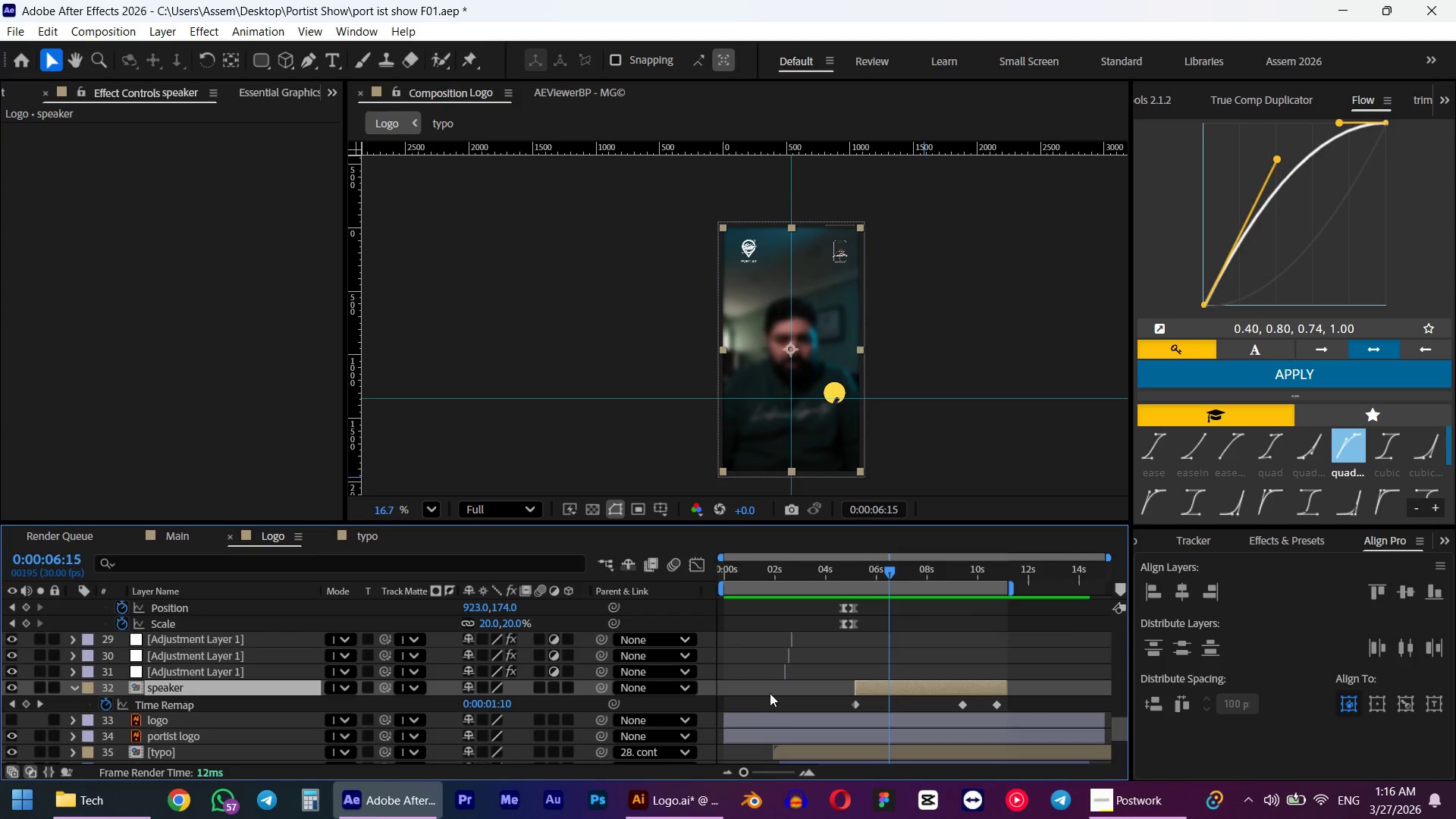 
left_click([733, 574])
 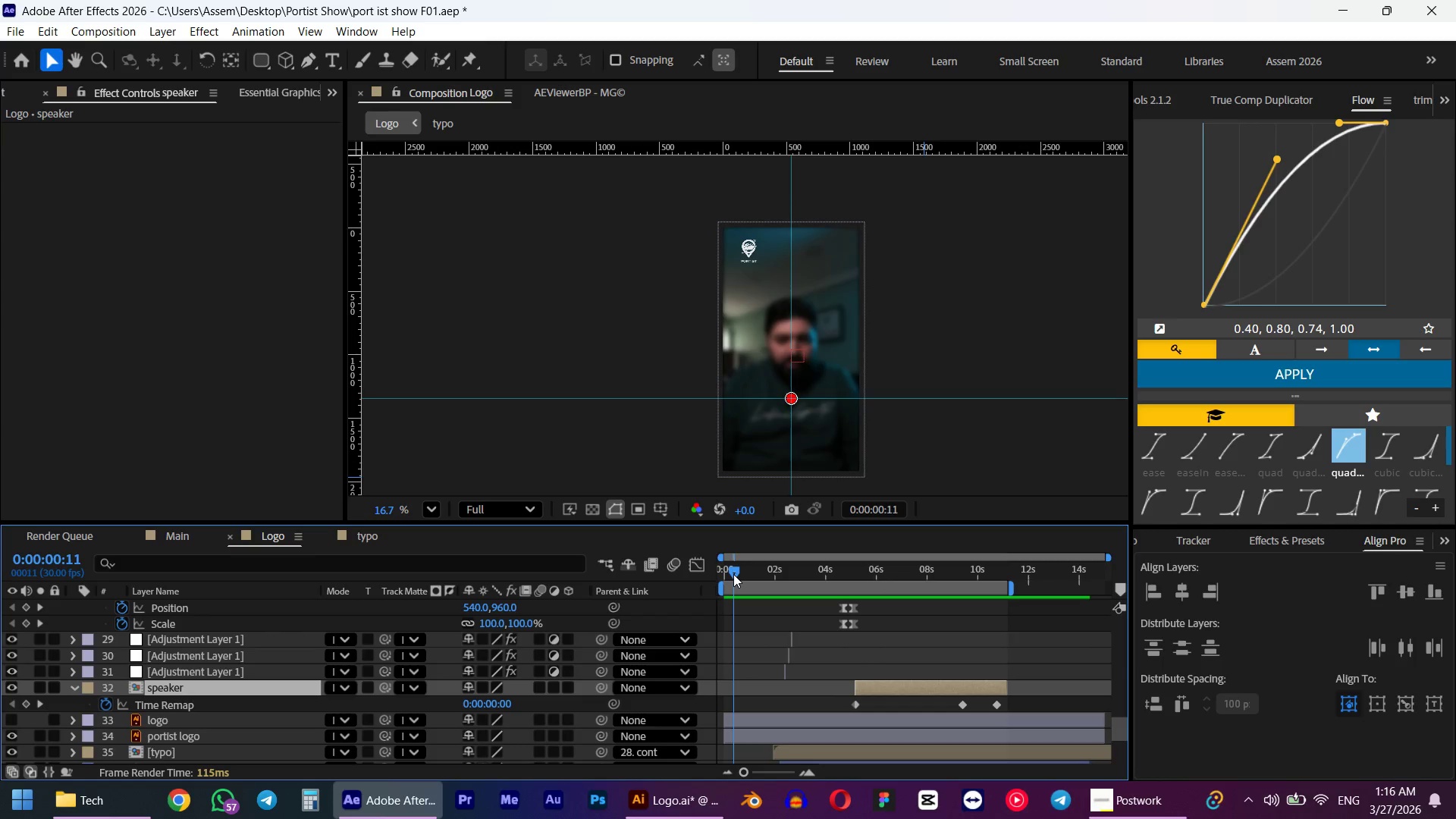 
key(Space)
 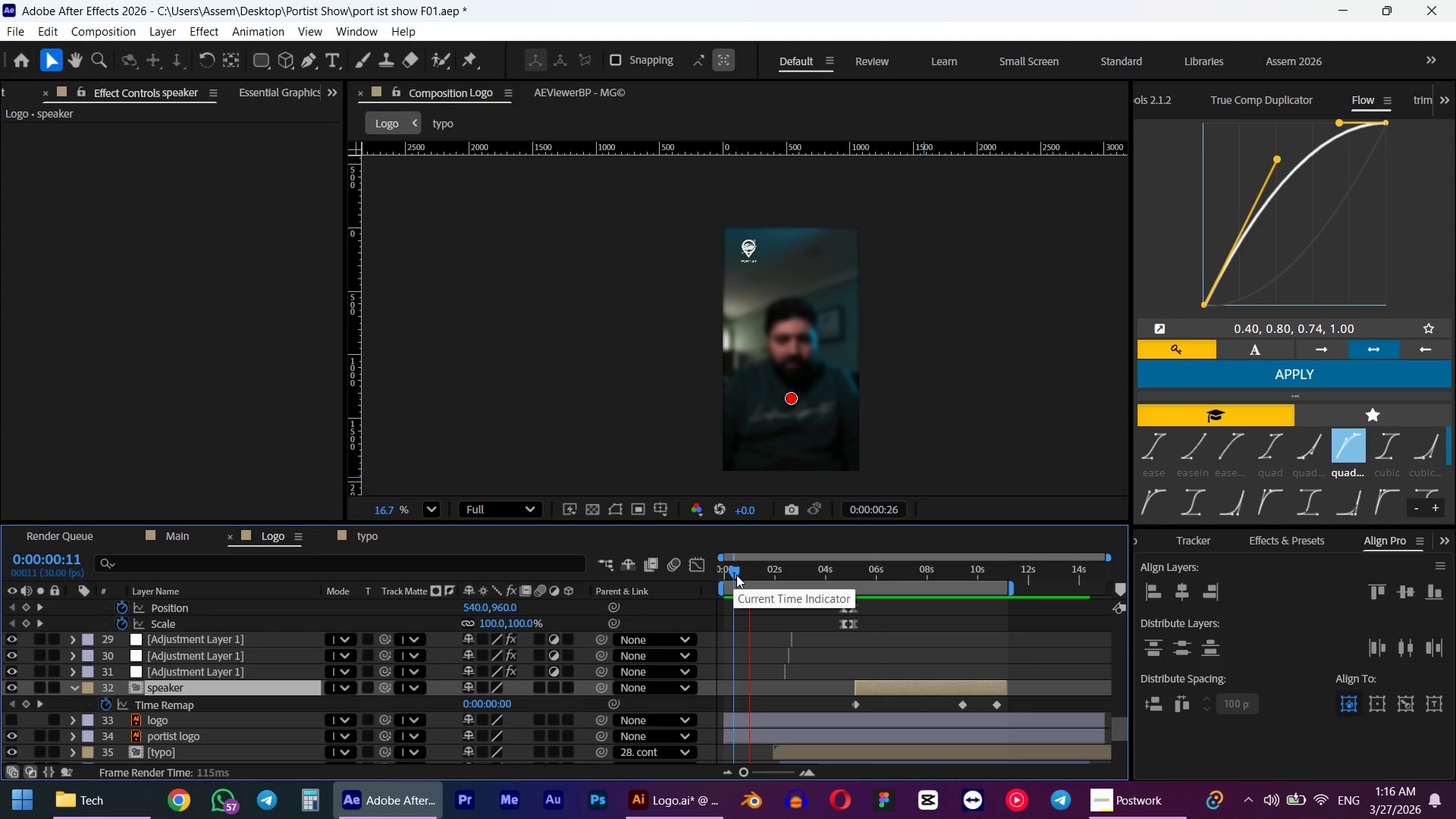 
key(Space)
 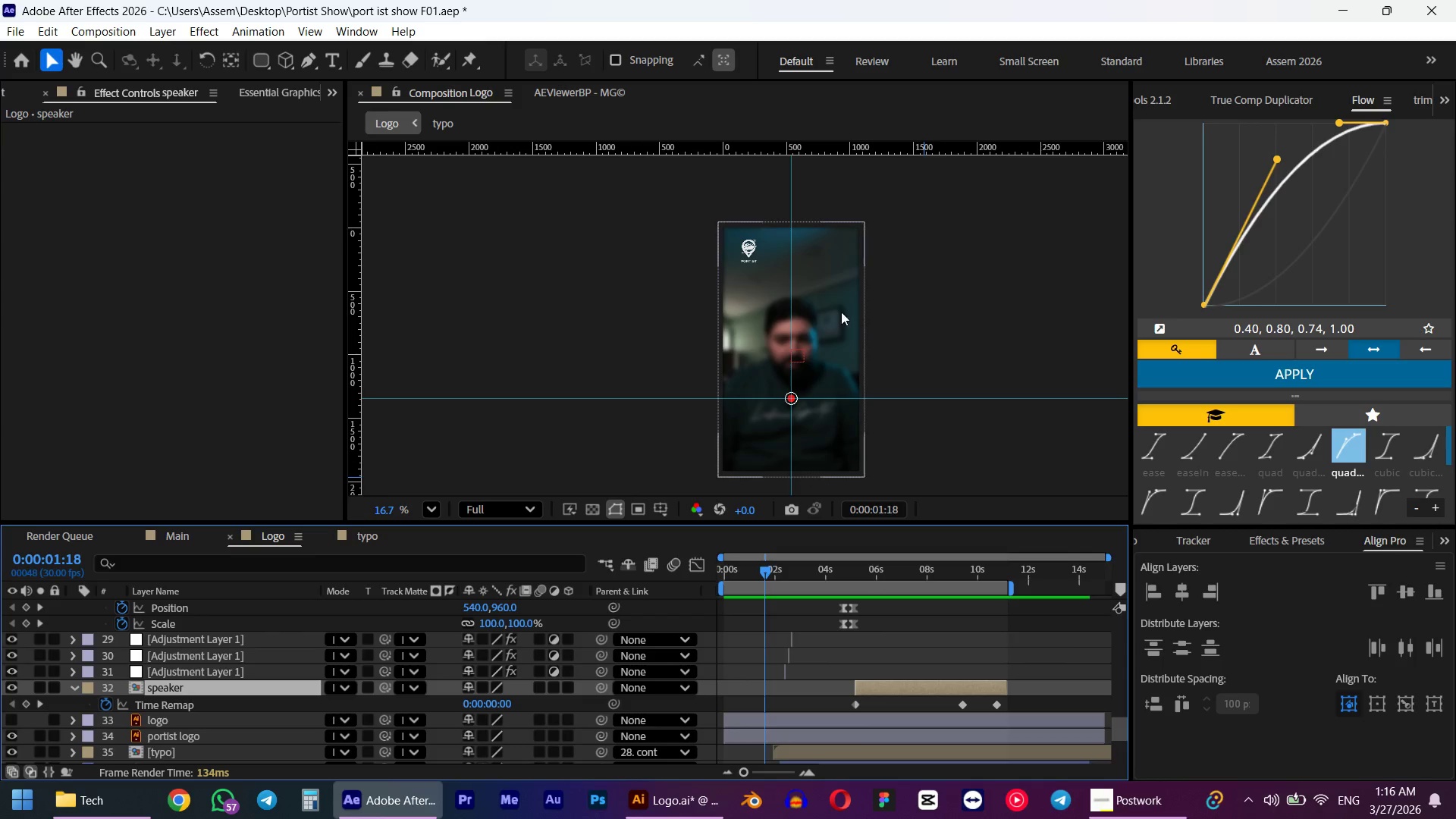 
scroll: coordinate [761, 665], scroll_direction: up, amount: 21.0
 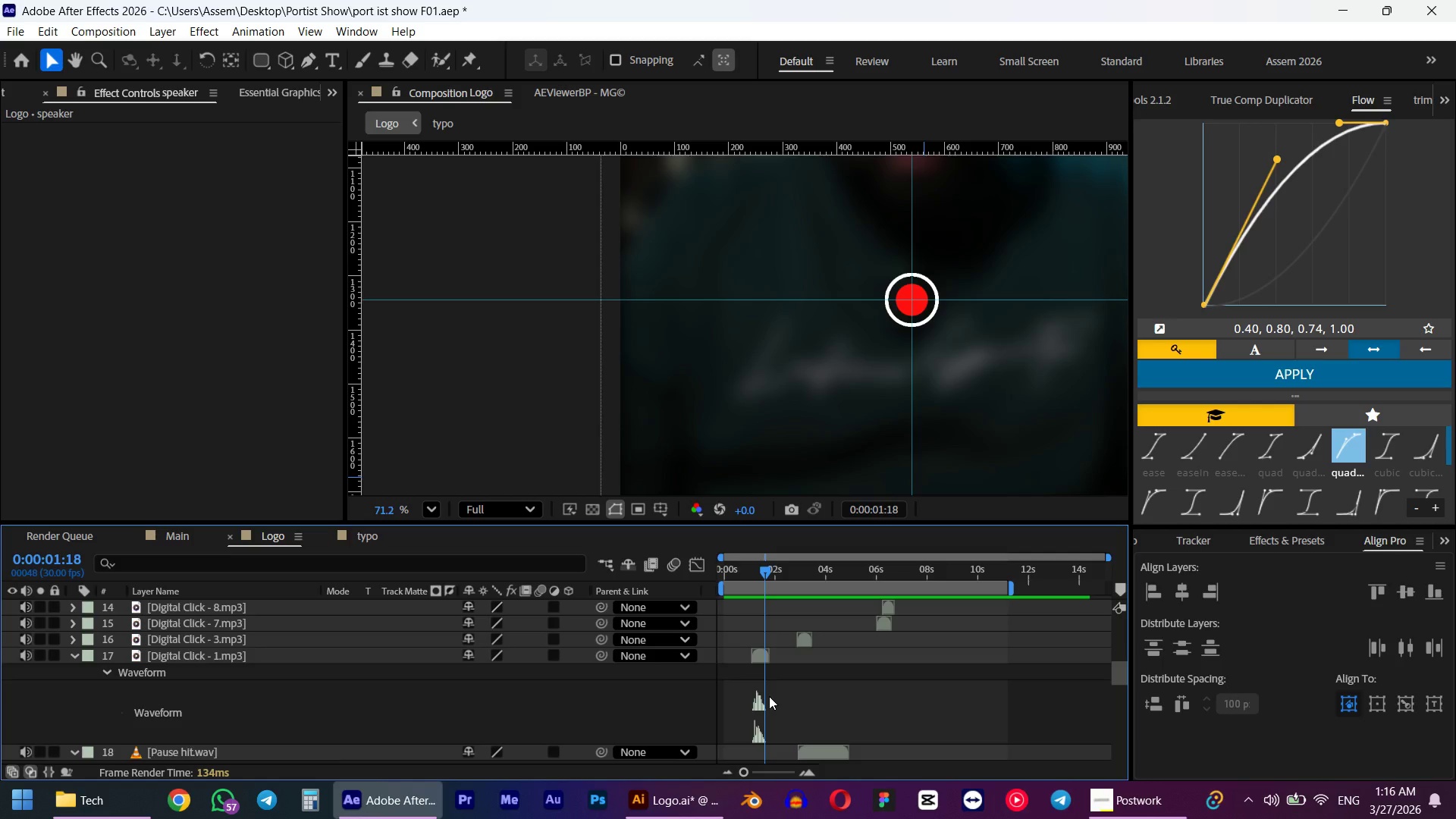 
key(Alt+AltLeft)
 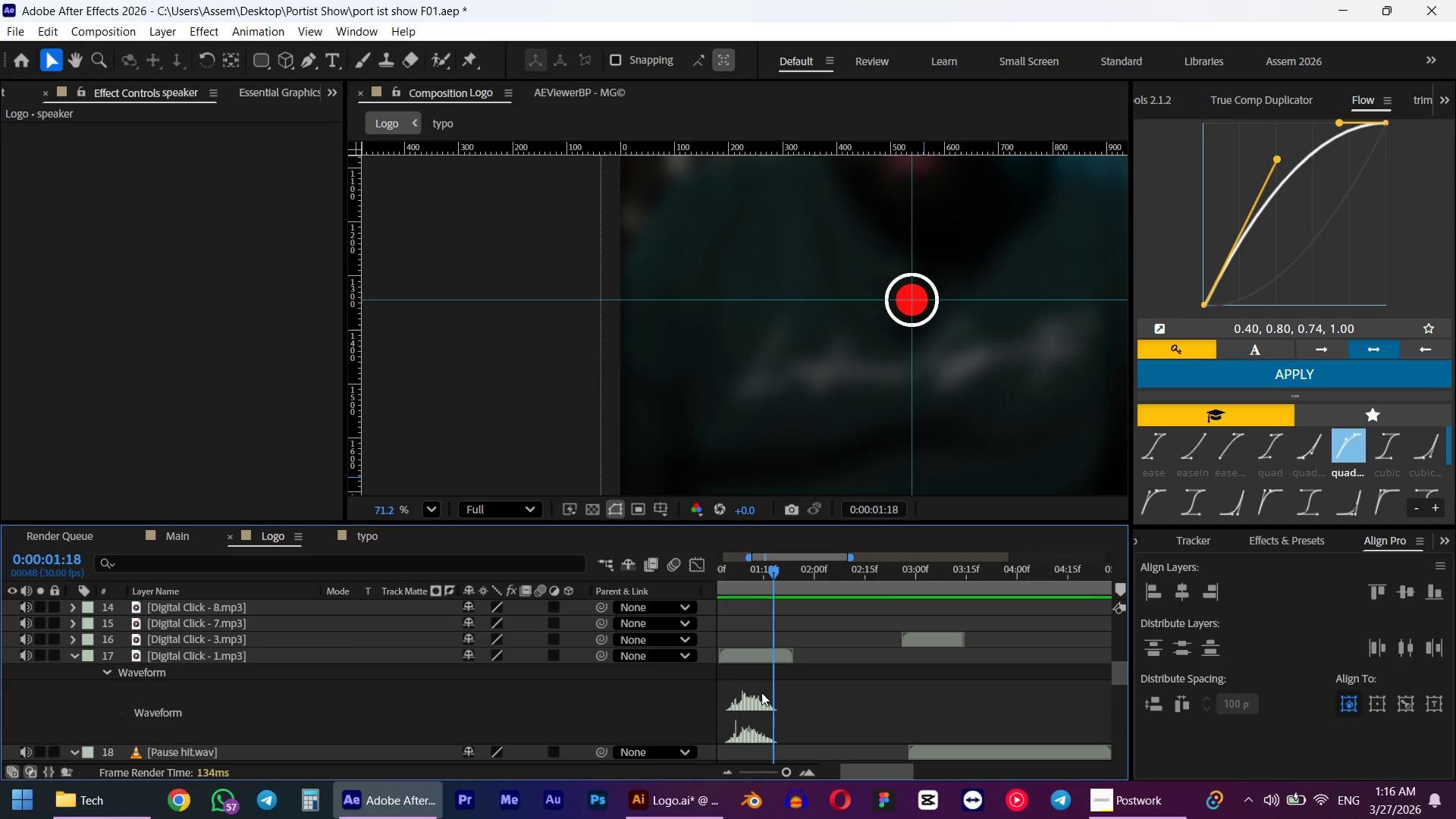 
scroll: coordinate [761, 692], scroll_direction: up, amount: 2.0
 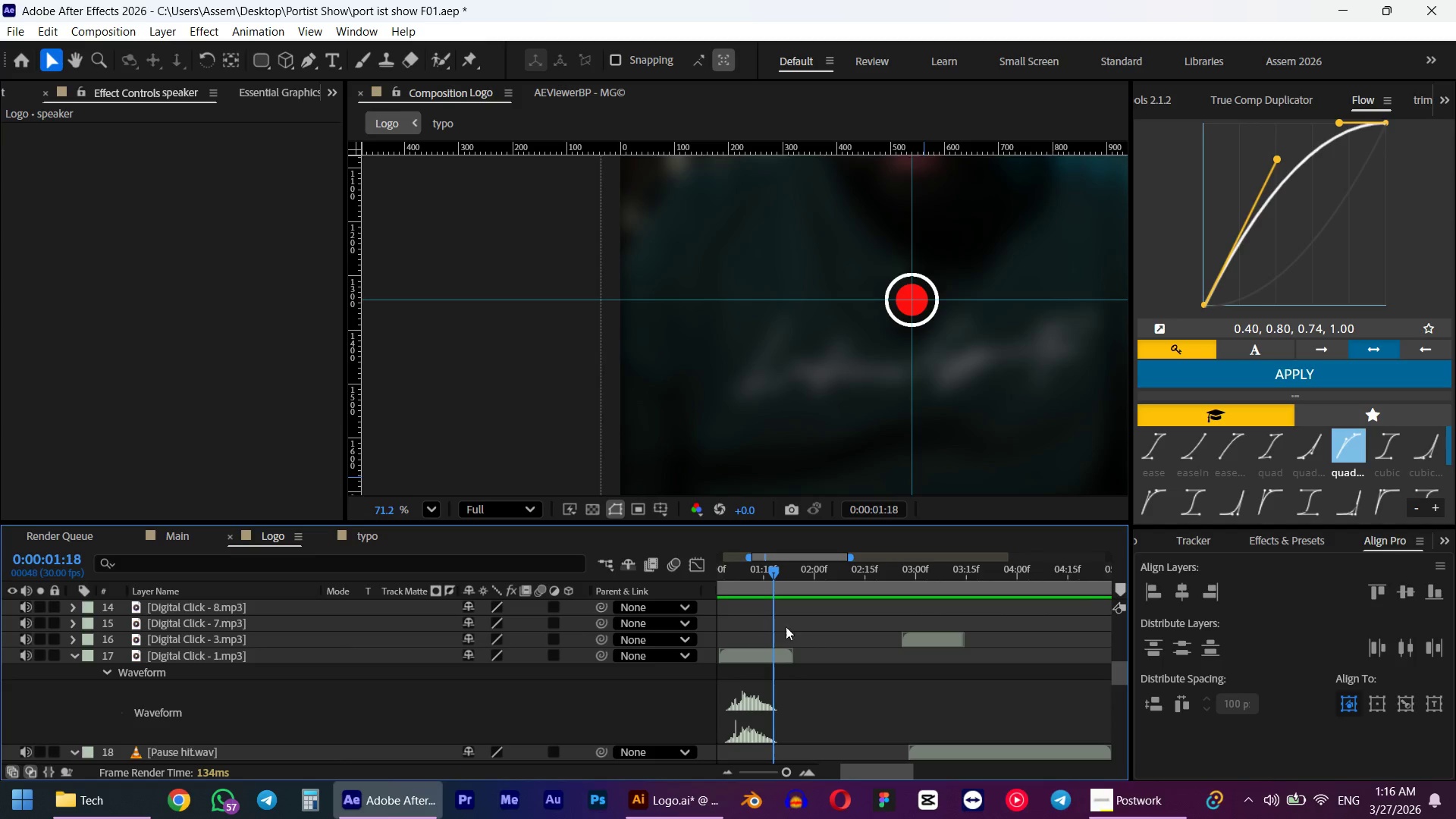 
hold_key(key=ShiftLeft, duration=0.34)
scroll: coordinate [798, 648], scroll_direction: up, amount: 3.0
 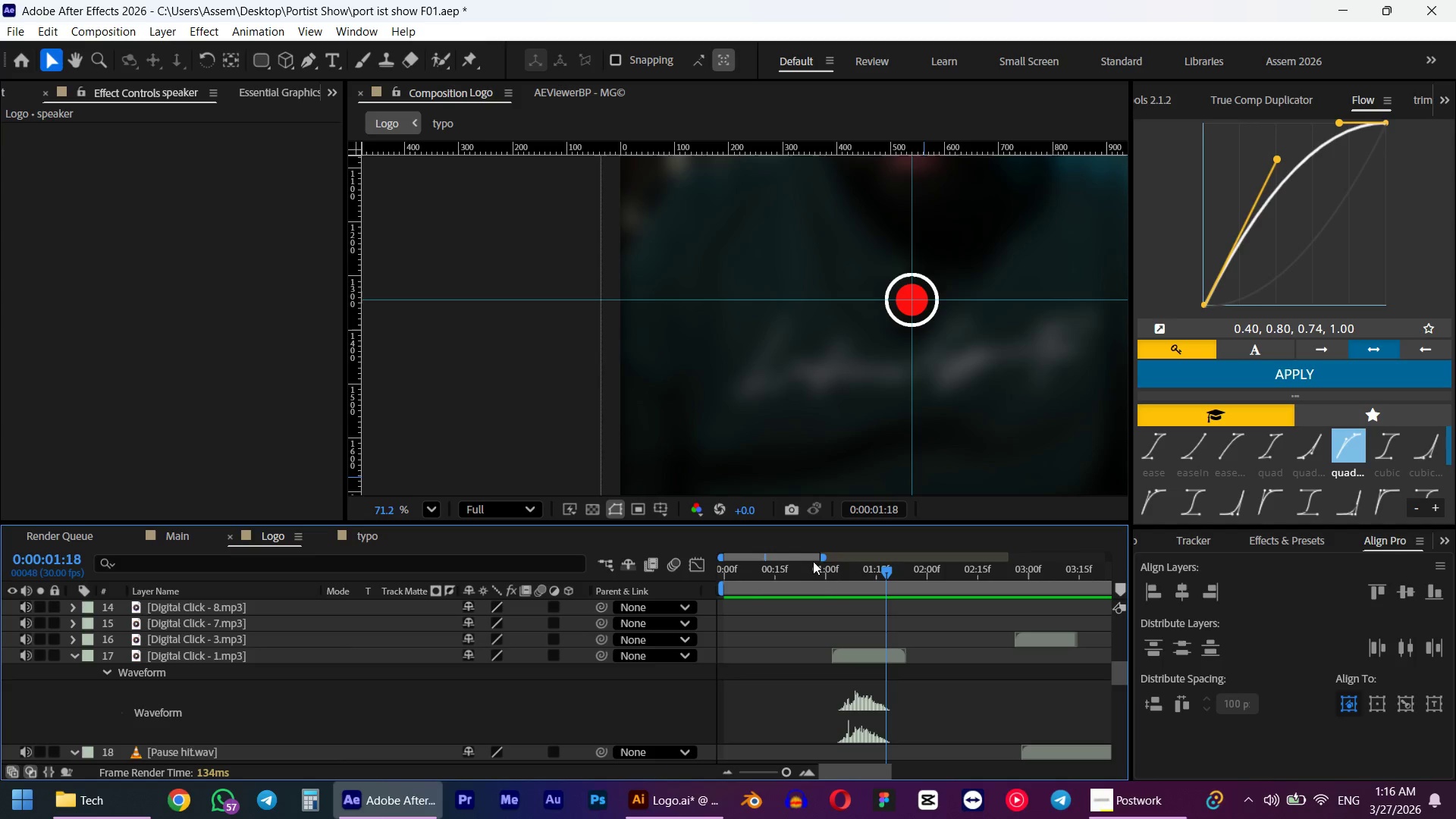 
left_click([814, 566])
 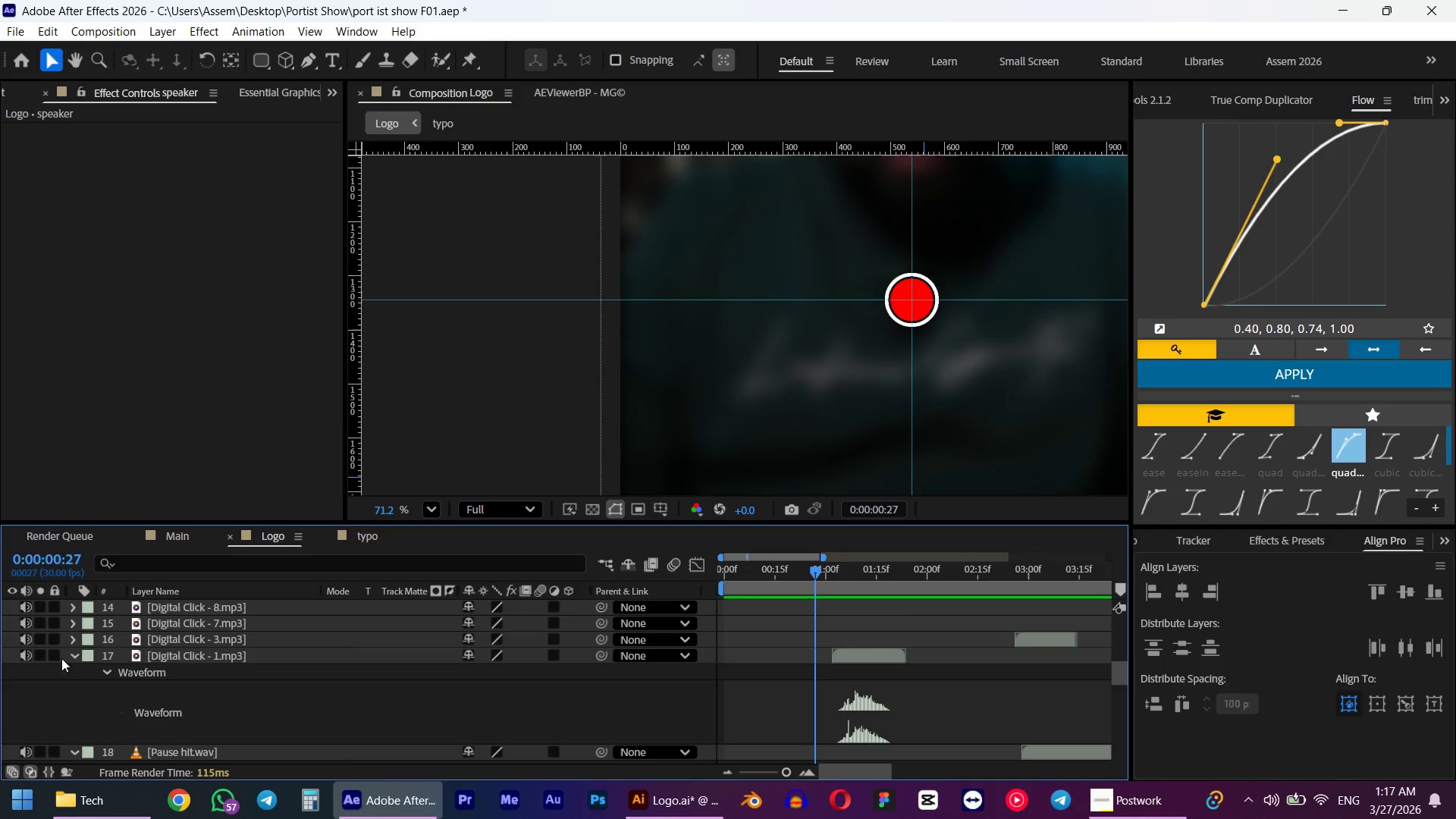 
left_click([43, 658])
 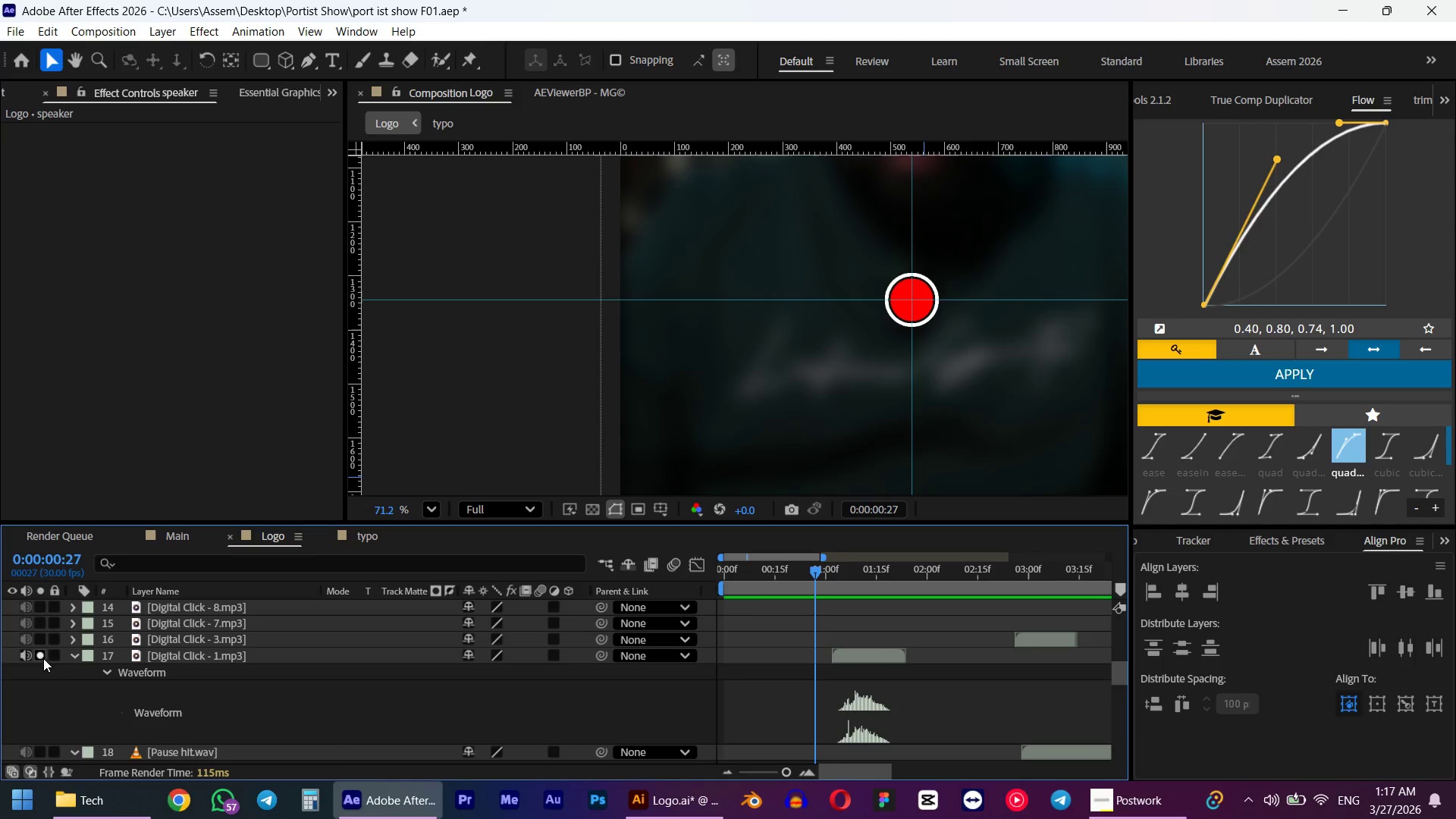 
key(Space)
 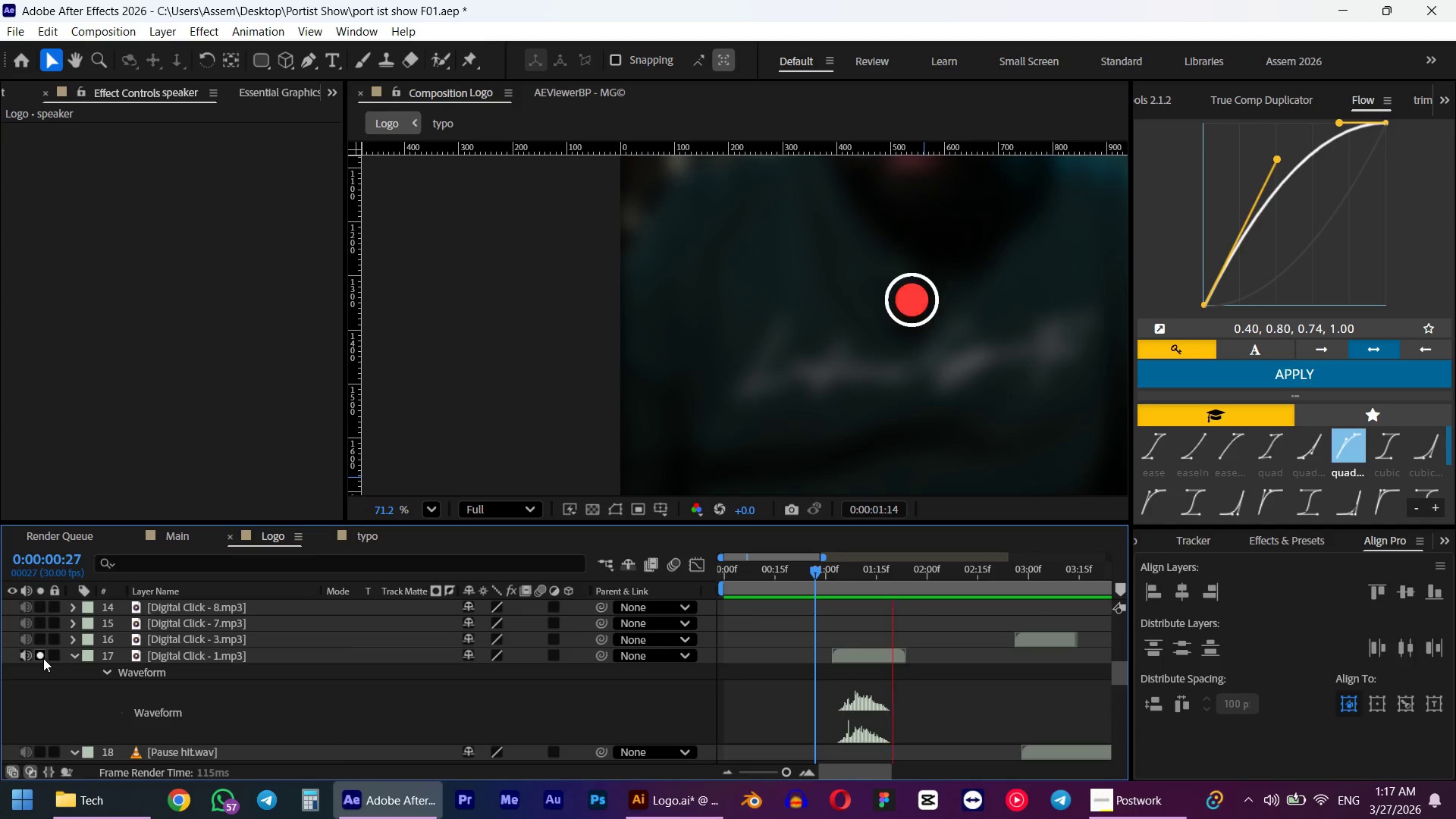 
key(Space)
 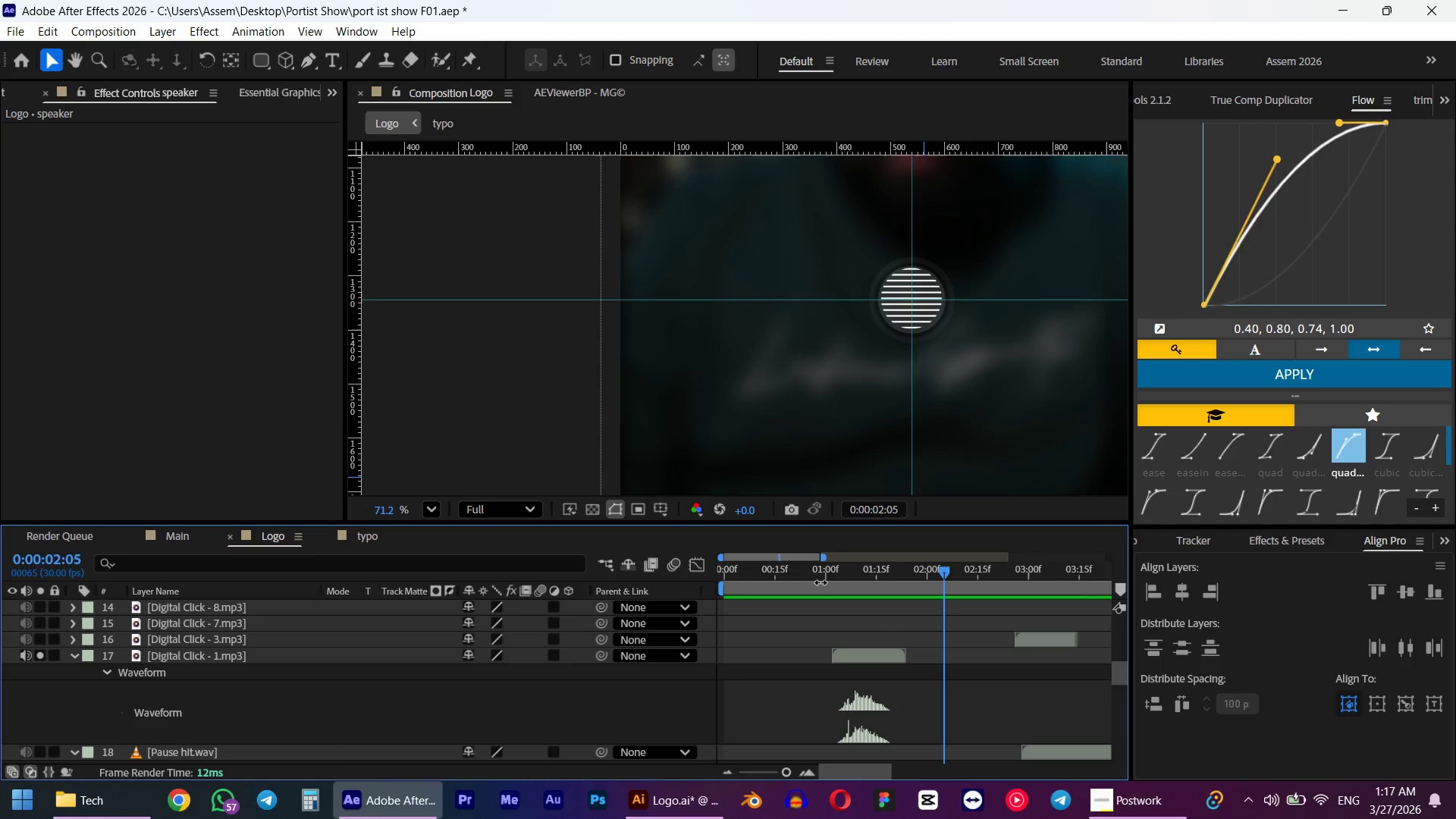 
left_click([810, 566])
 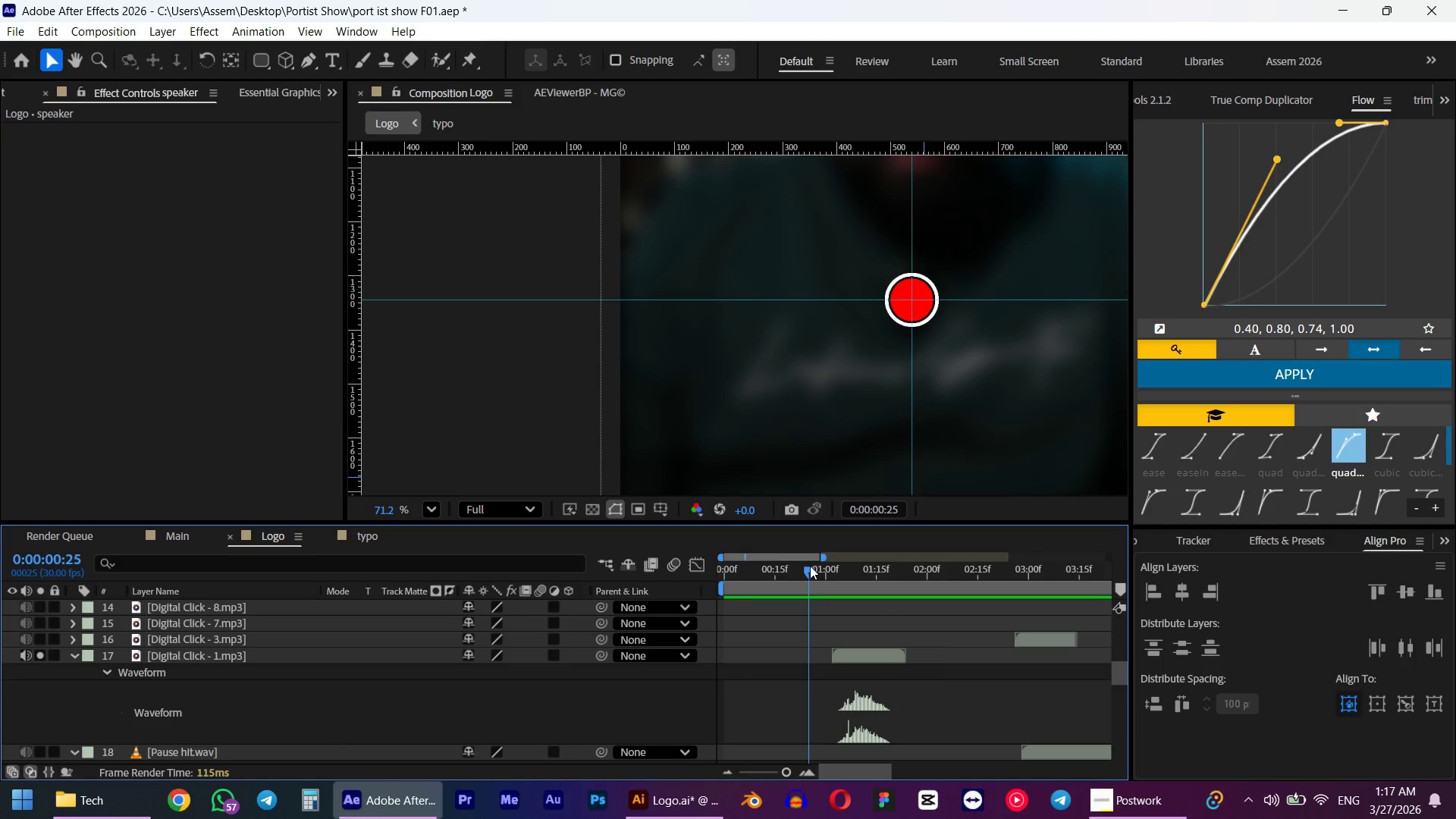 
key(Space)
 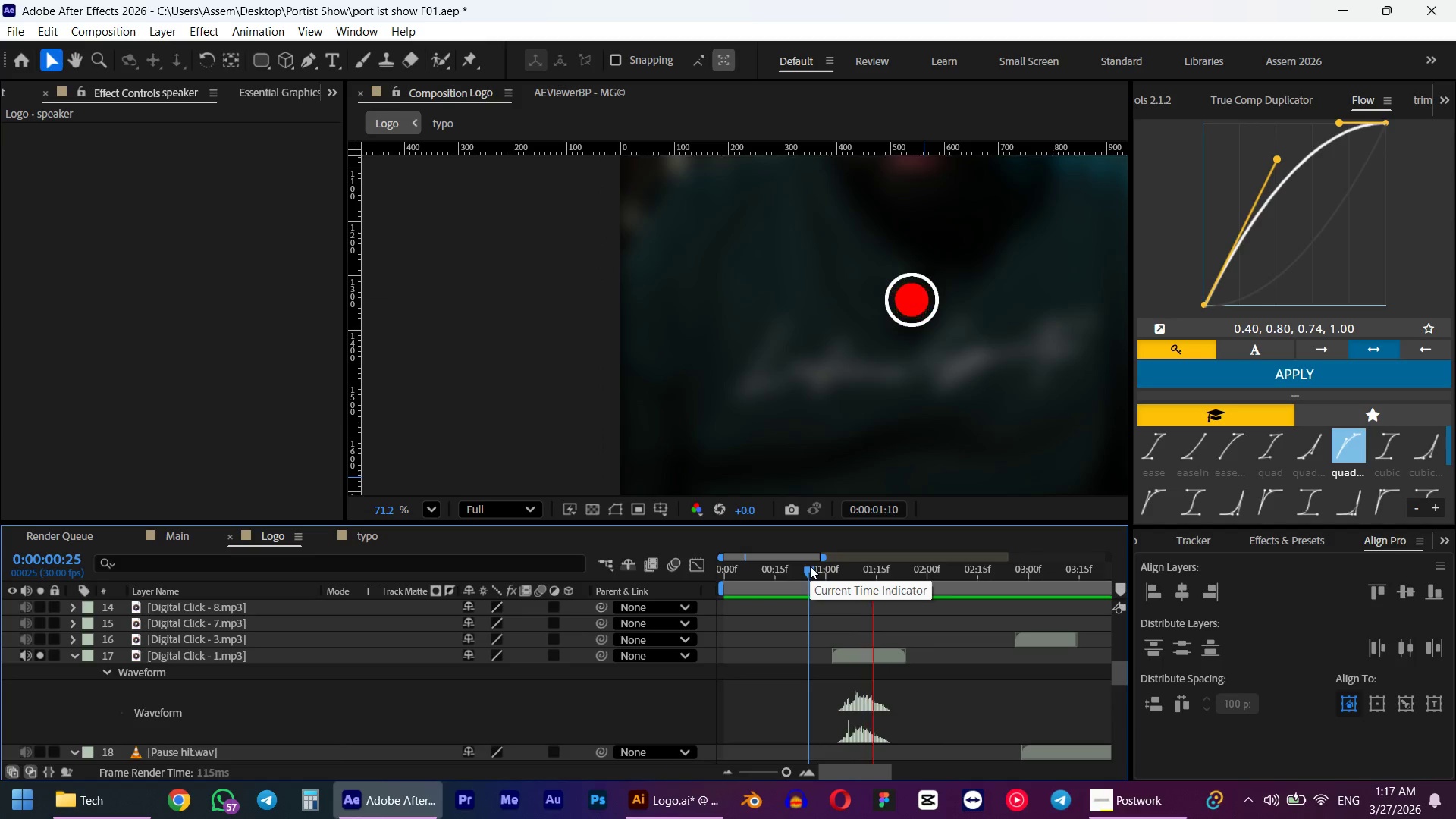 
key(Space)
 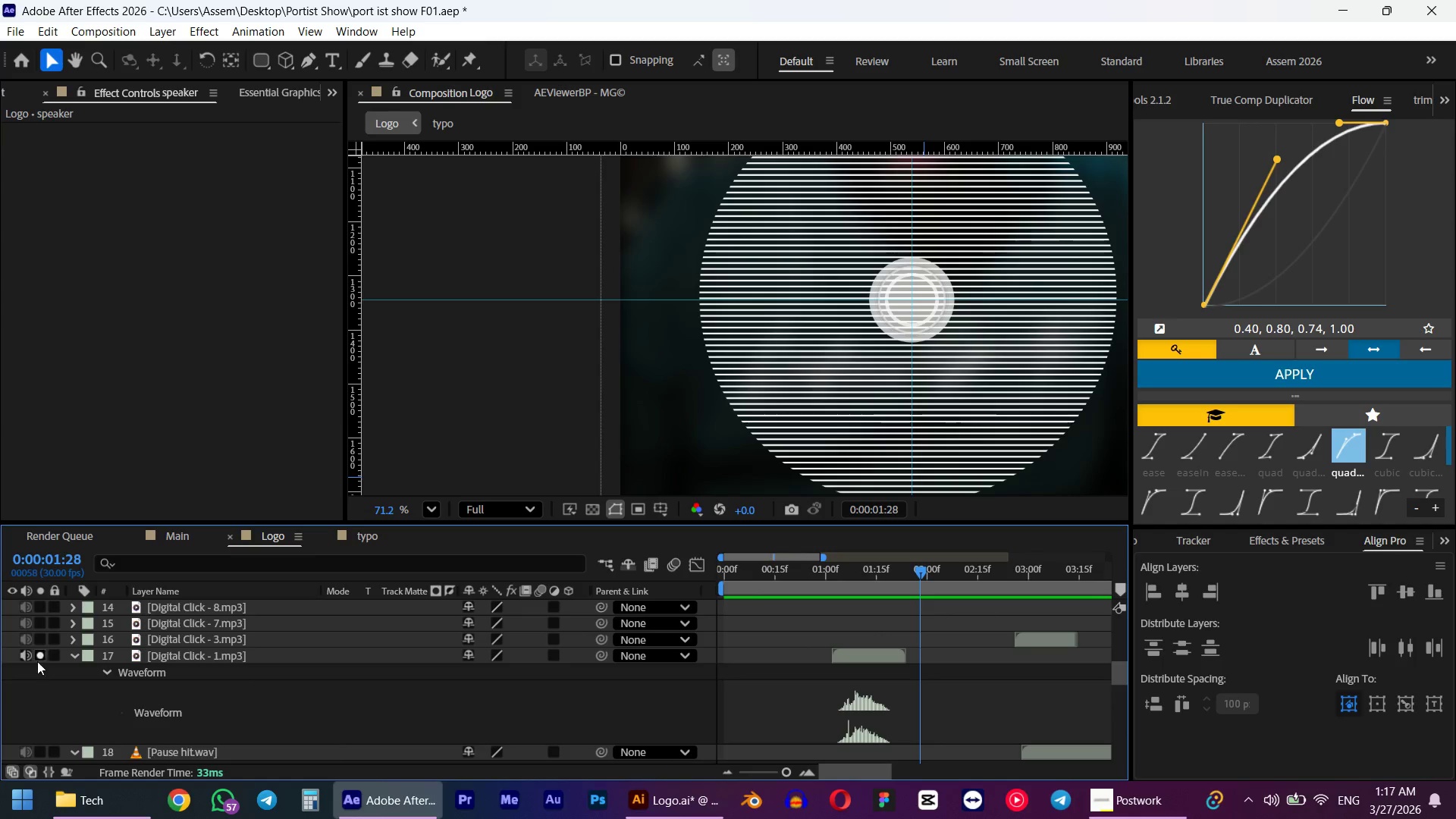 
left_click([44, 657])
 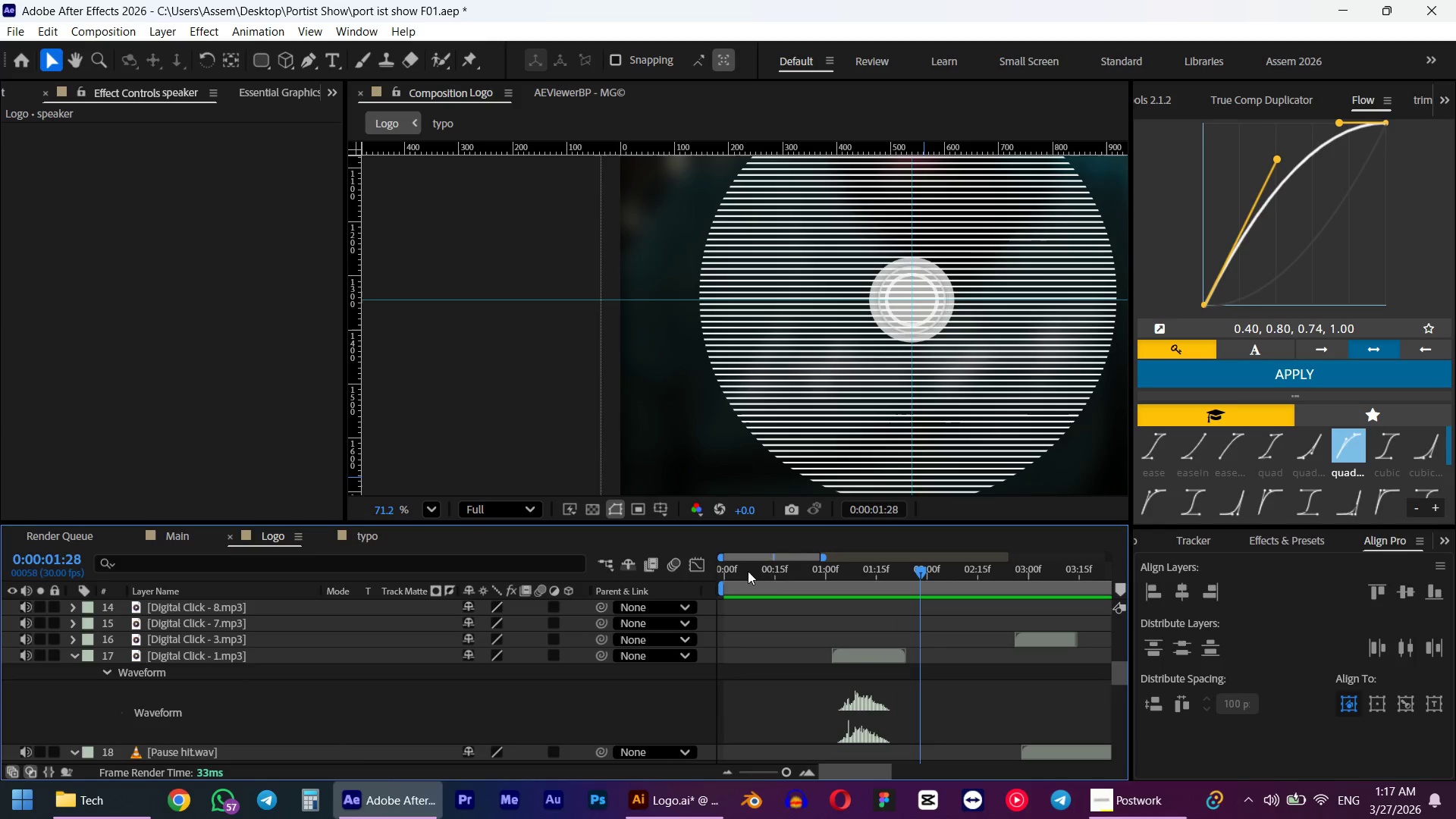 
left_click([795, 572])
 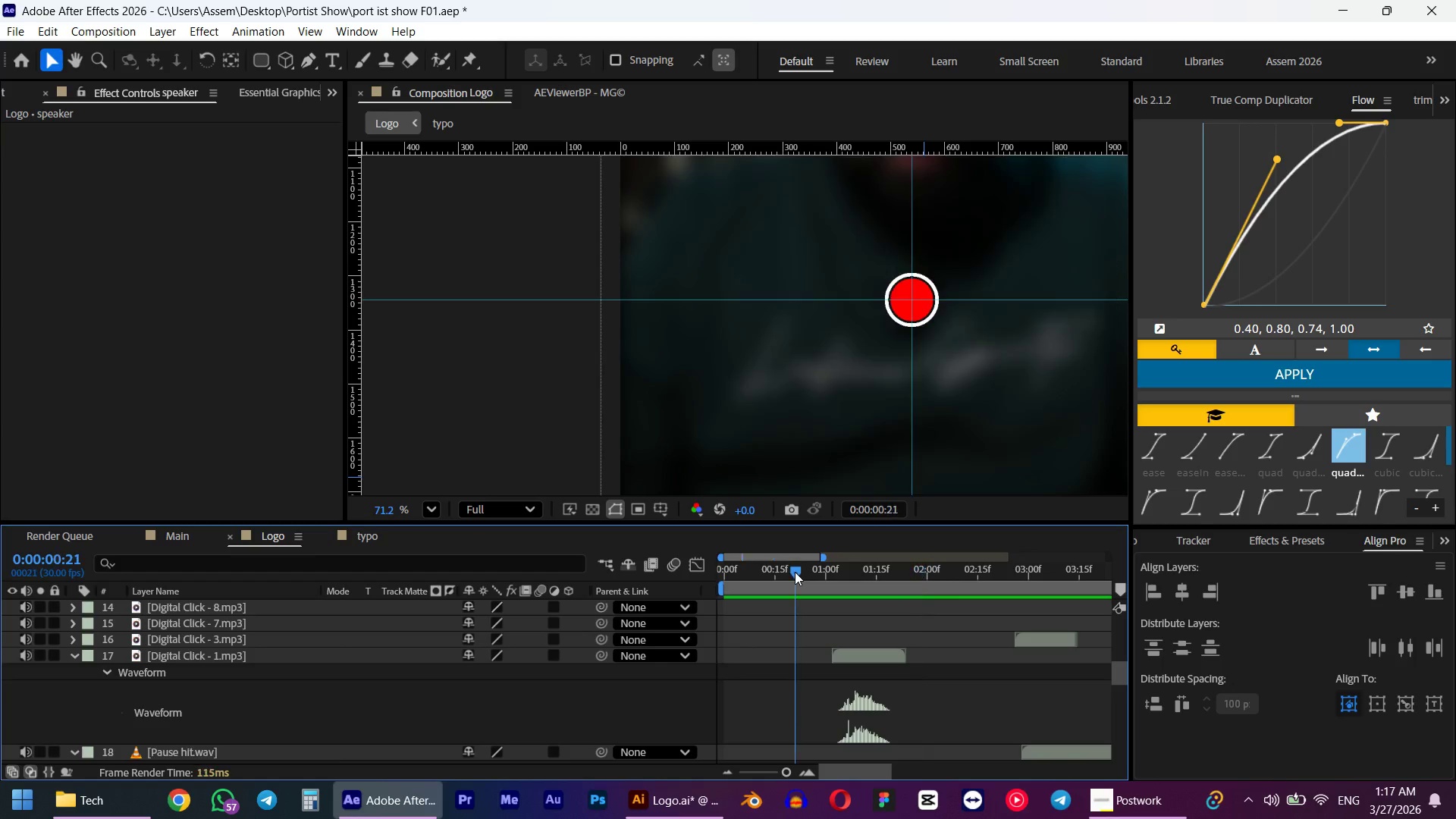 
key(Space)
 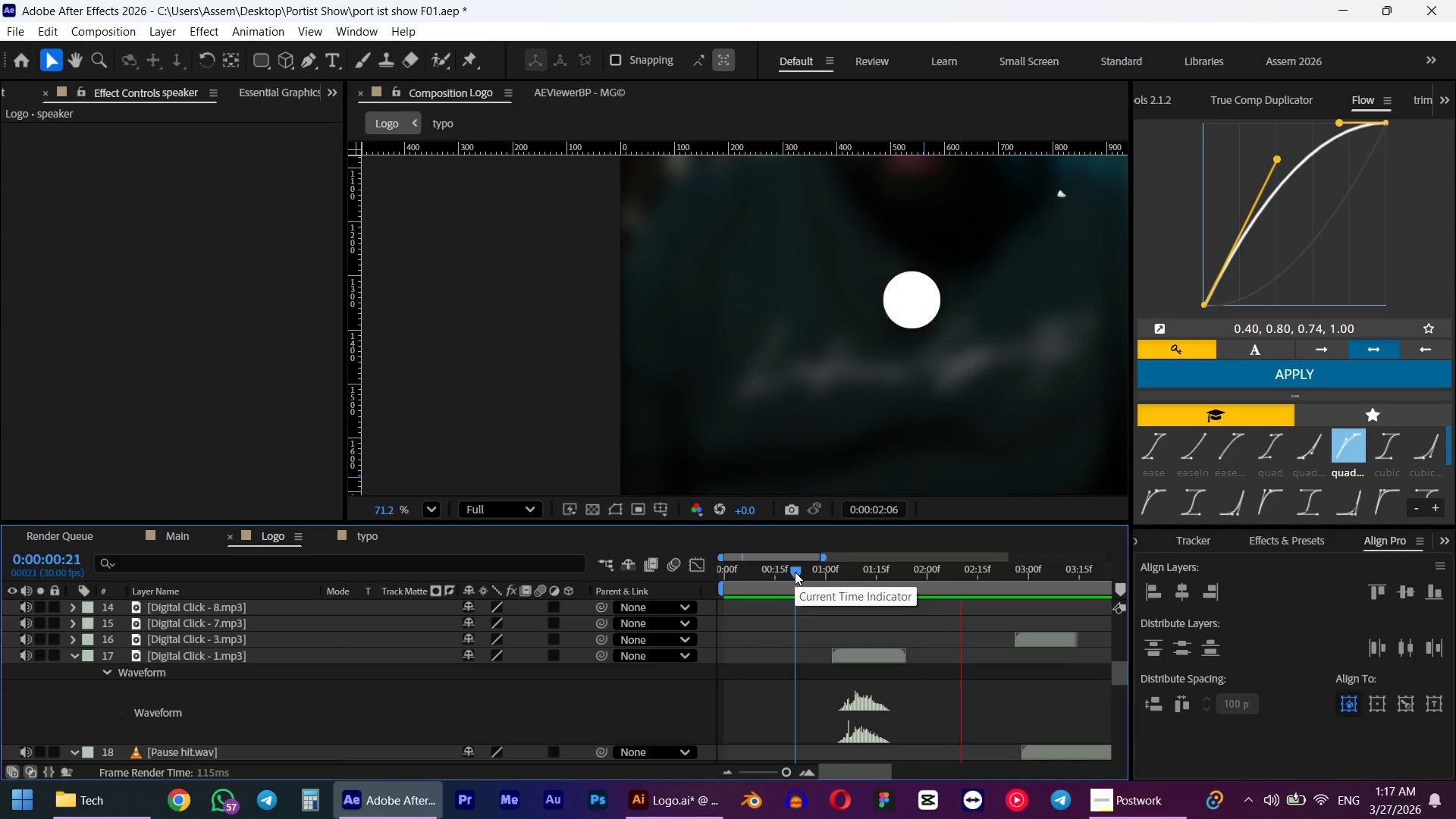 
key(Space)
 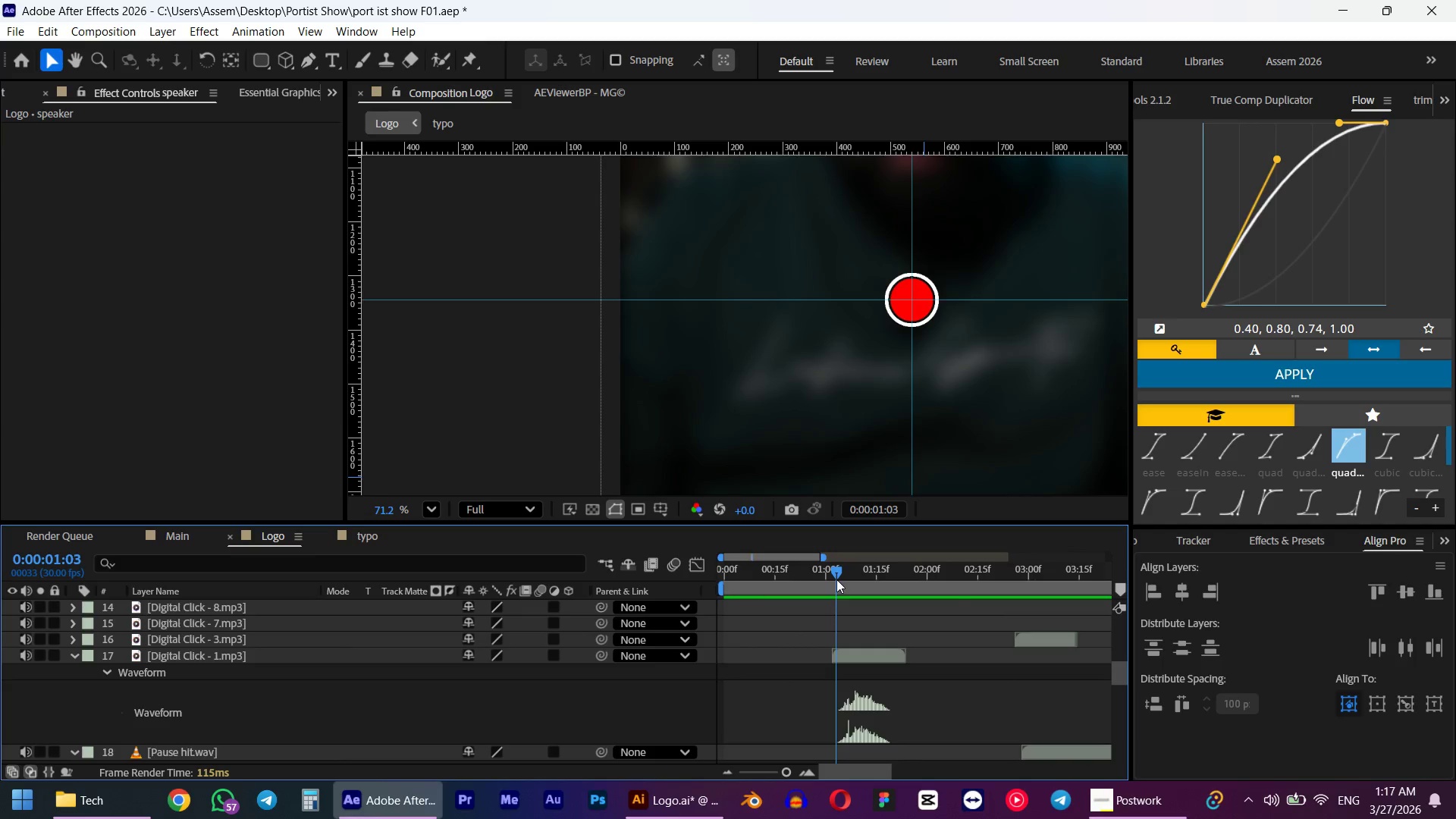 
double_click([810, 574])
 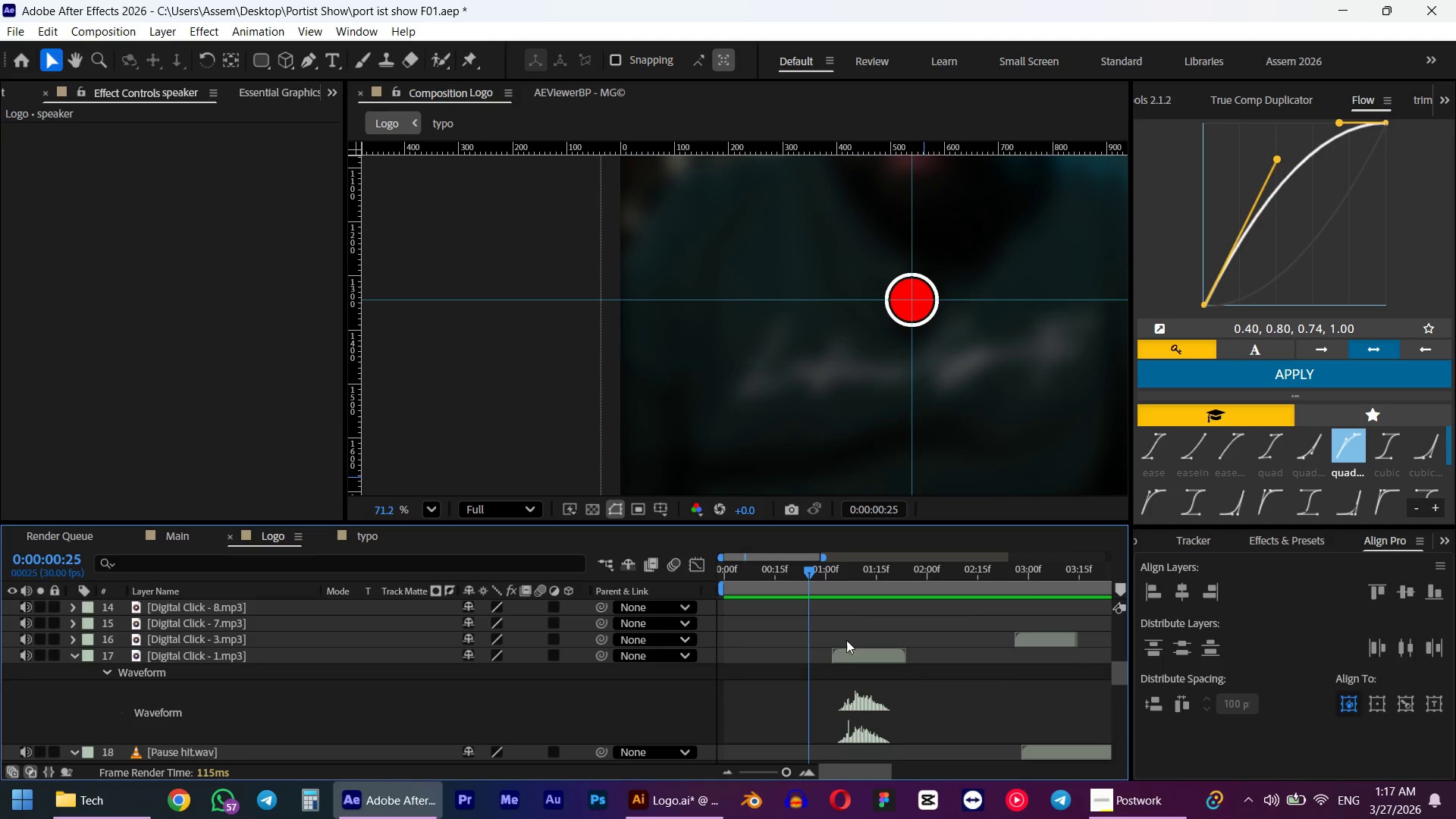 
scroll: coordinate [848, 644], scroll_direction: up, amount: 14.0
 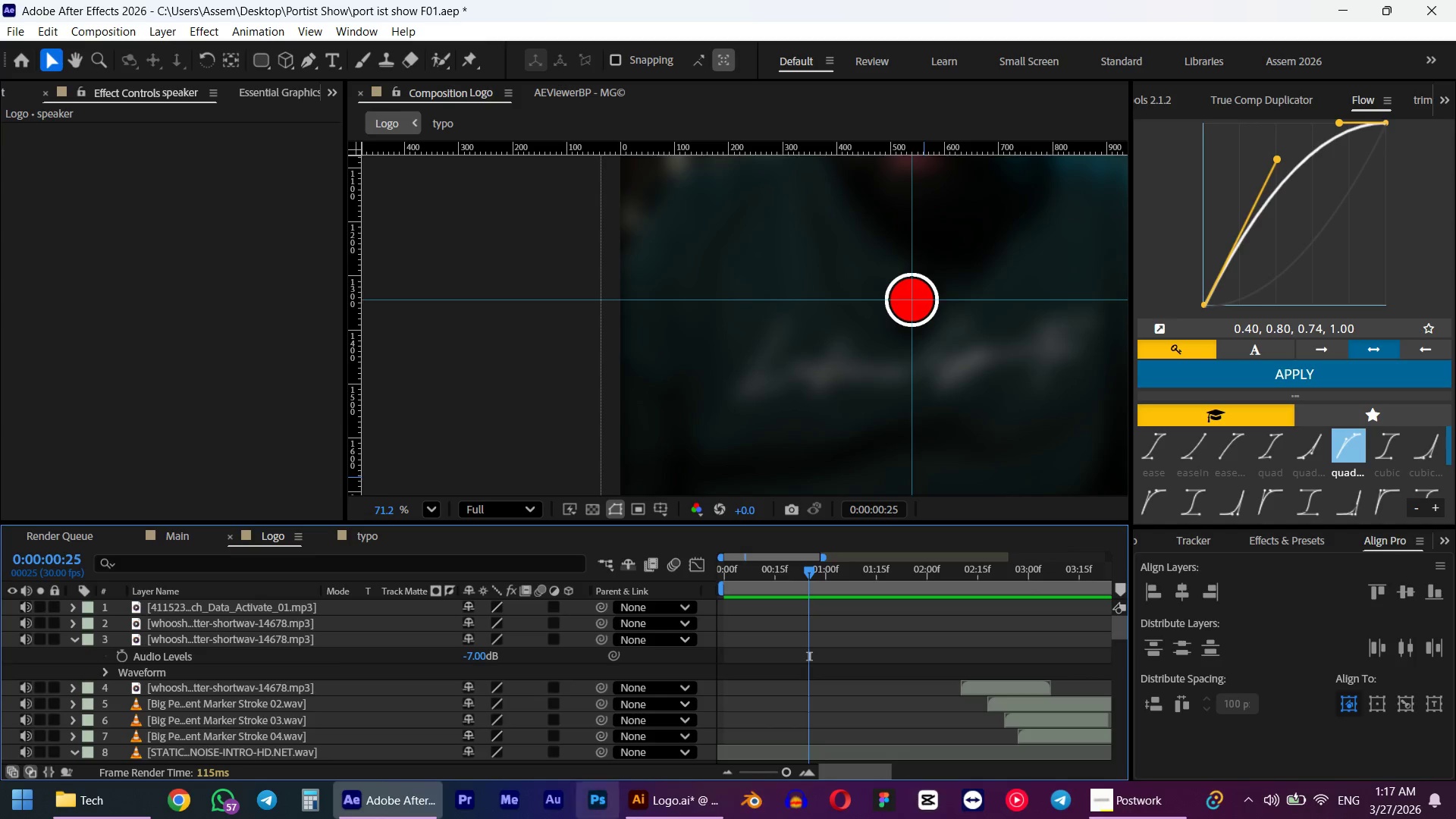 
left_click([115, 813])
 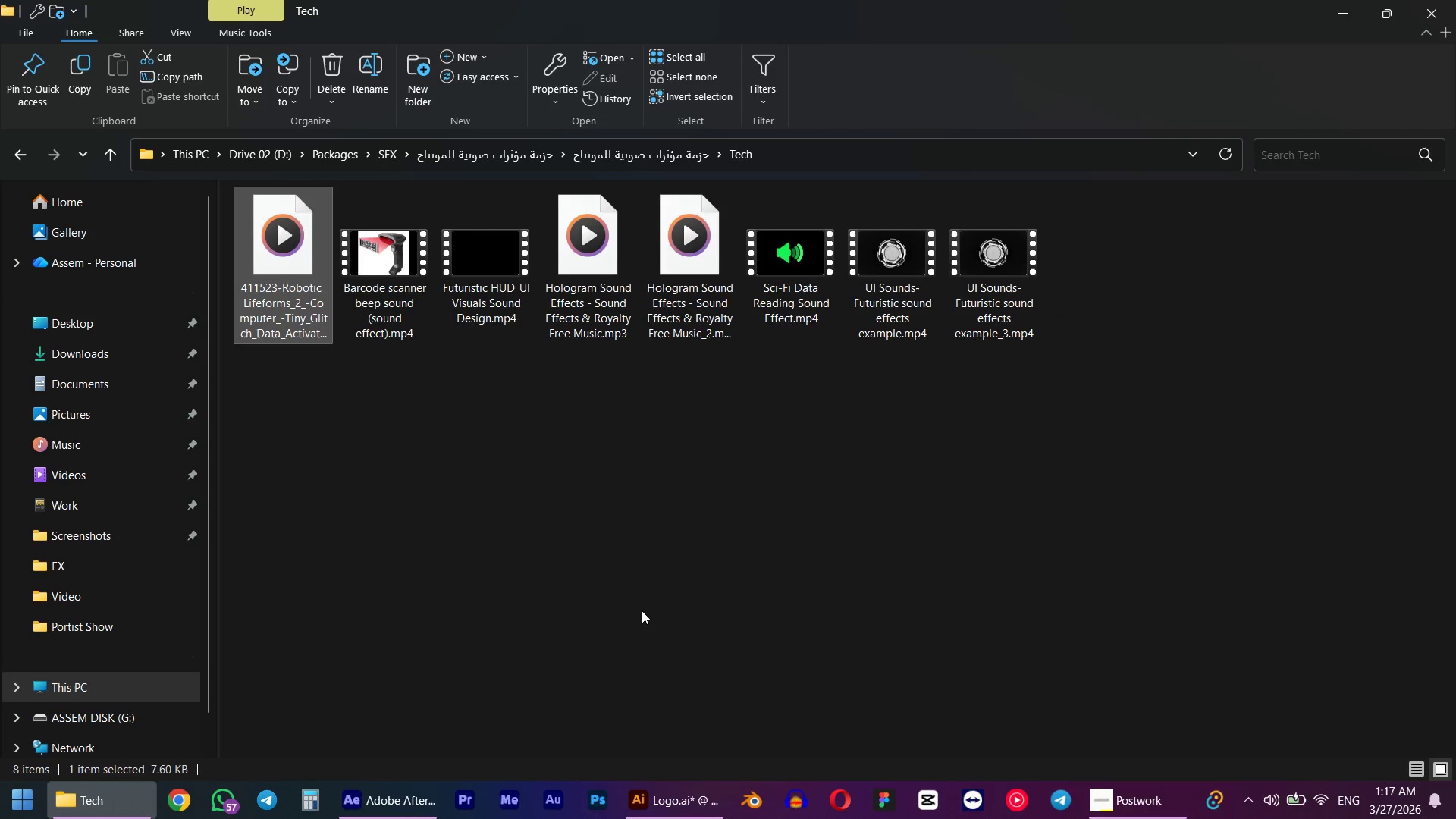 
key(Alt+AltLeft)
 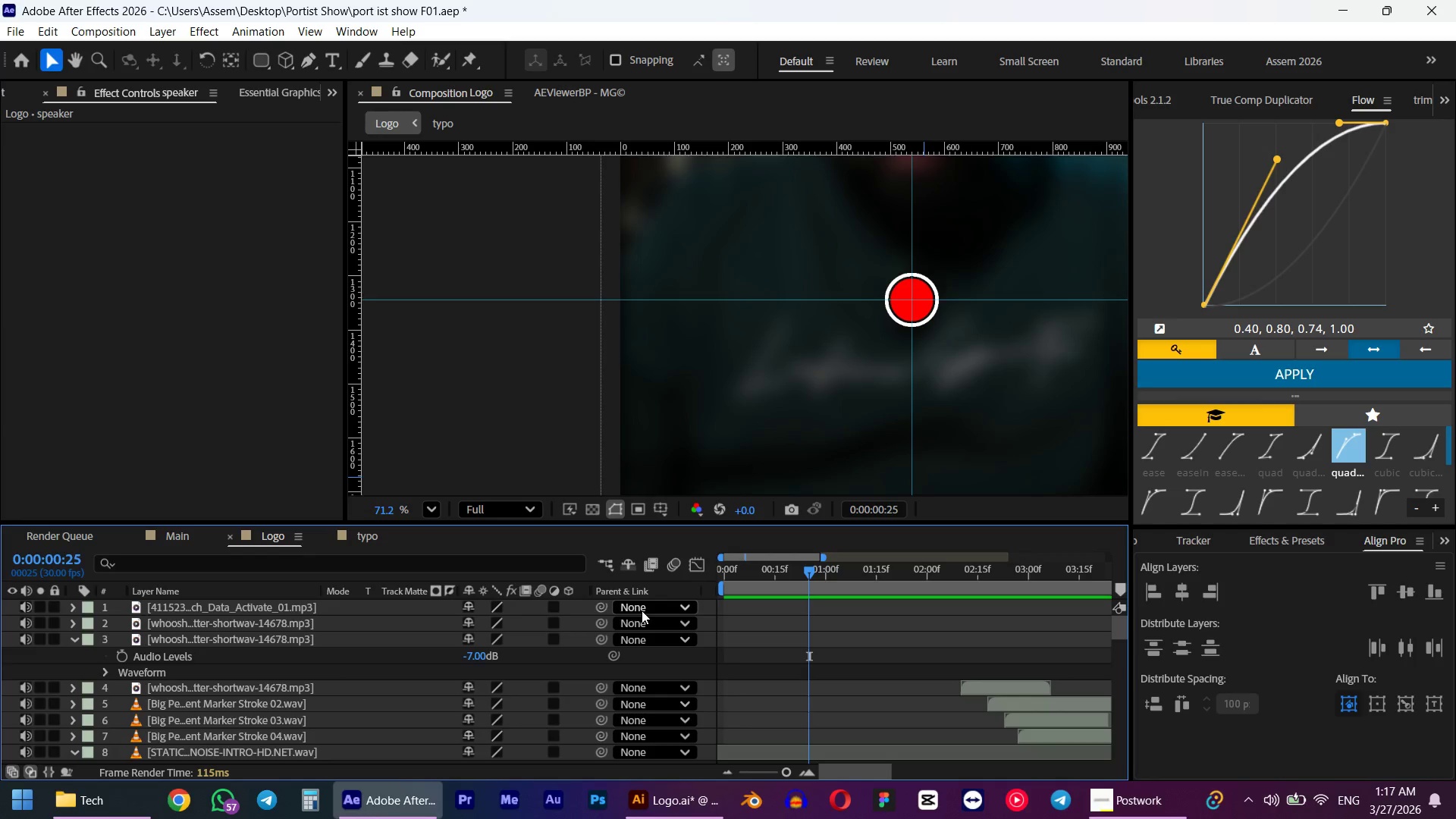 
key(Alt+Tab)
 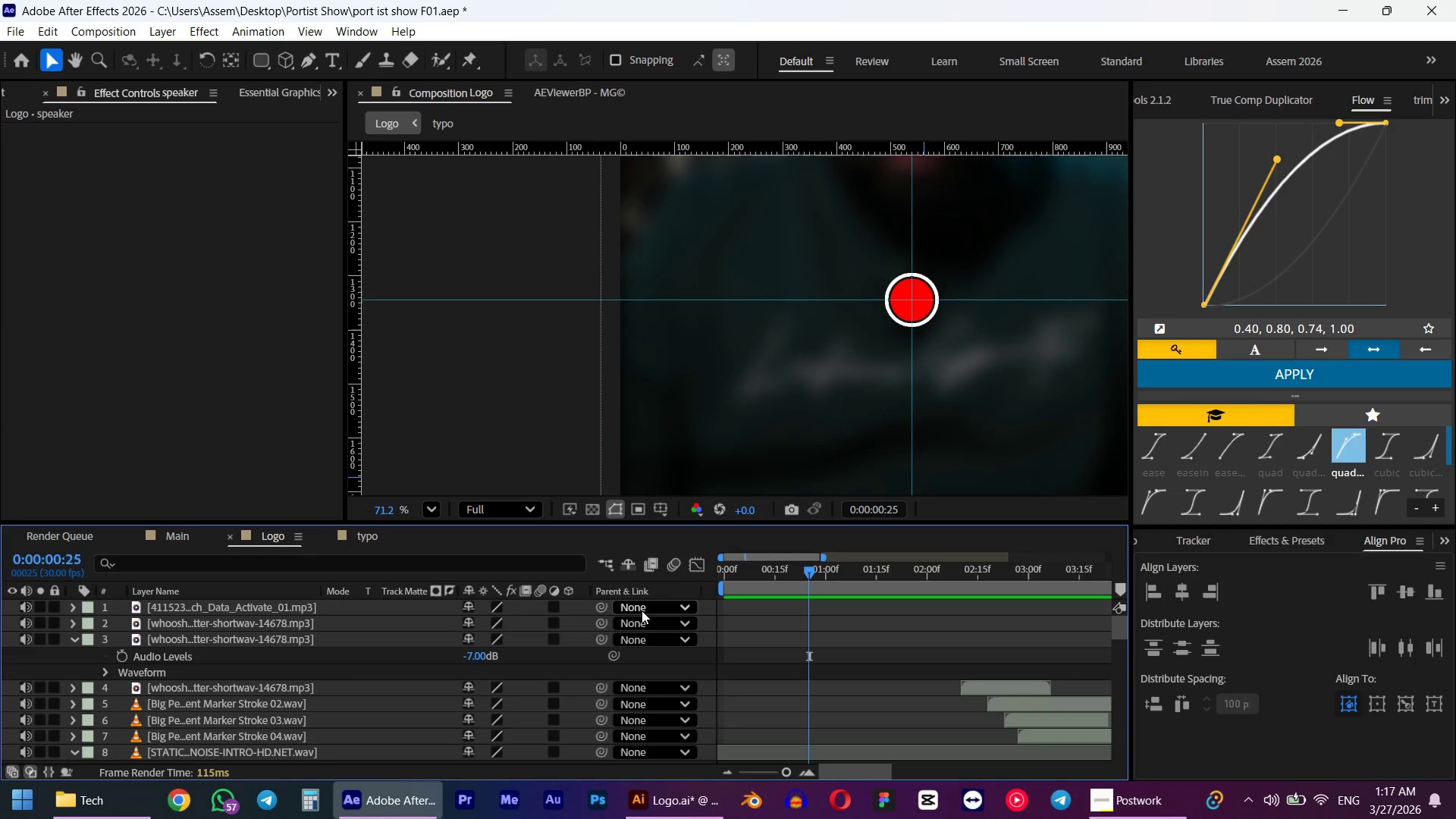 
key(Alt+AltLeft)
 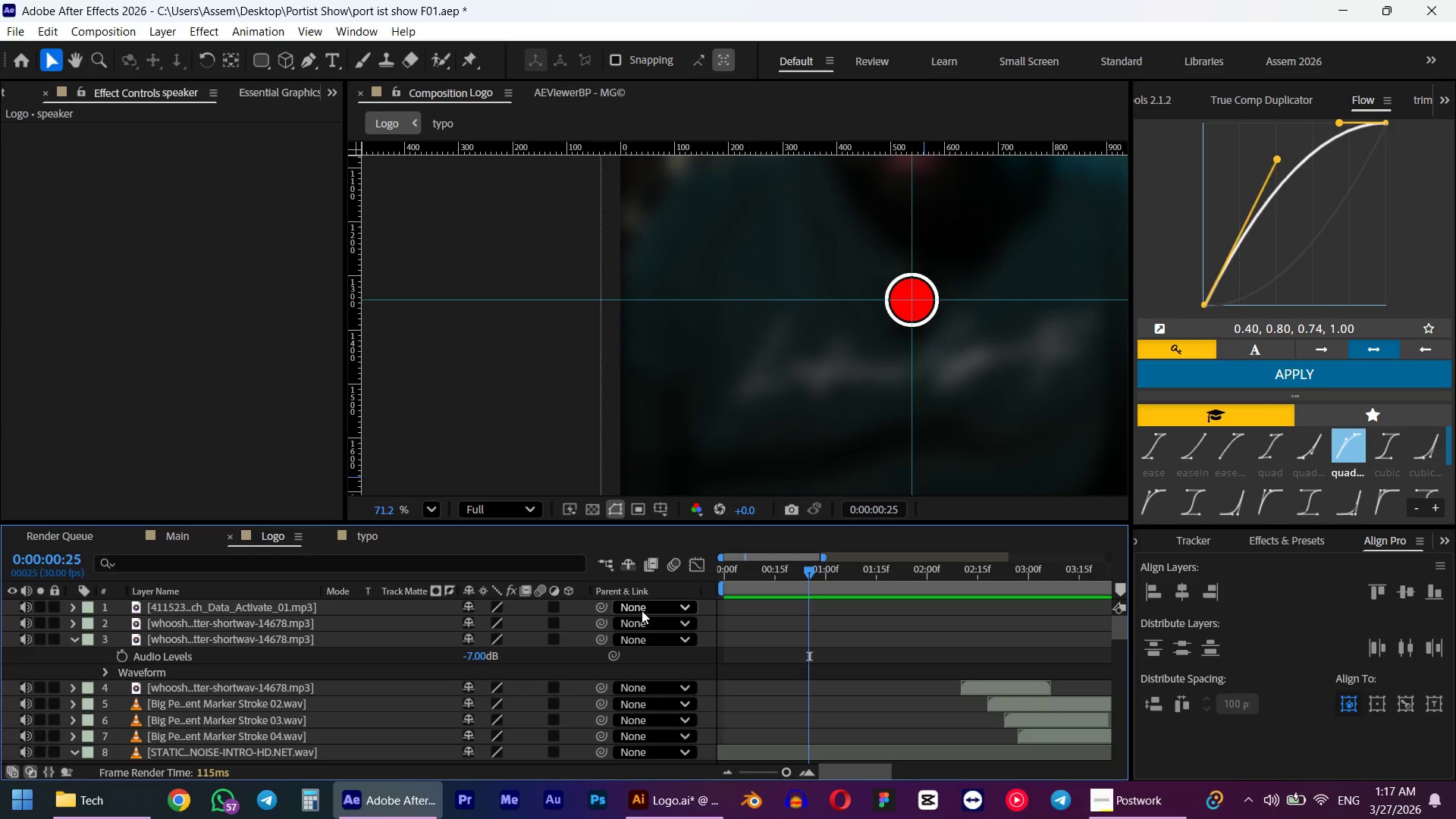 
key(Alt+Tab)
 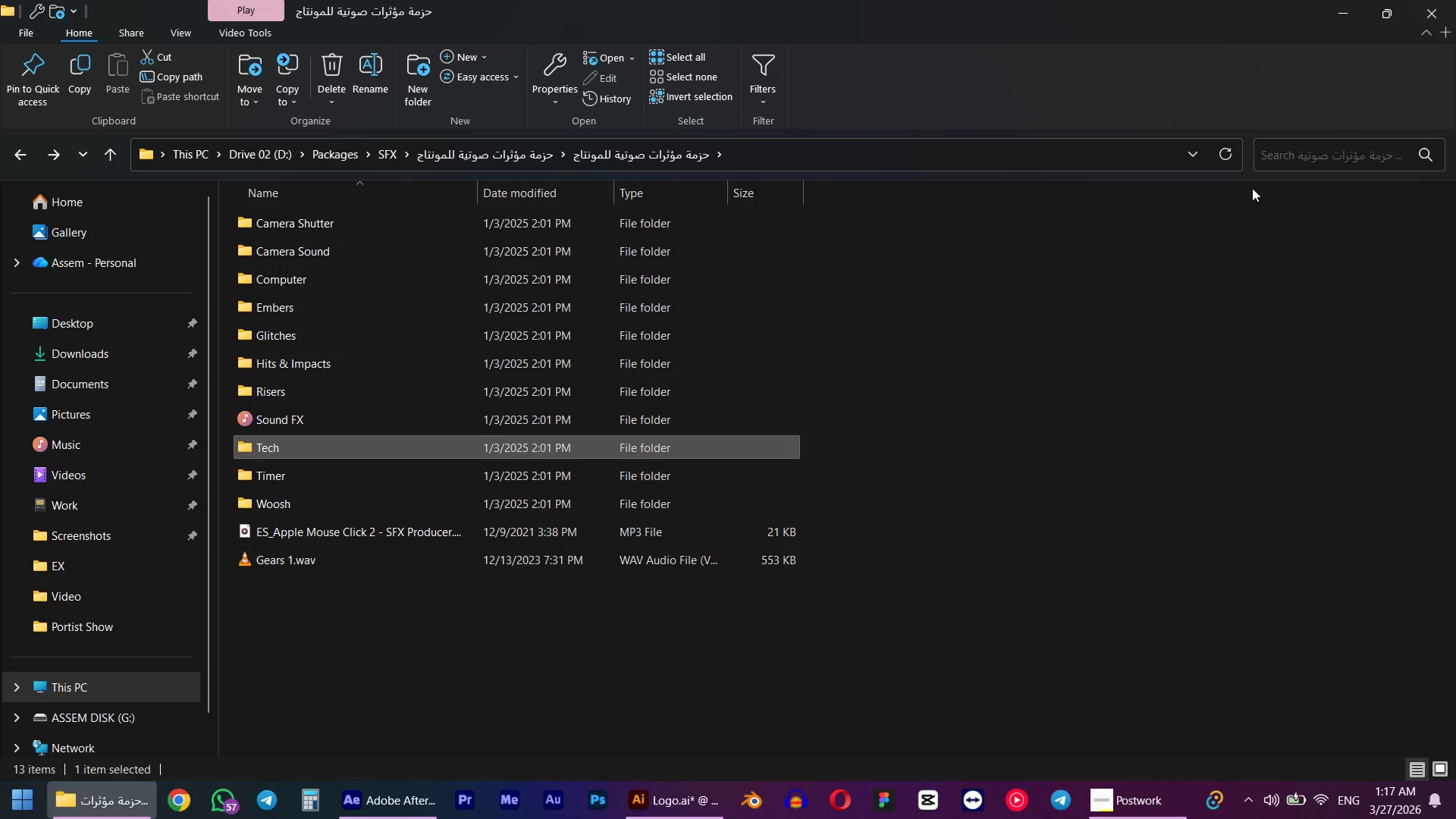 
double_click([1297, 161])
 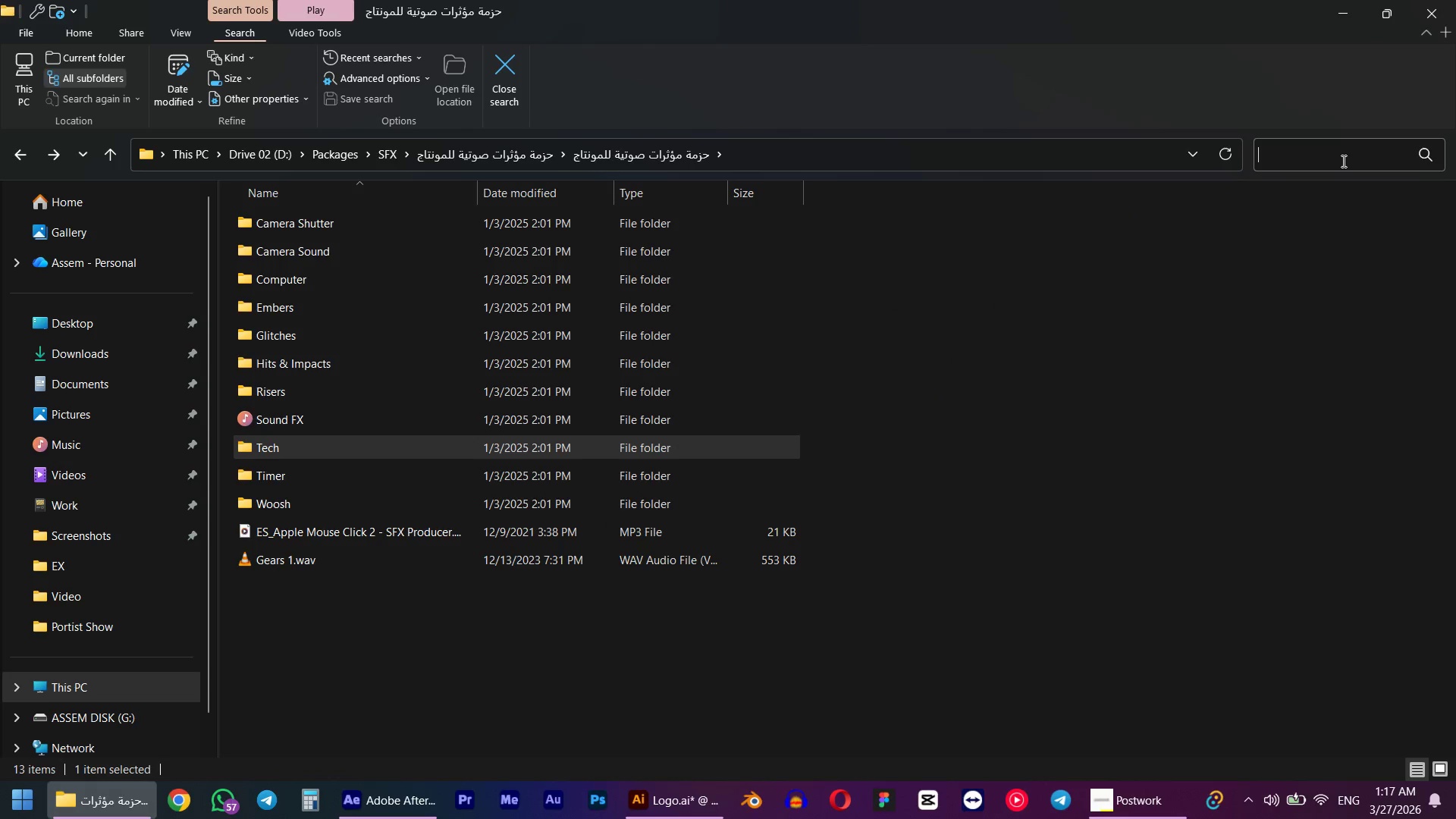 
type(click)
 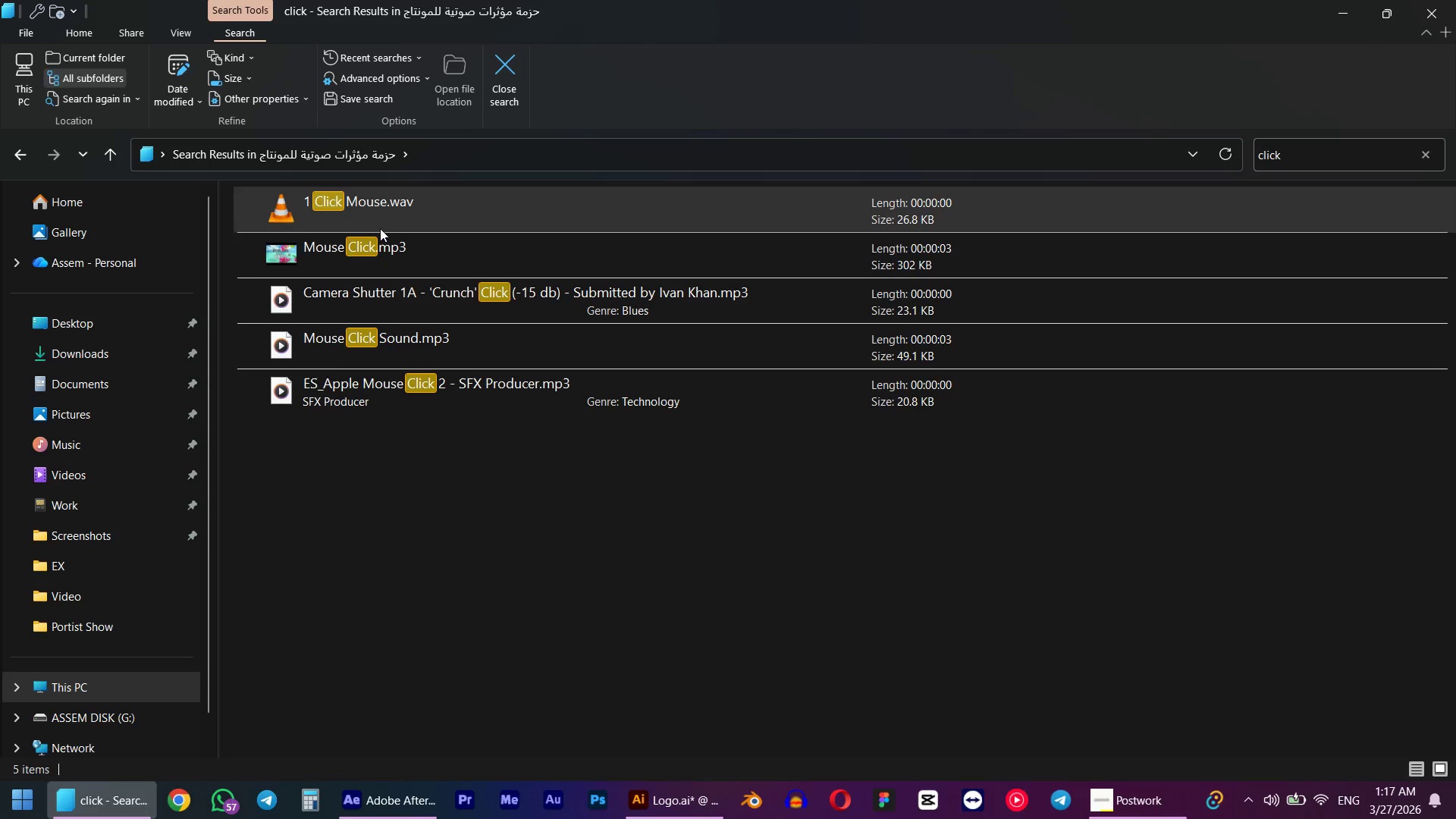 
 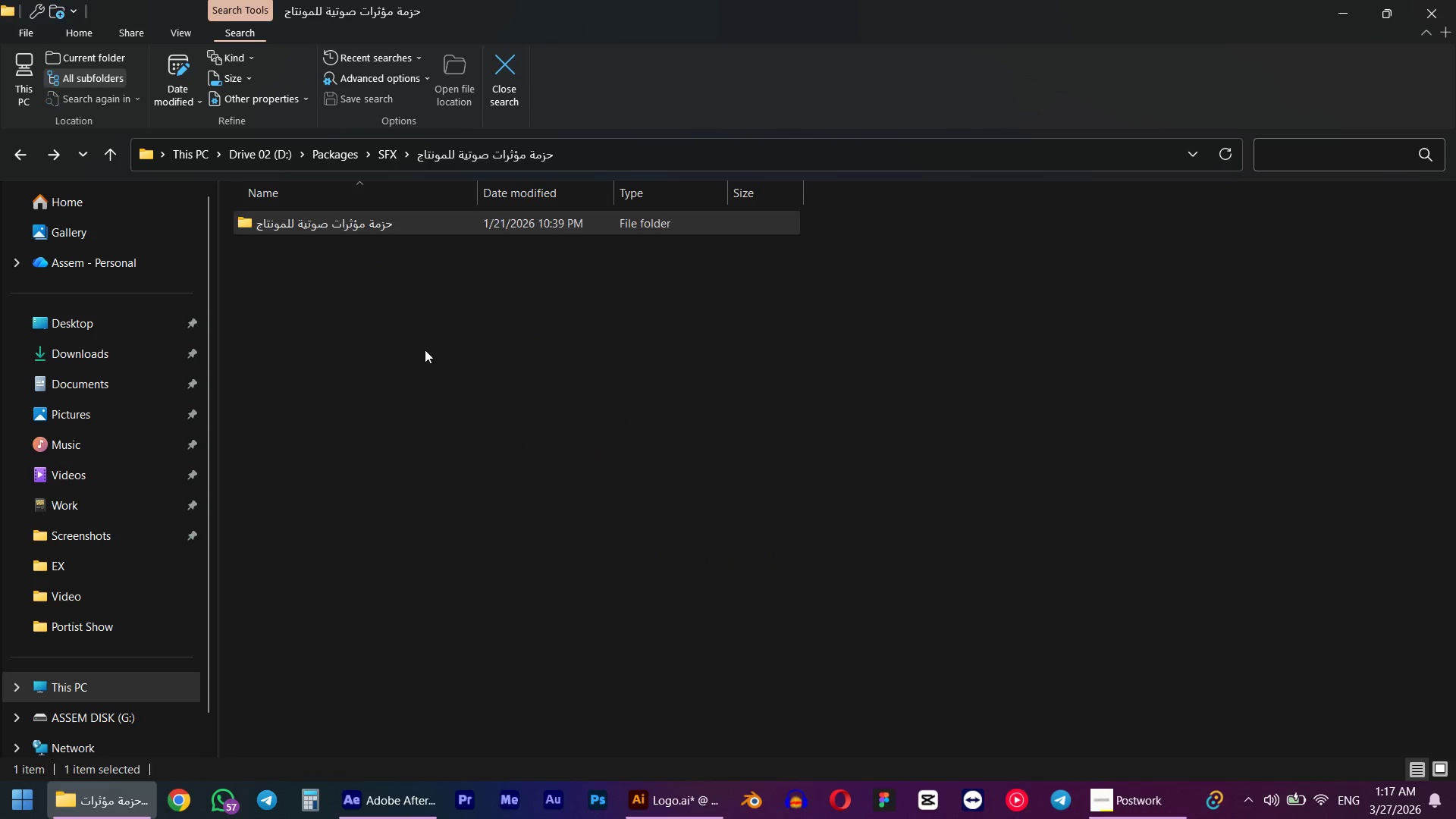 
 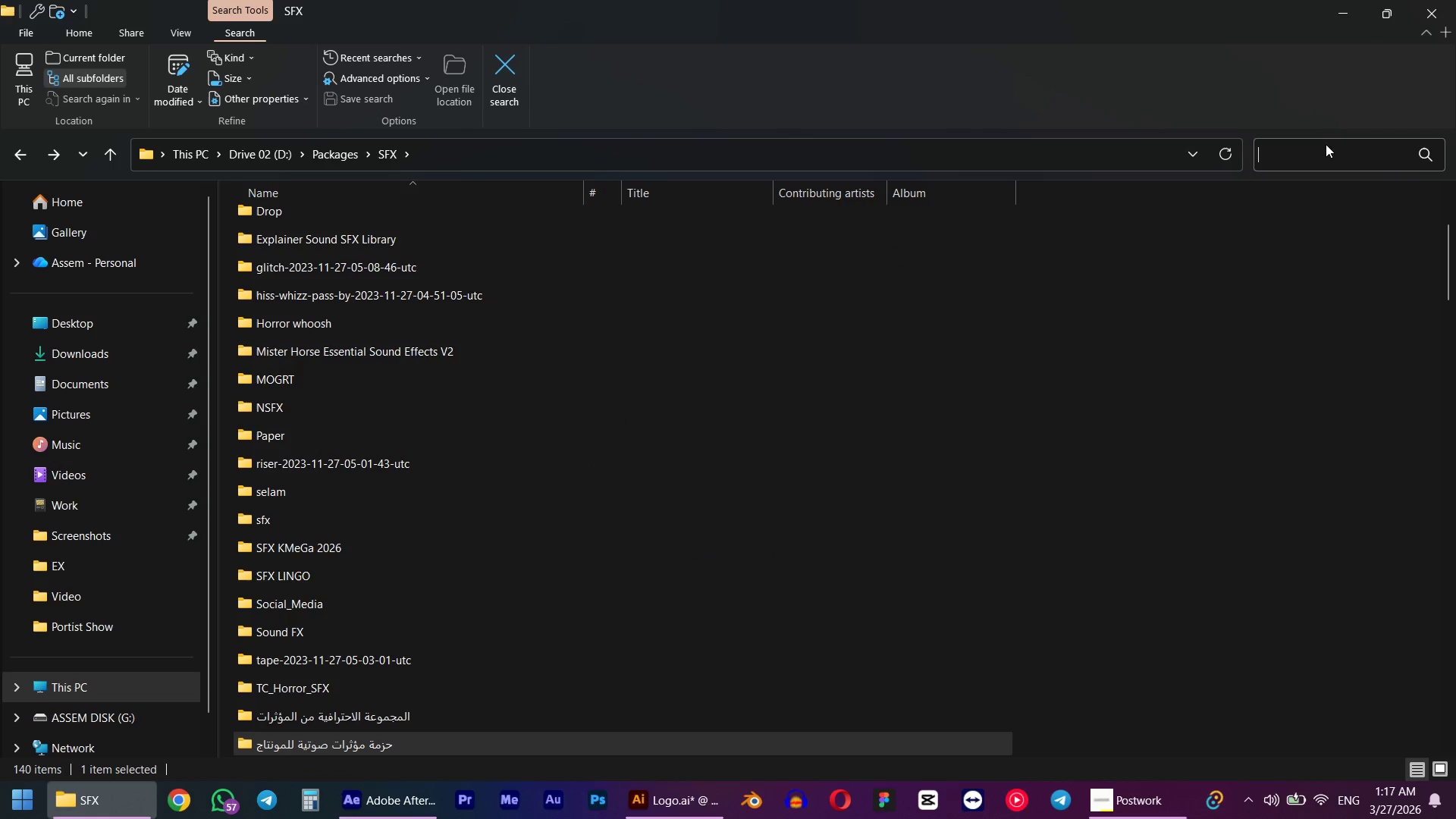 
double_click([1316, 150])
 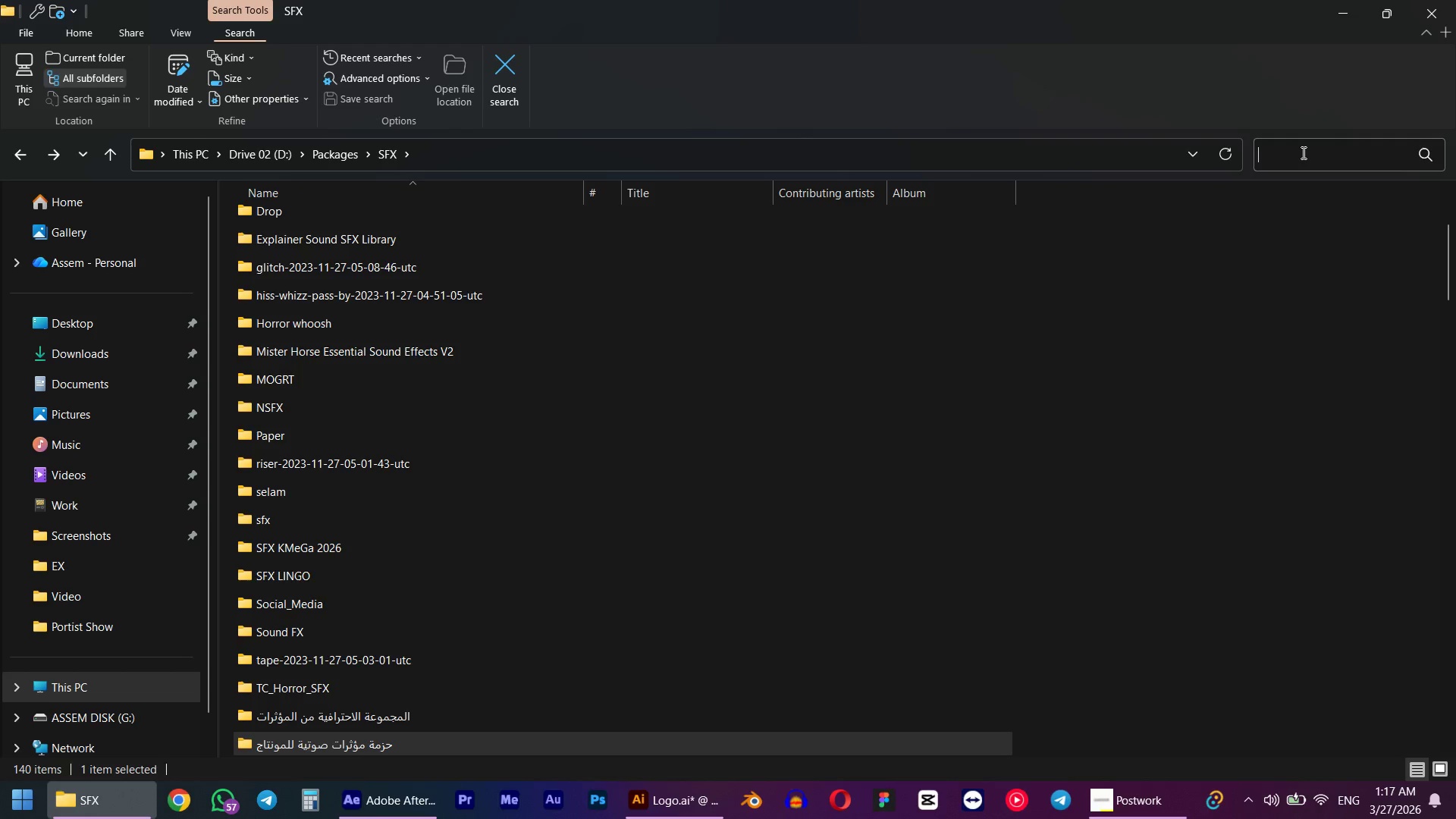 
type(click)
 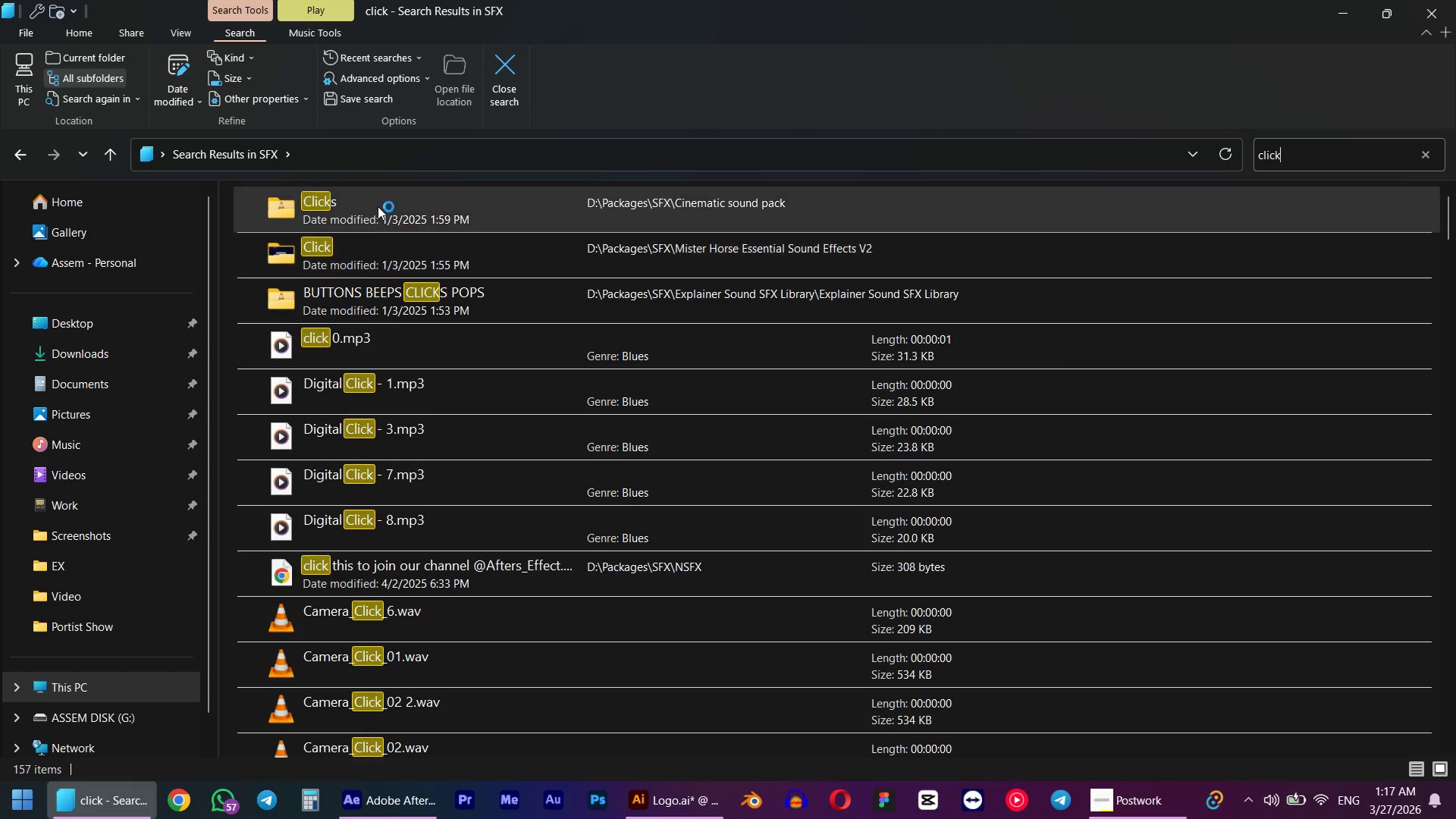 
left_click([355, 339])
 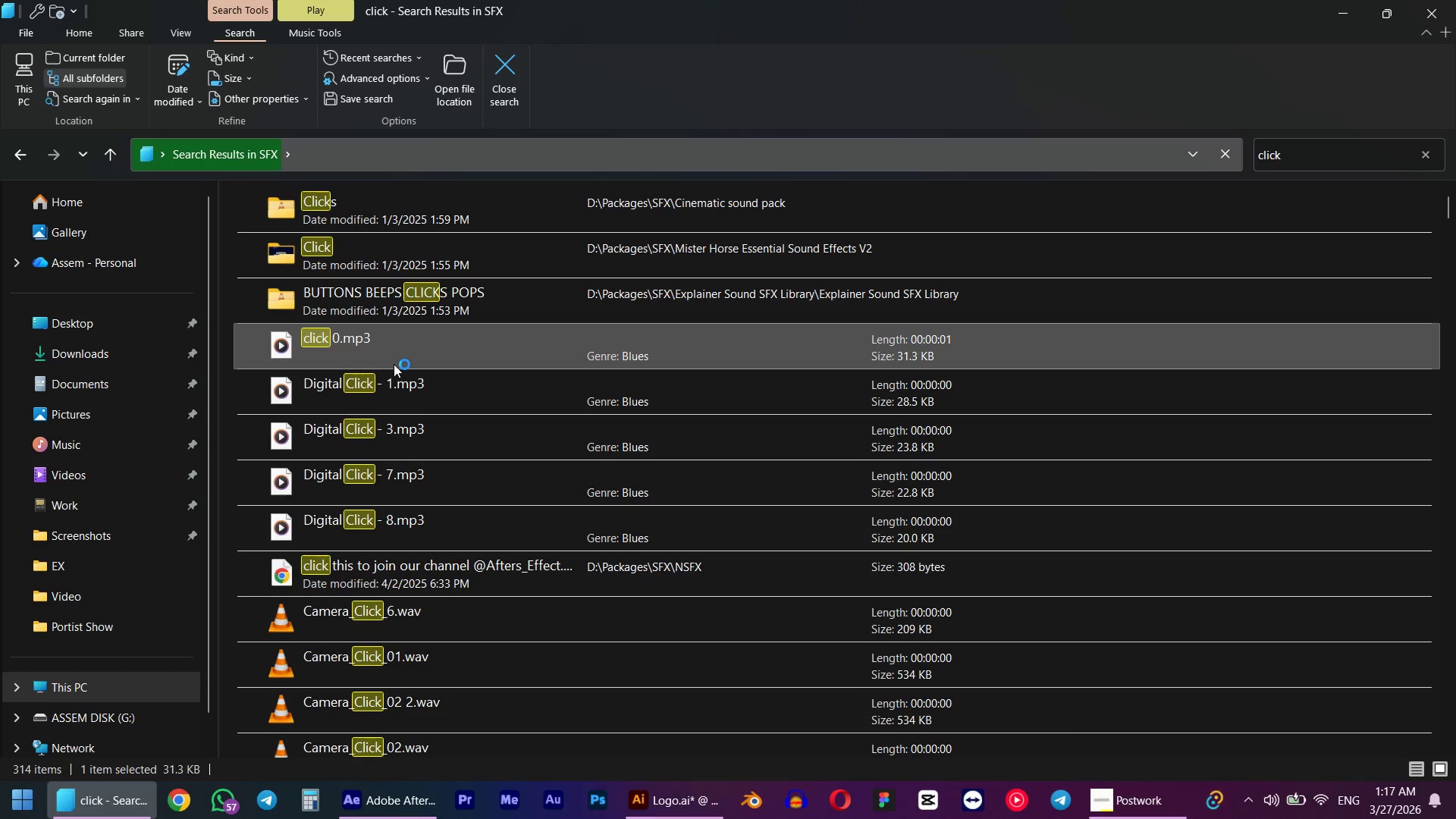 
key(Space)
 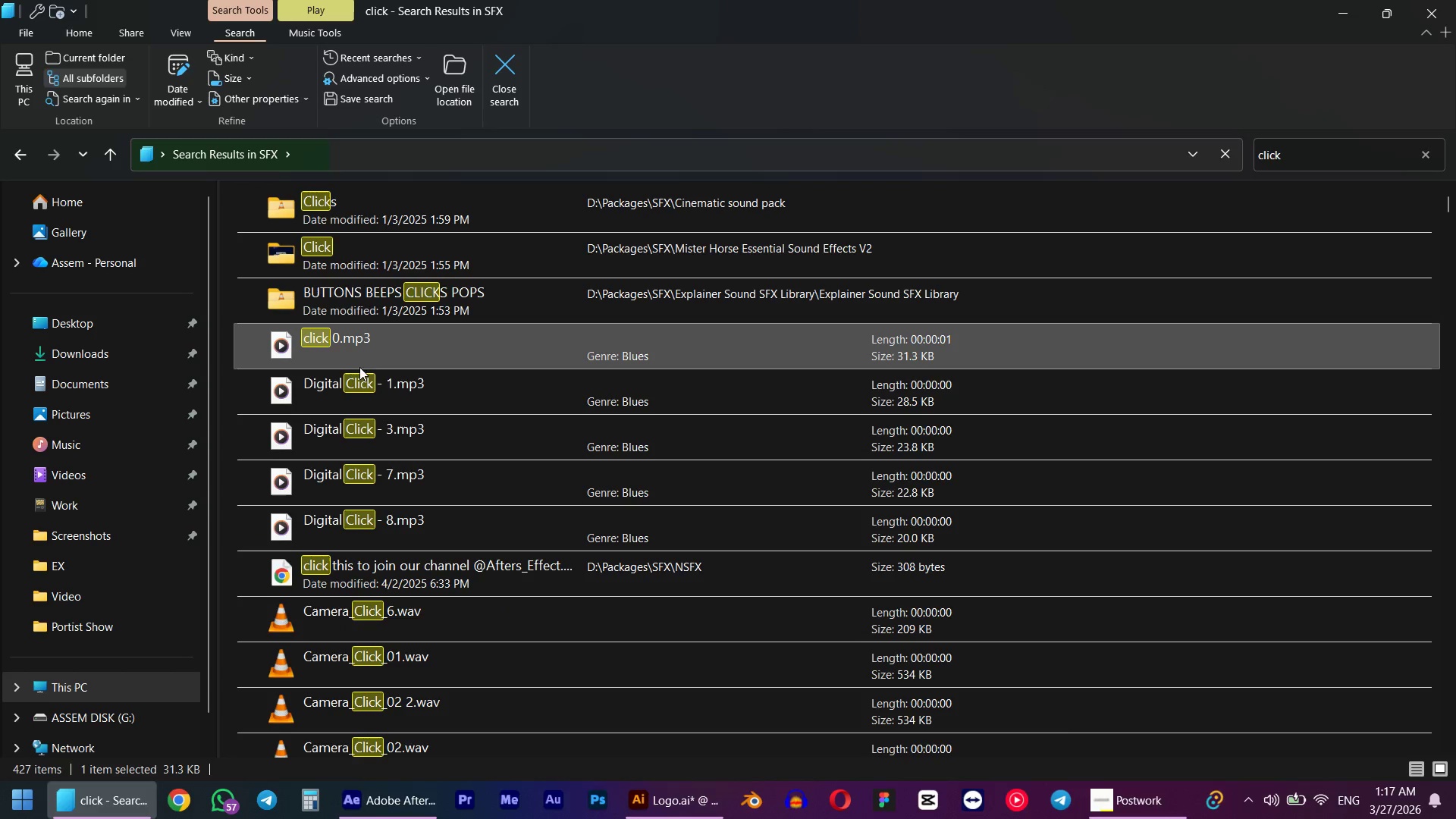 
left_click([360, 380])
 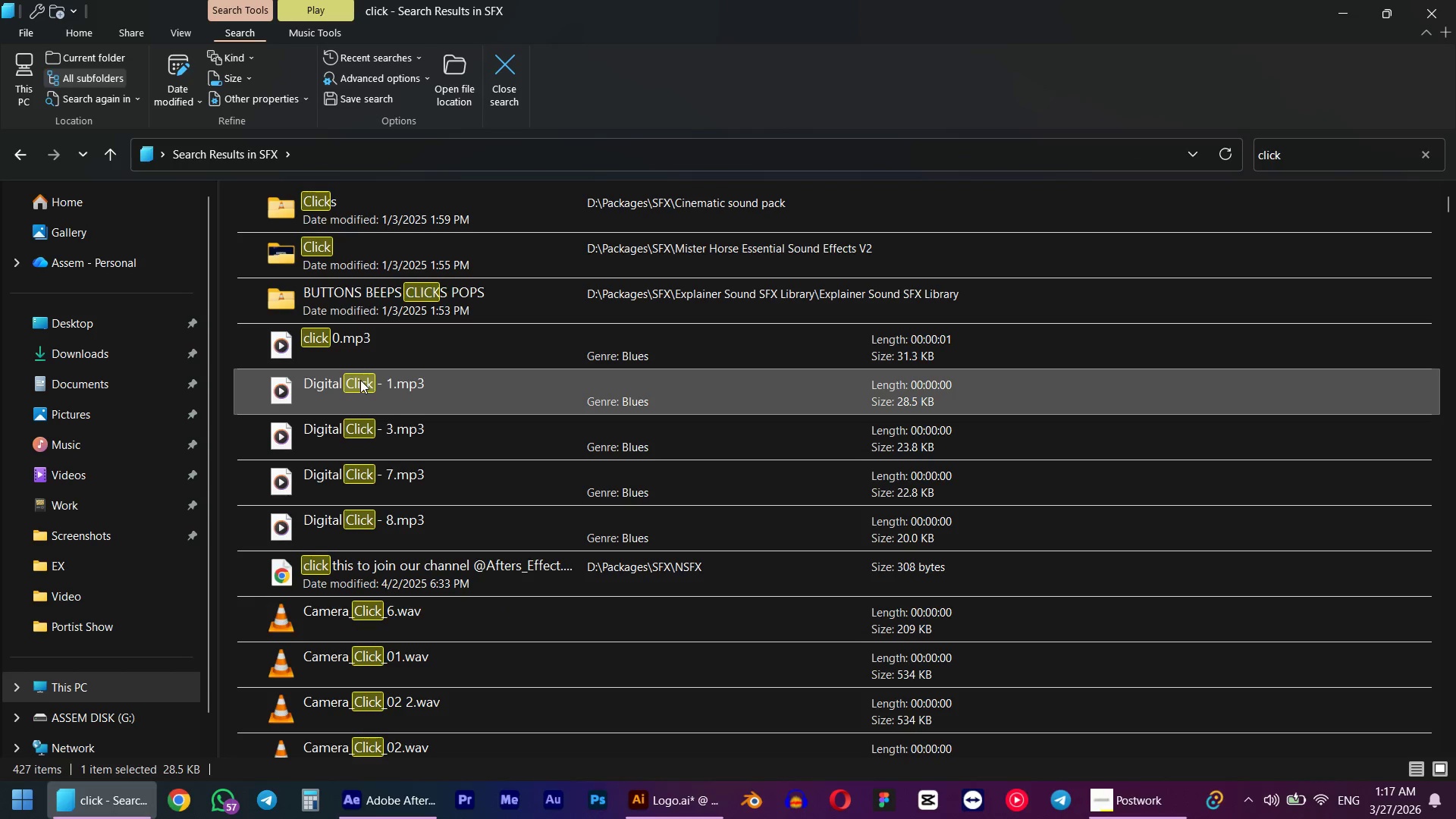 
key(Space)
 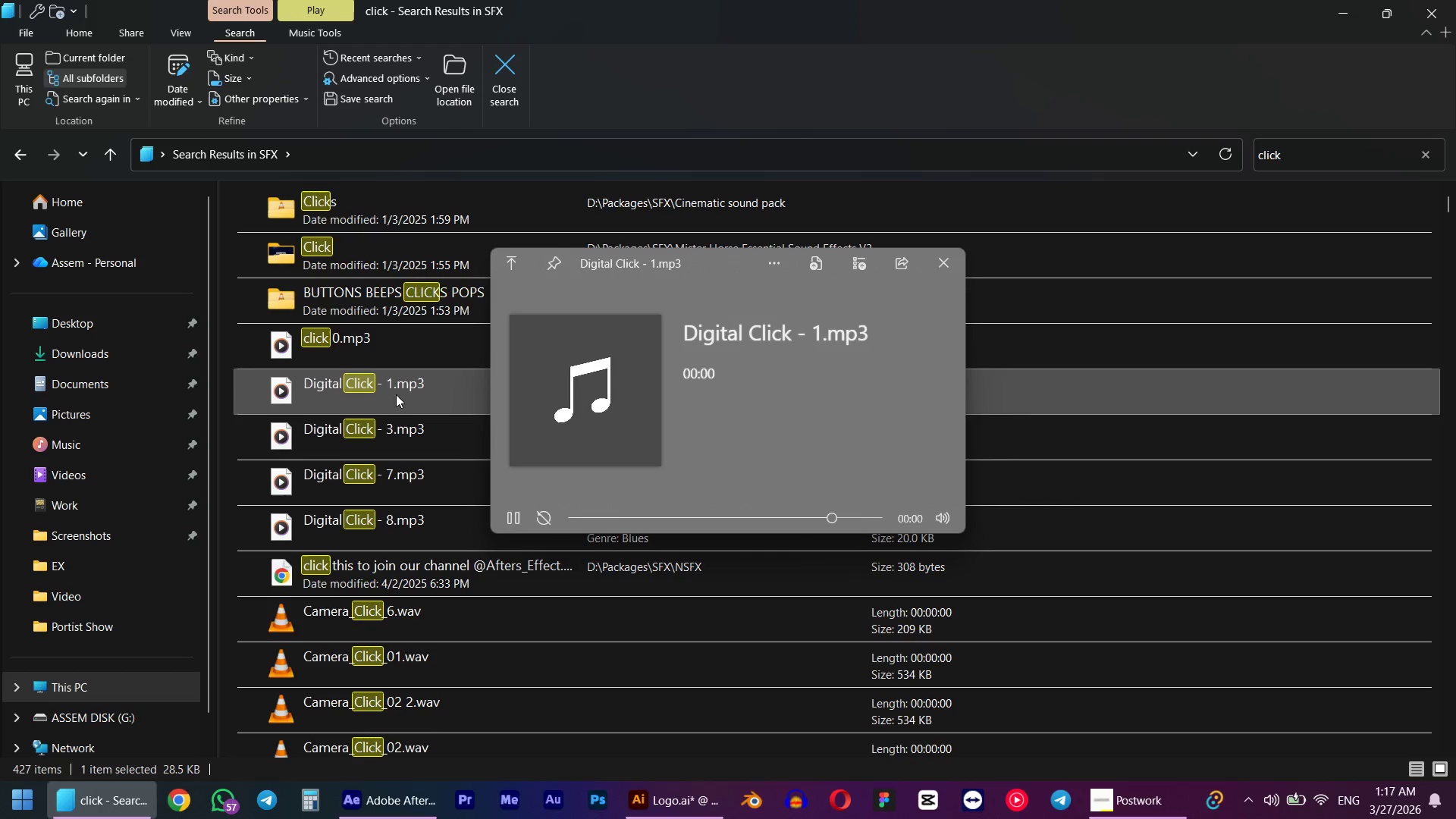 
left_click([369, 433])
 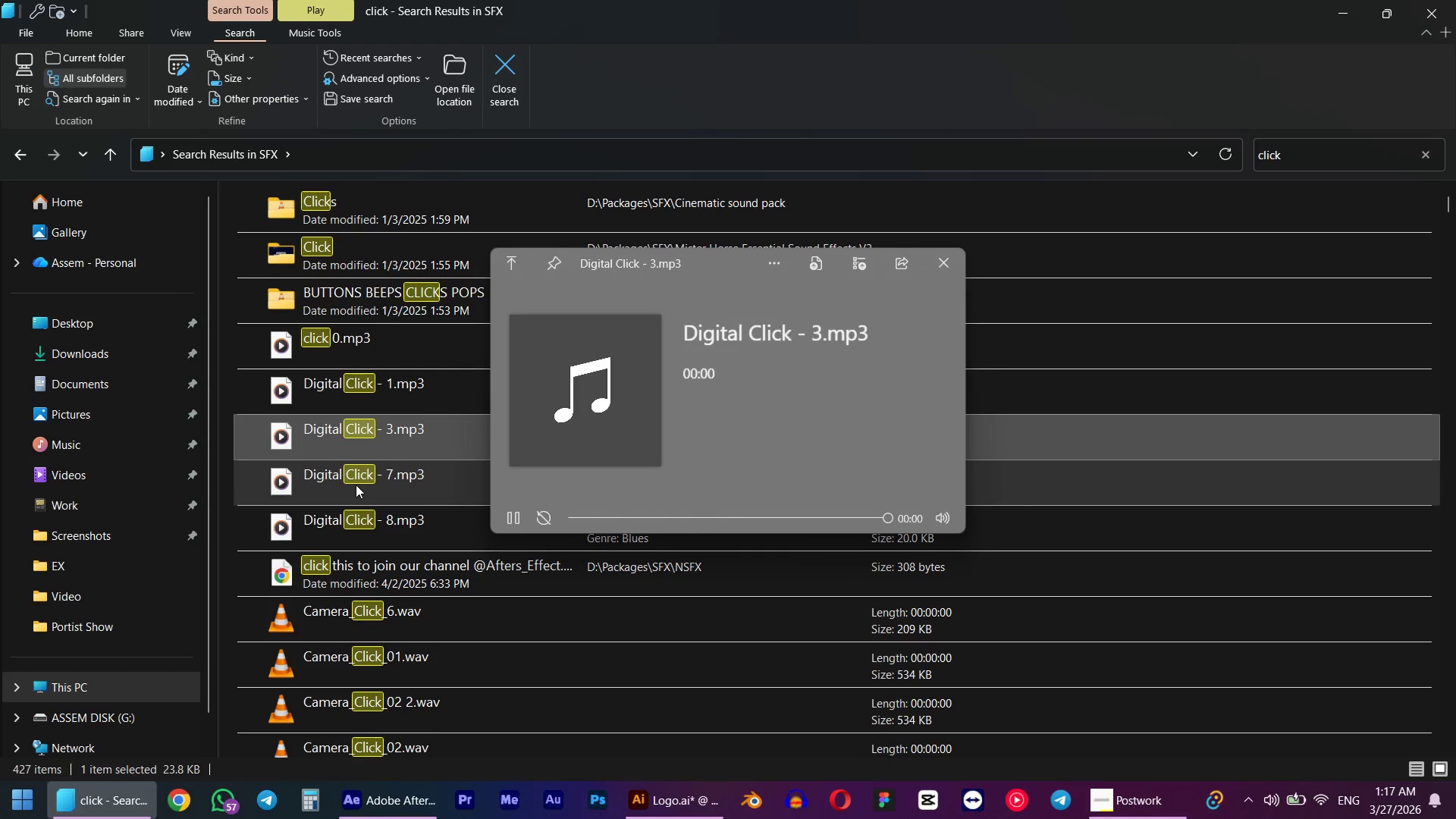 
left_click([356, 485])
 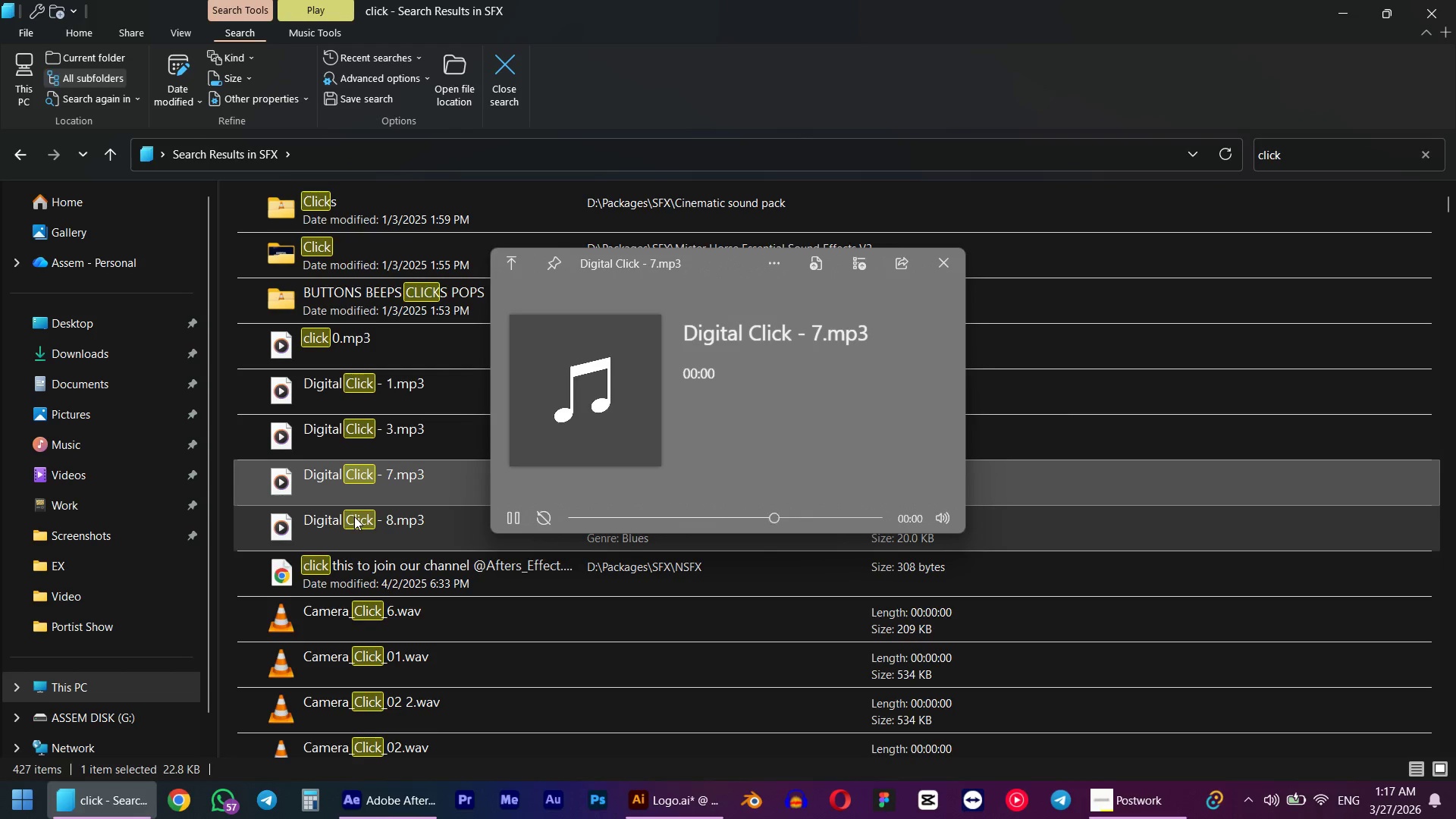 
left_click([352, 529])
 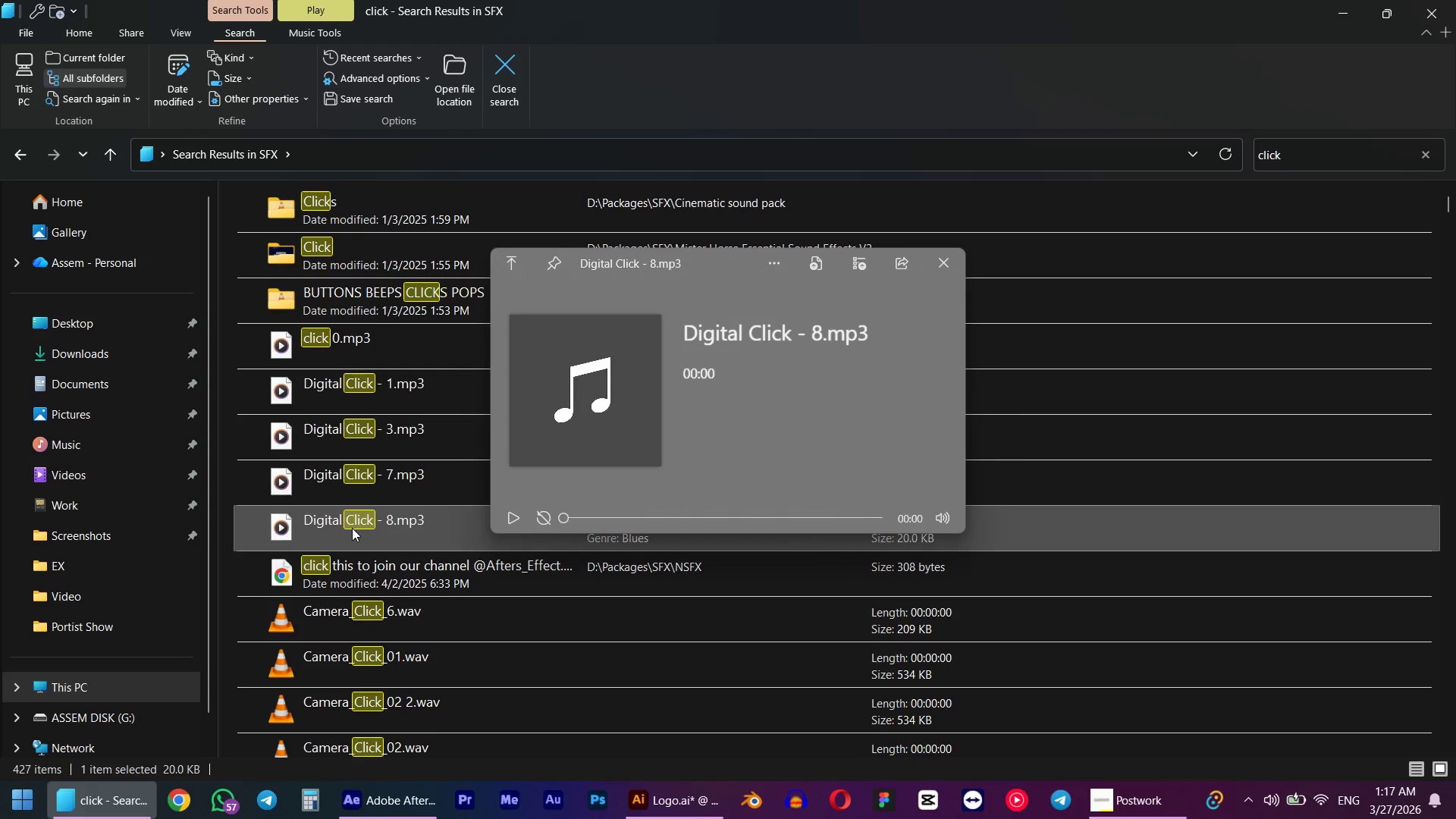 
scroll: coordinate [352, 527], scroll_direction: down, amount: 2.0
 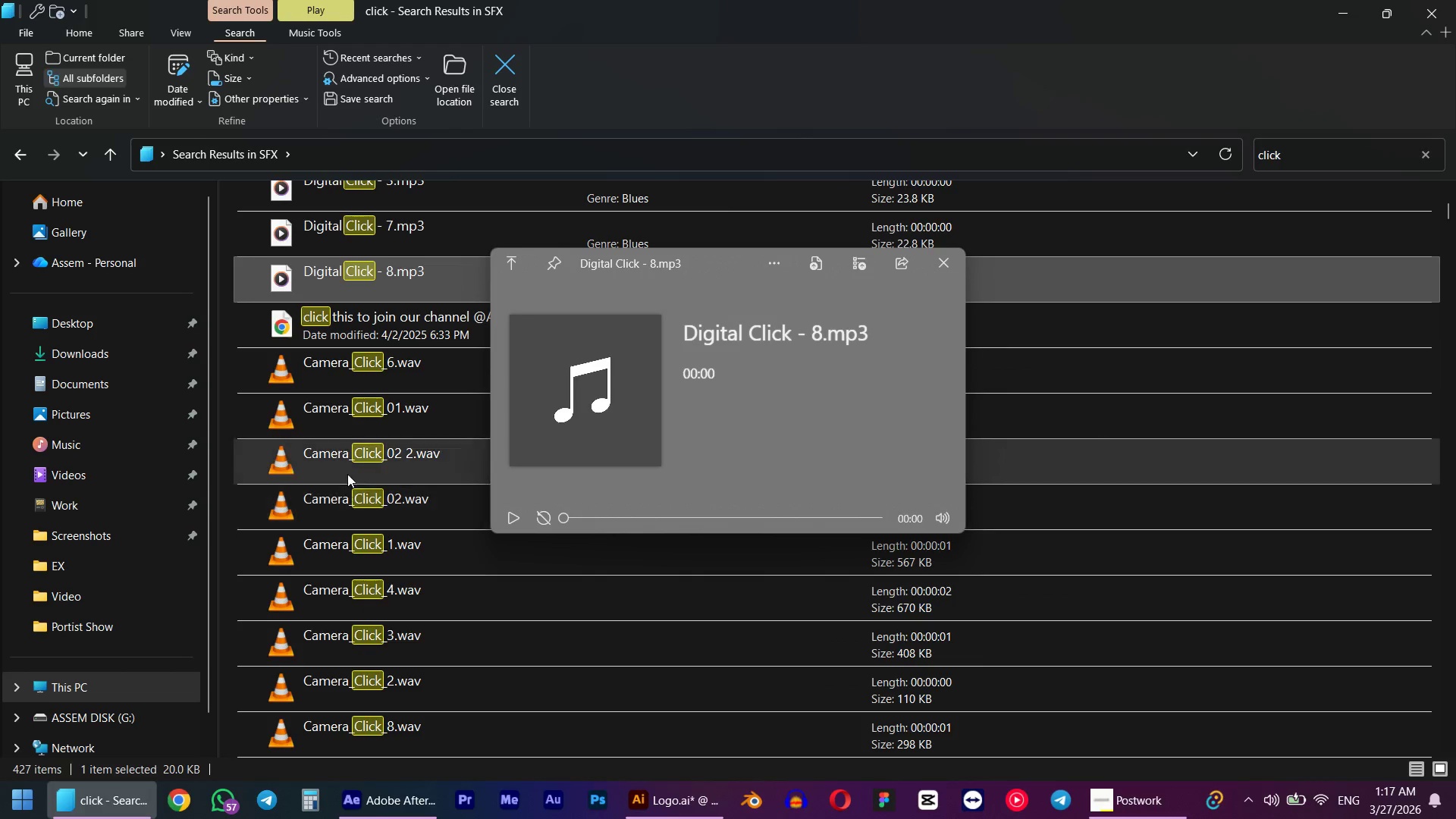 
left_click([350, 428])
 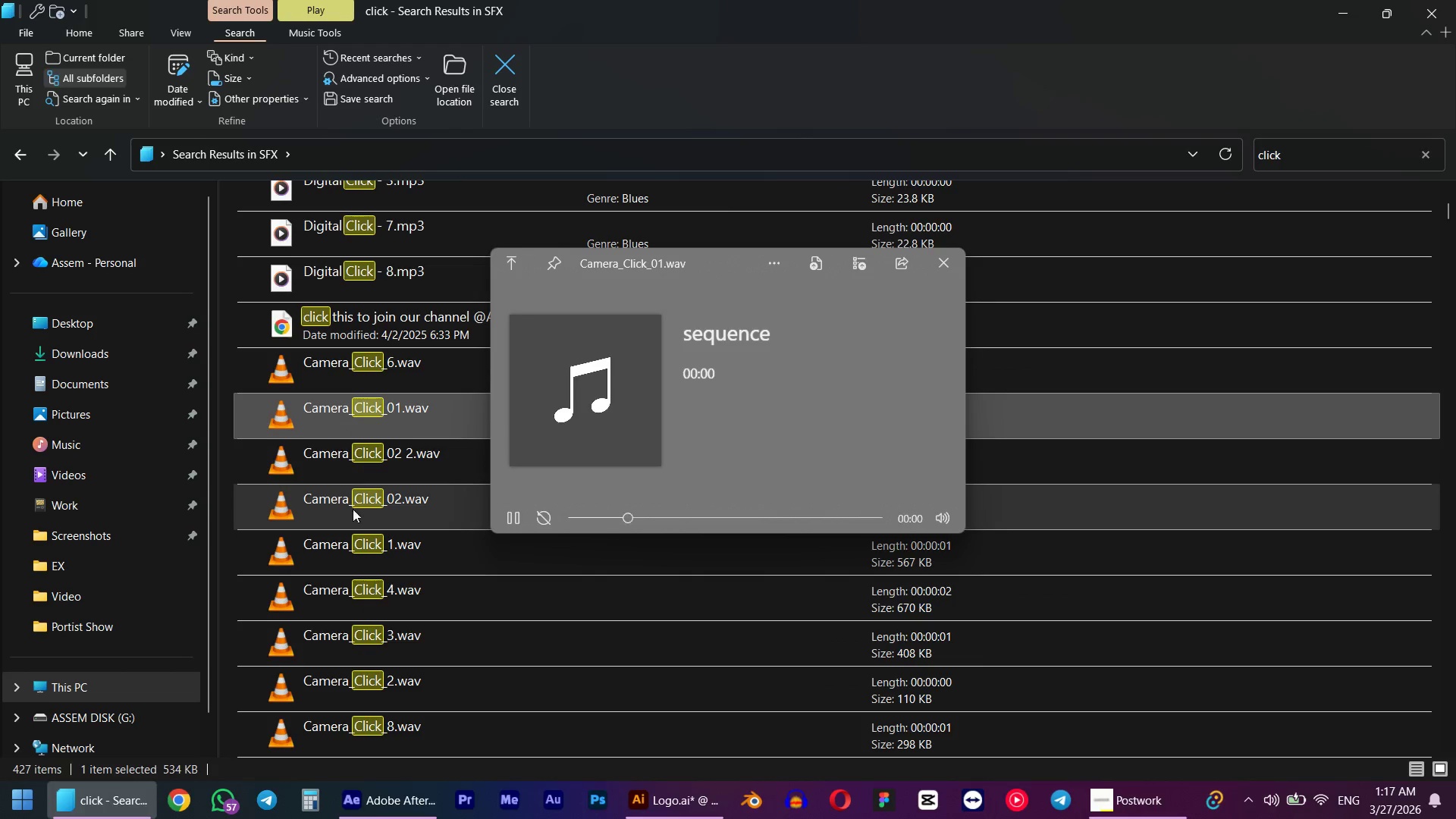 
scroll: coordinate [350, 519], scroll_direction: down, amount: 5.0
 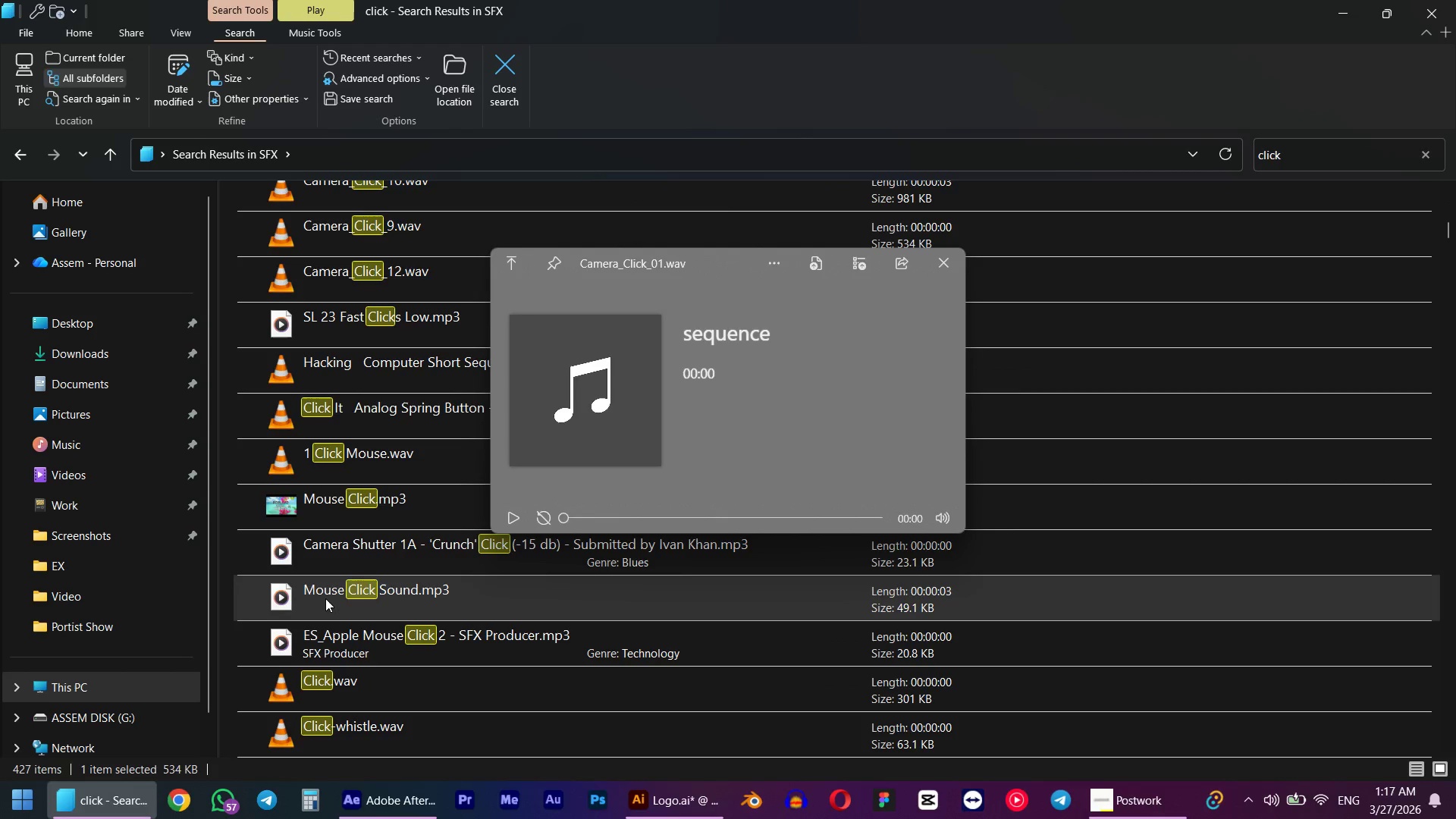 
left_click([325, 598])
 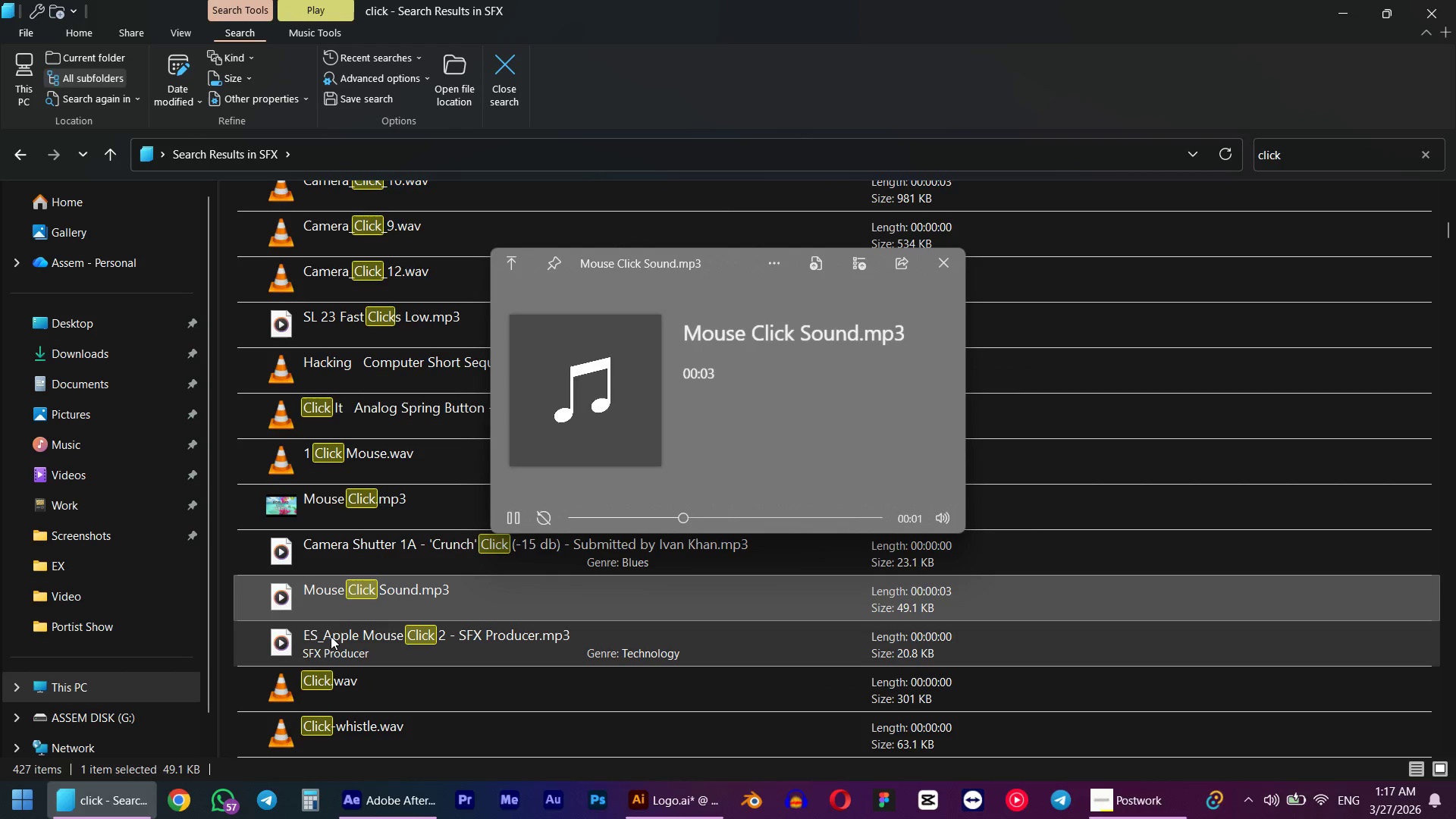 
left_click([332, 636])
 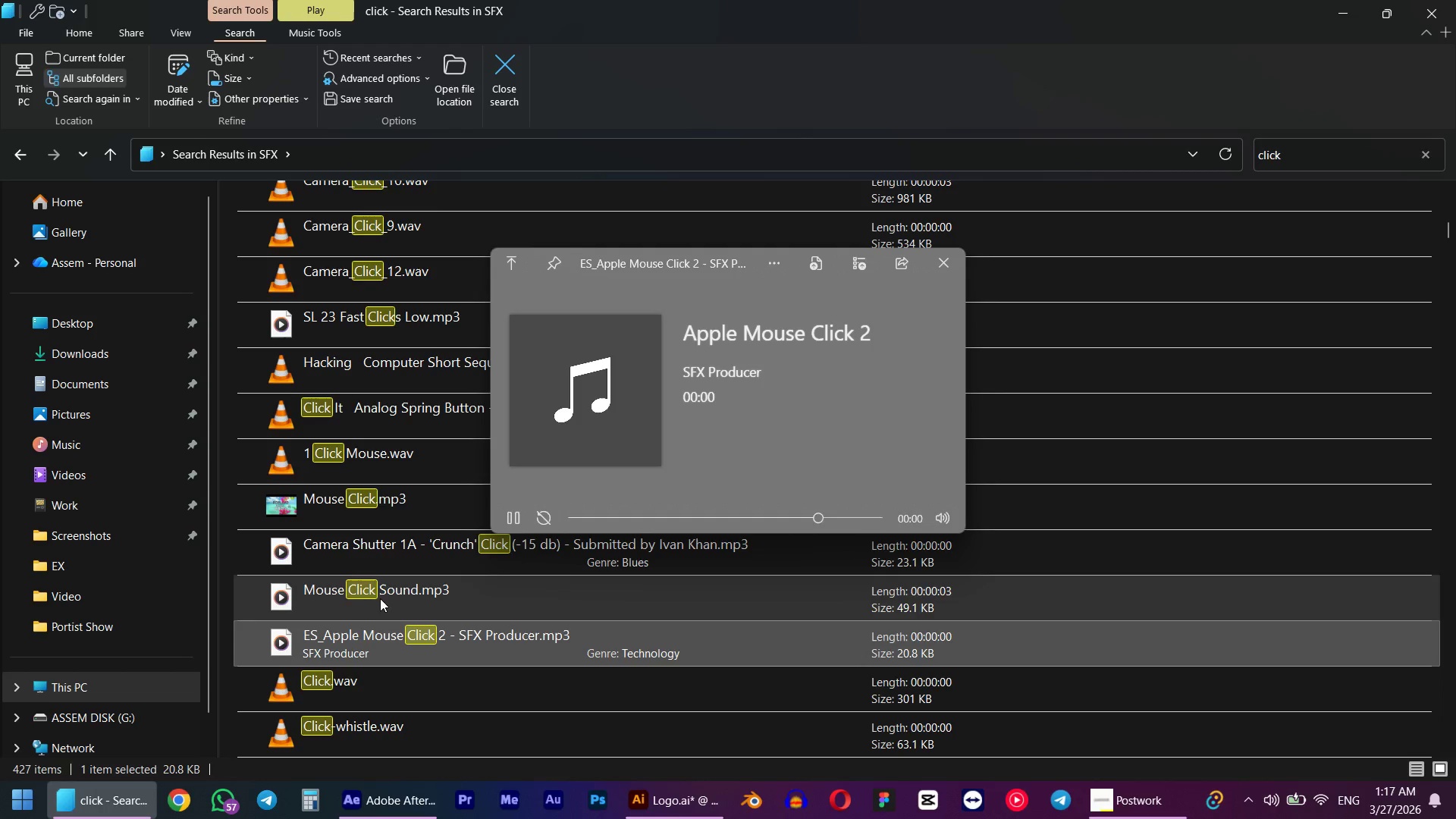 
left_click([326, 672])
 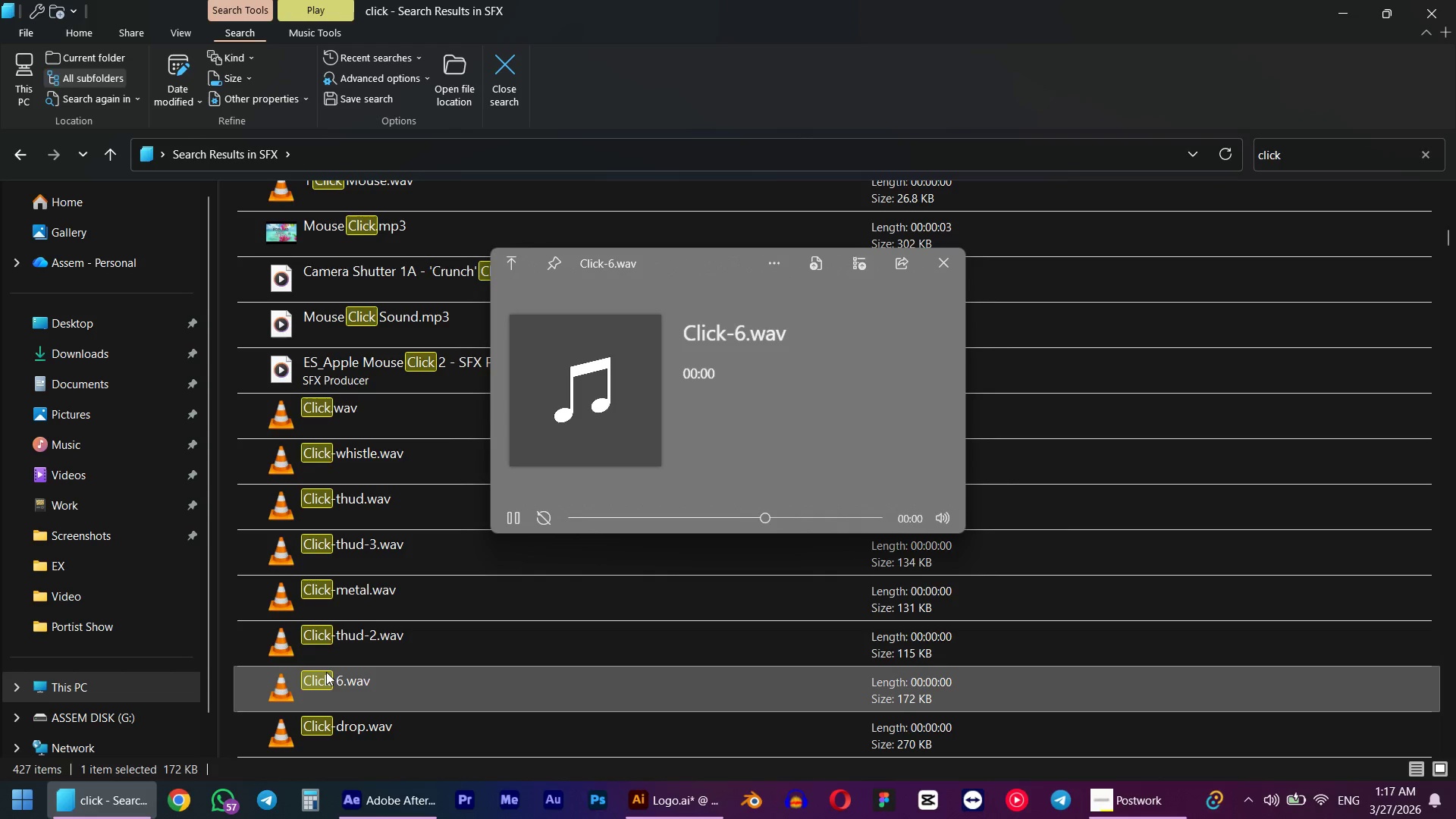 
scroll: coordinate [326, 672], scroll_direction: down, amount: 3.0
 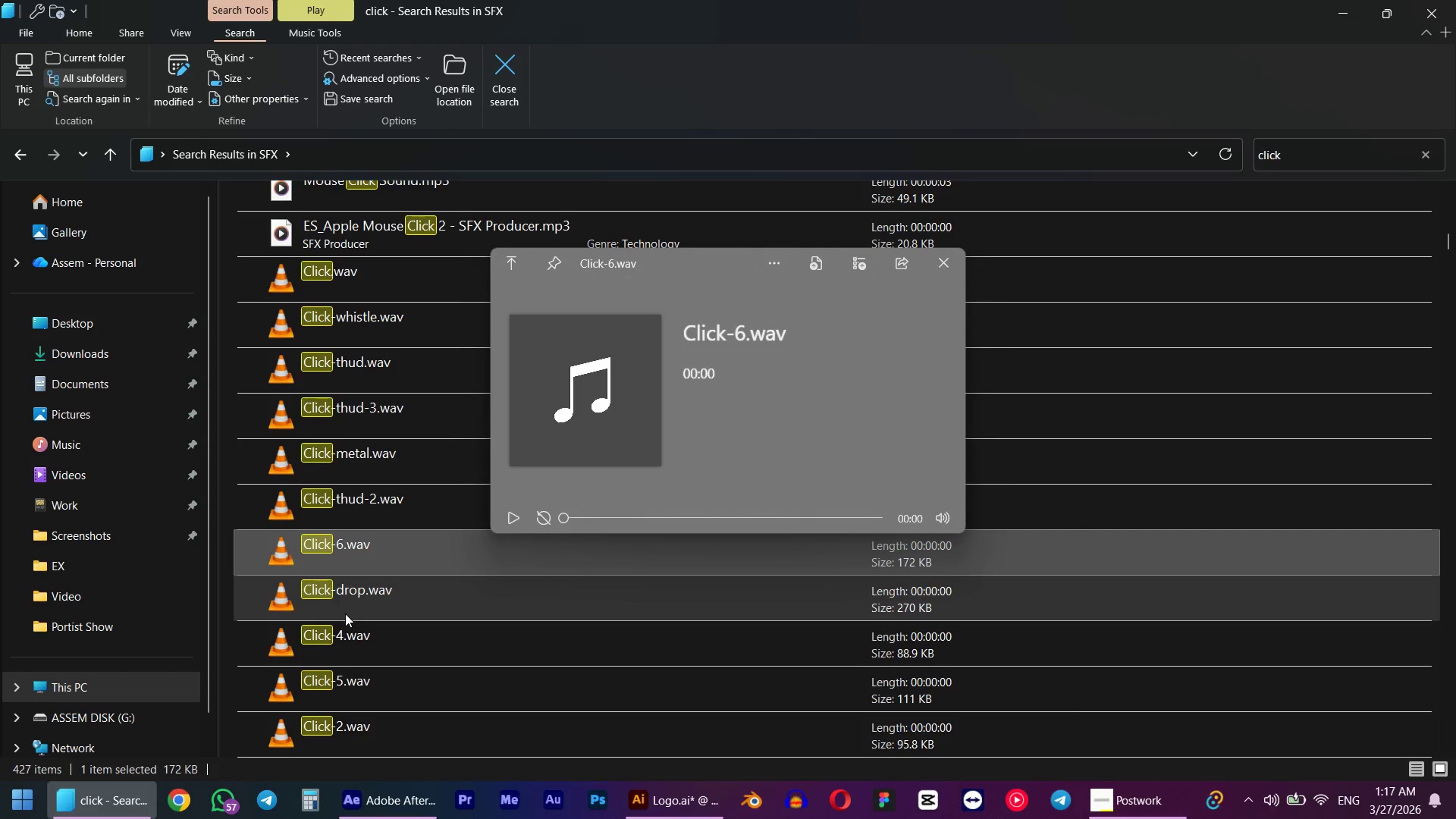 
left_click([345, 613])
 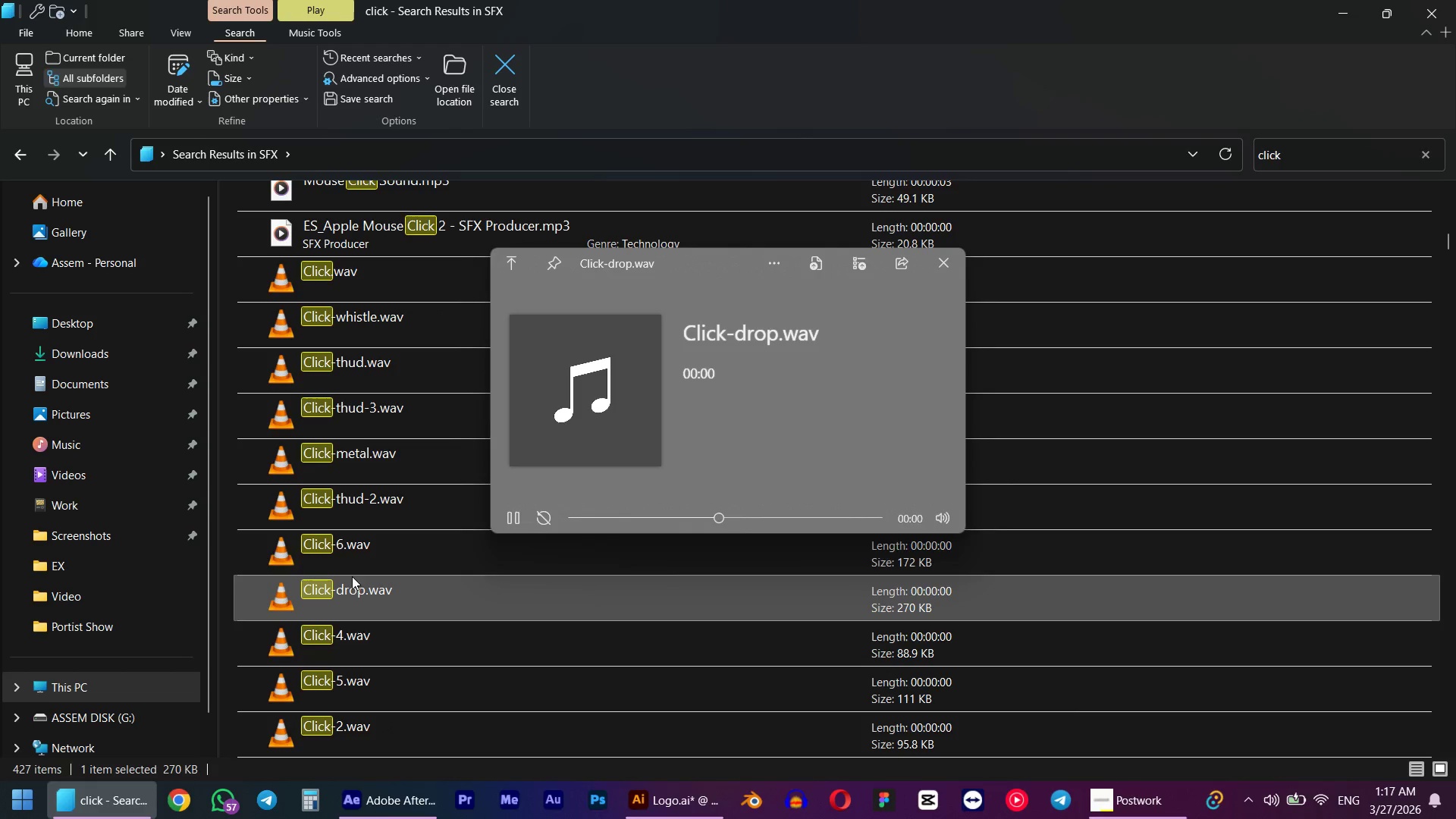 
left_click([352, 570])
 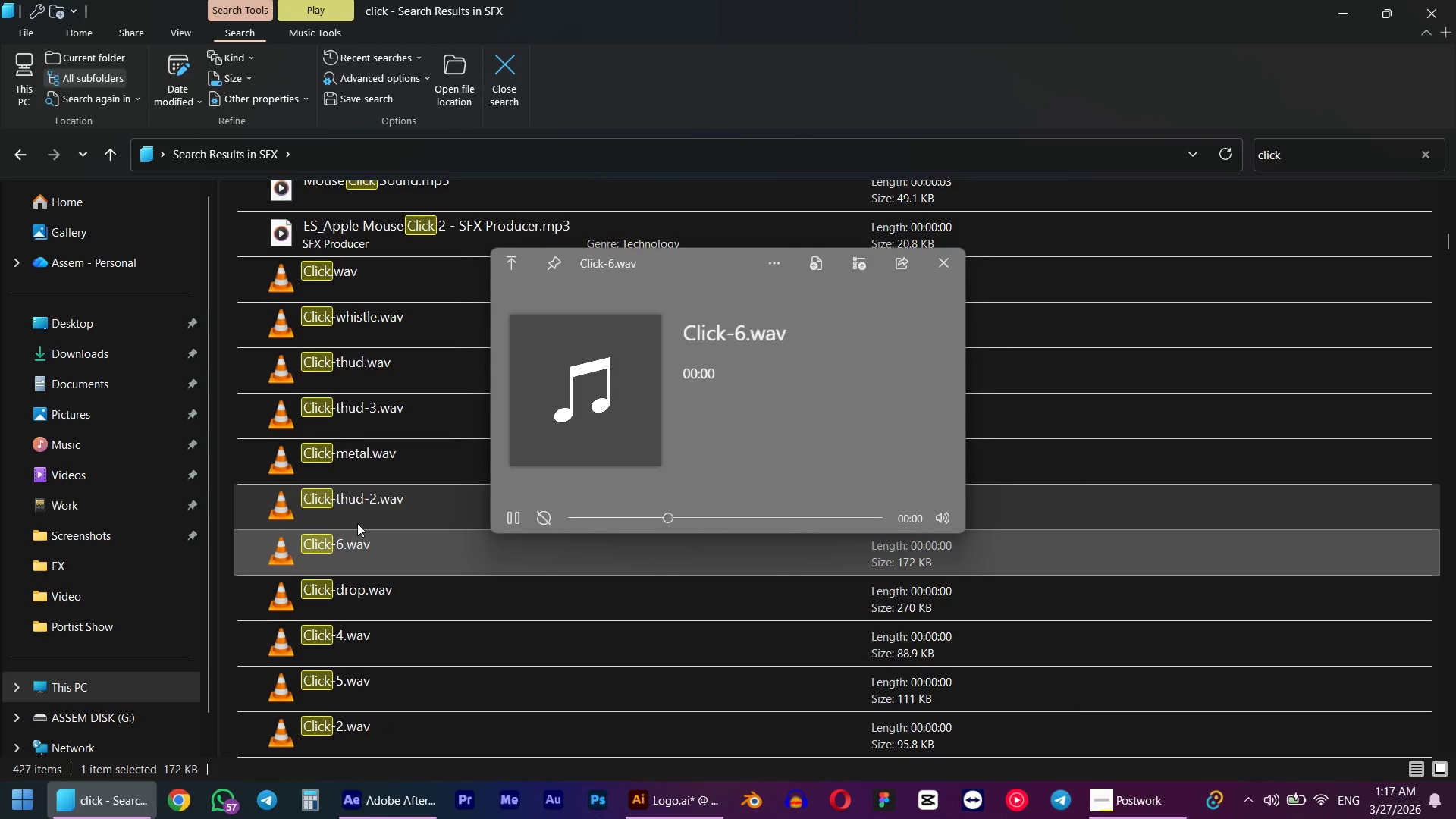 
left_click([357, 522])
 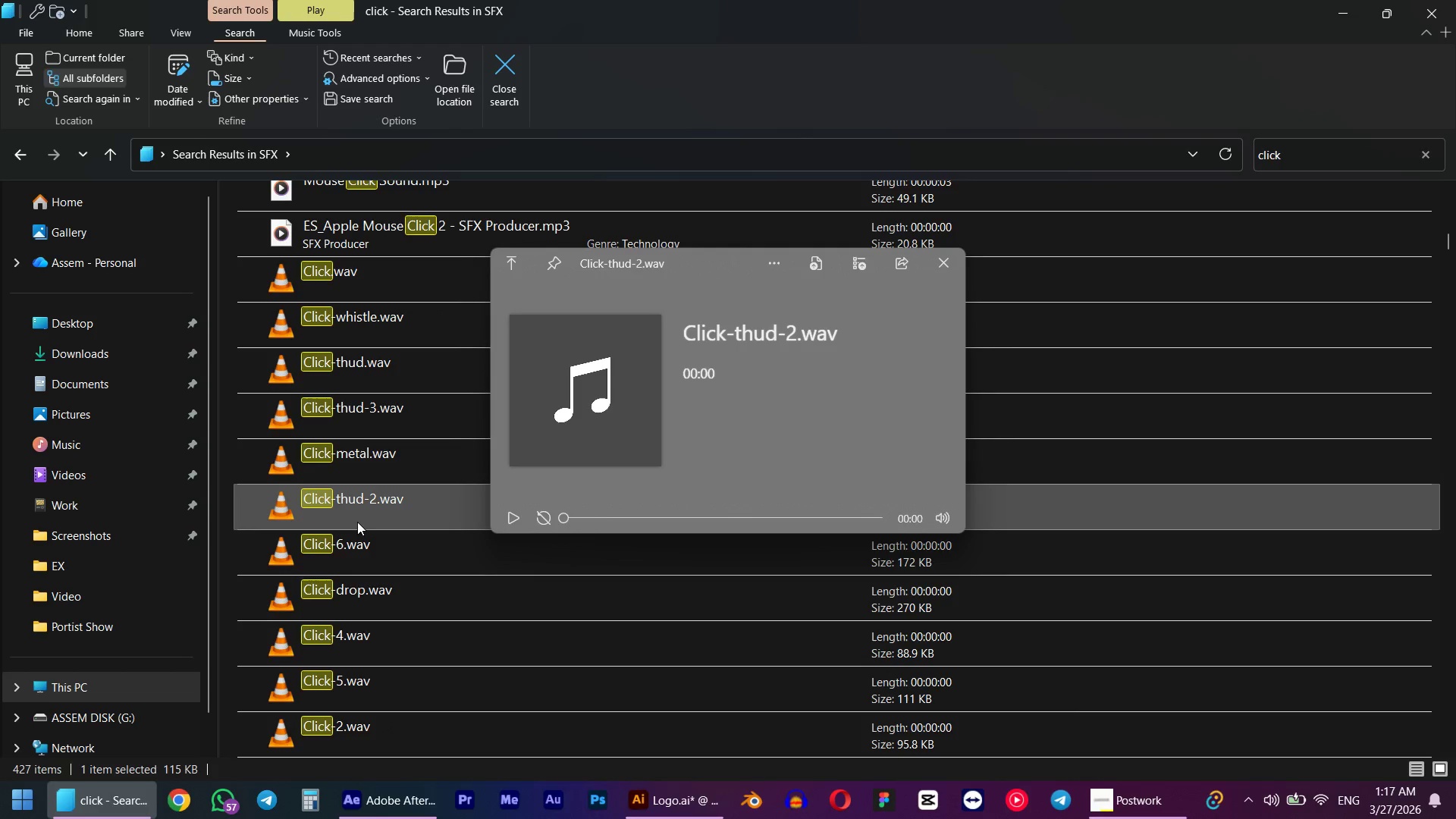 
left_click([358, 458])
 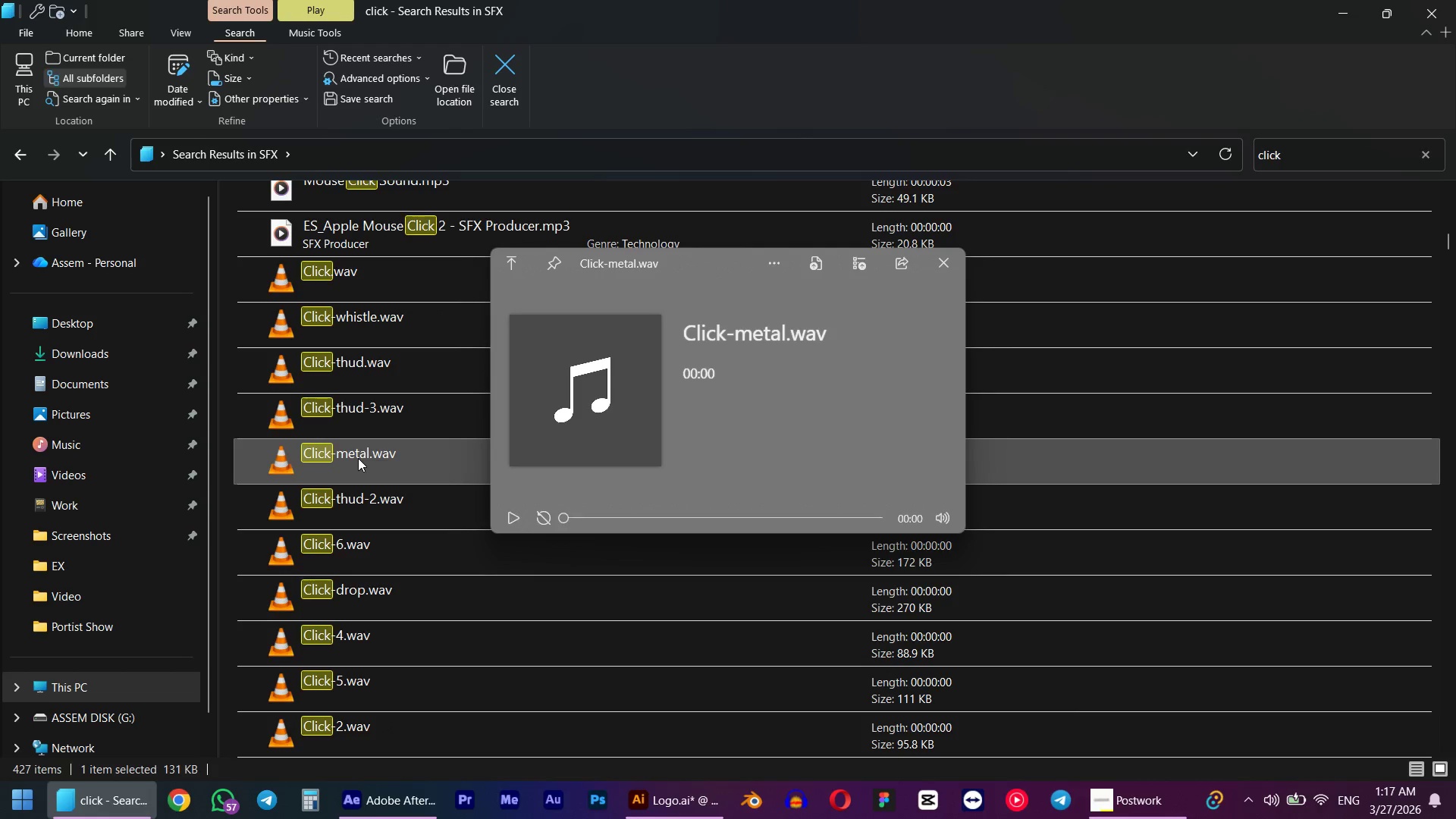 
left_click([366, 407])
 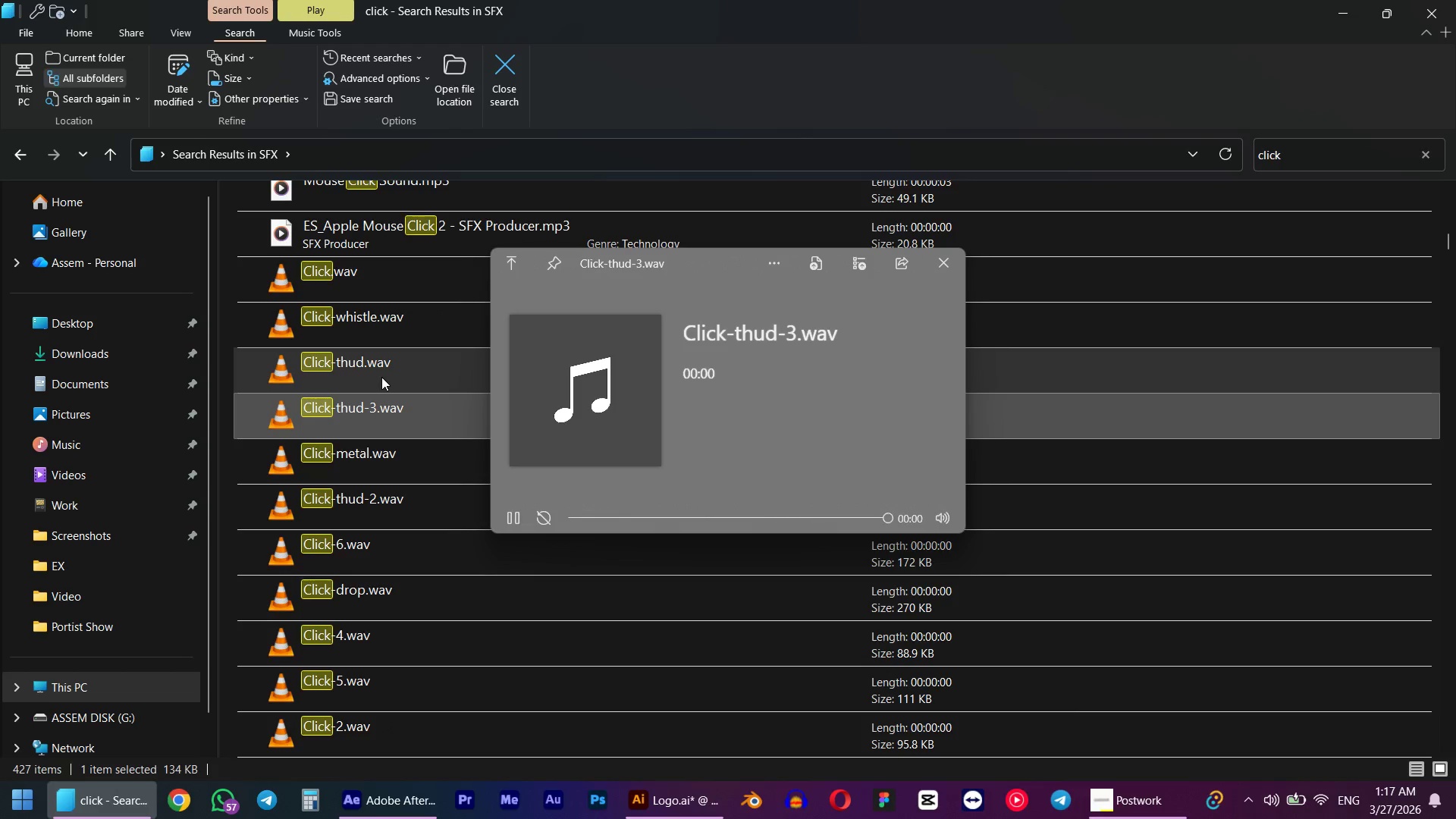 
left_click([381, 376])
 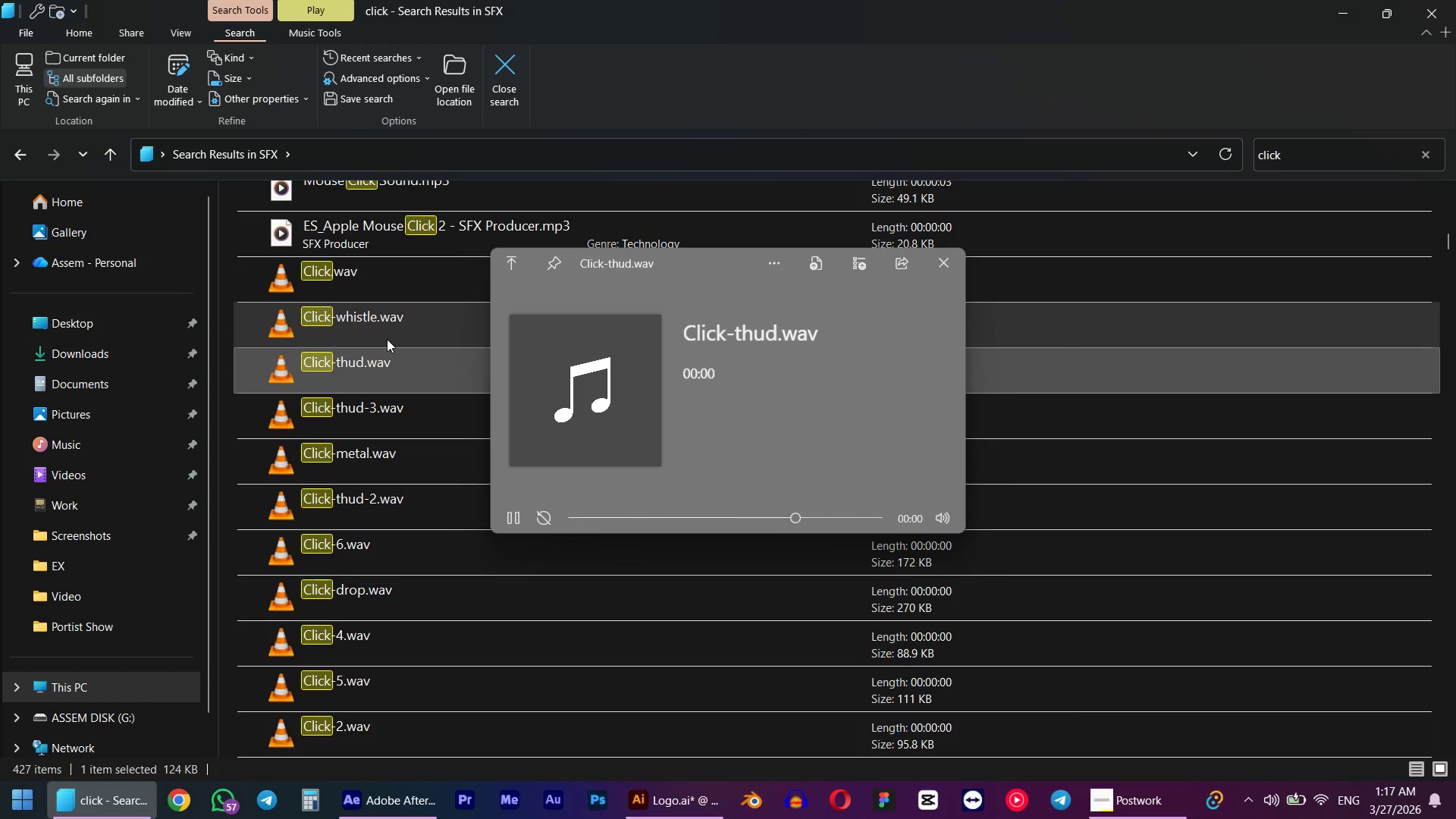 
left_click([387, 339])
 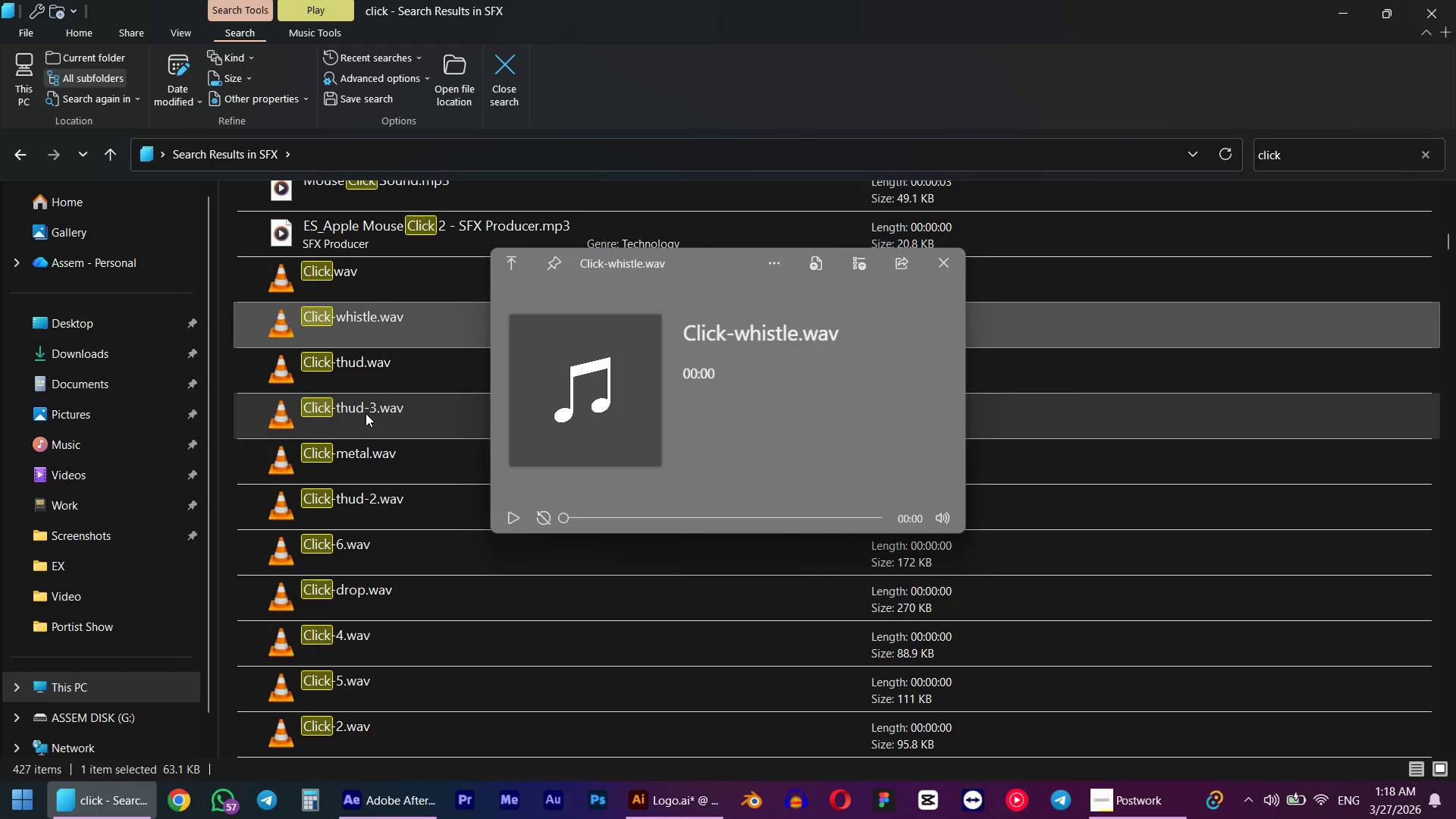 
left_click([366, 413])
 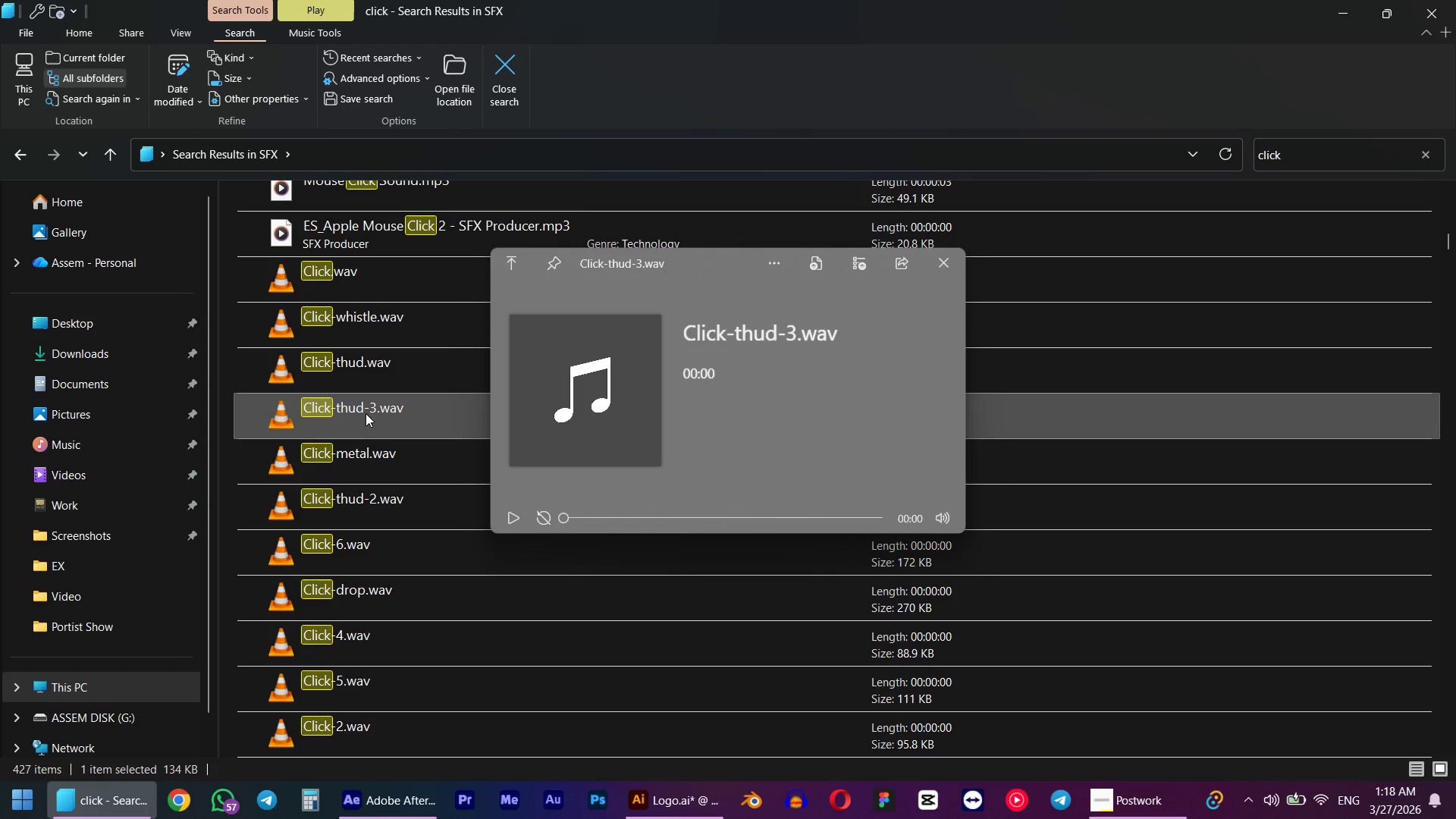 
left_click([362, 483])
 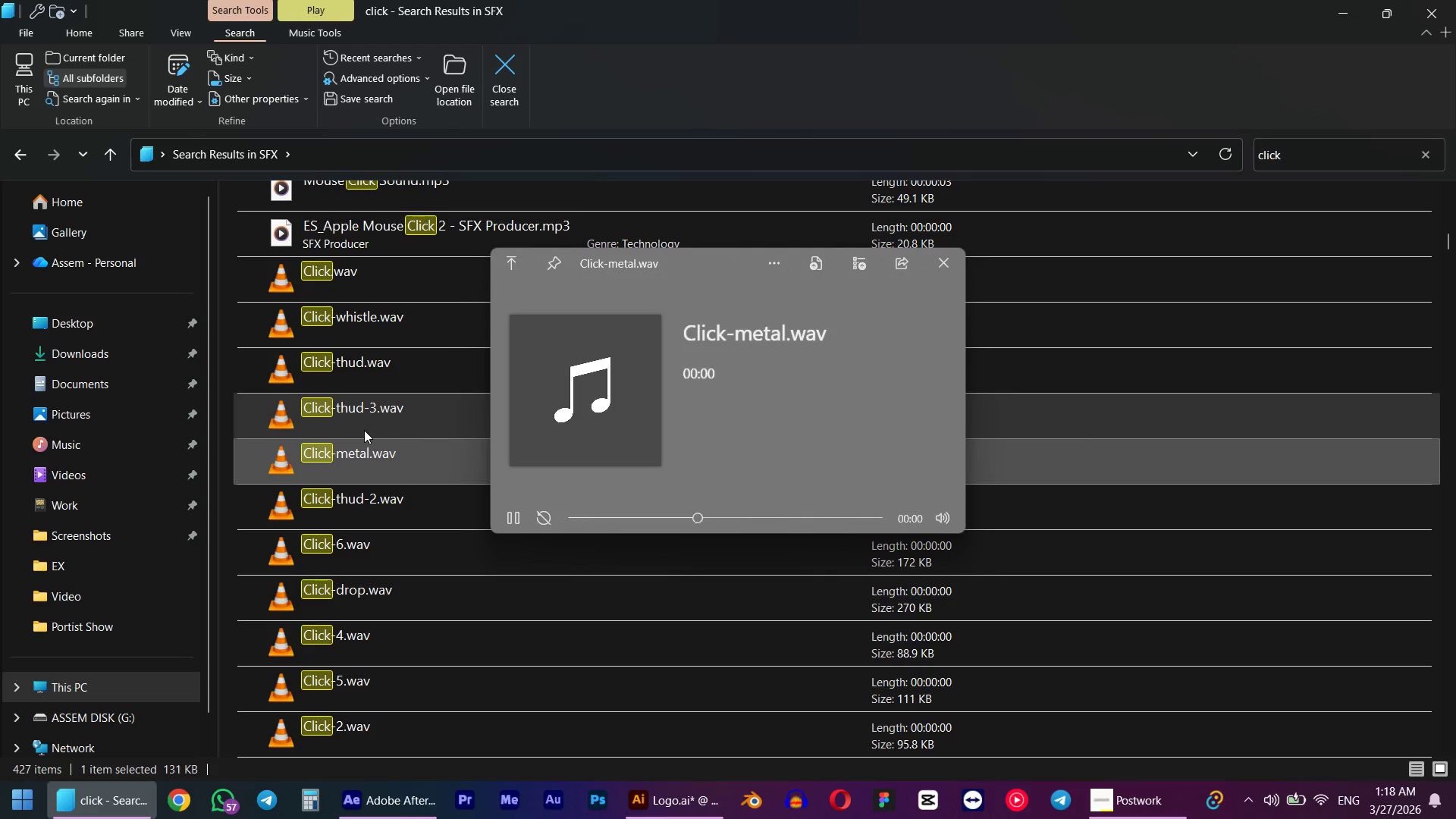 
left_click([364, 430])
 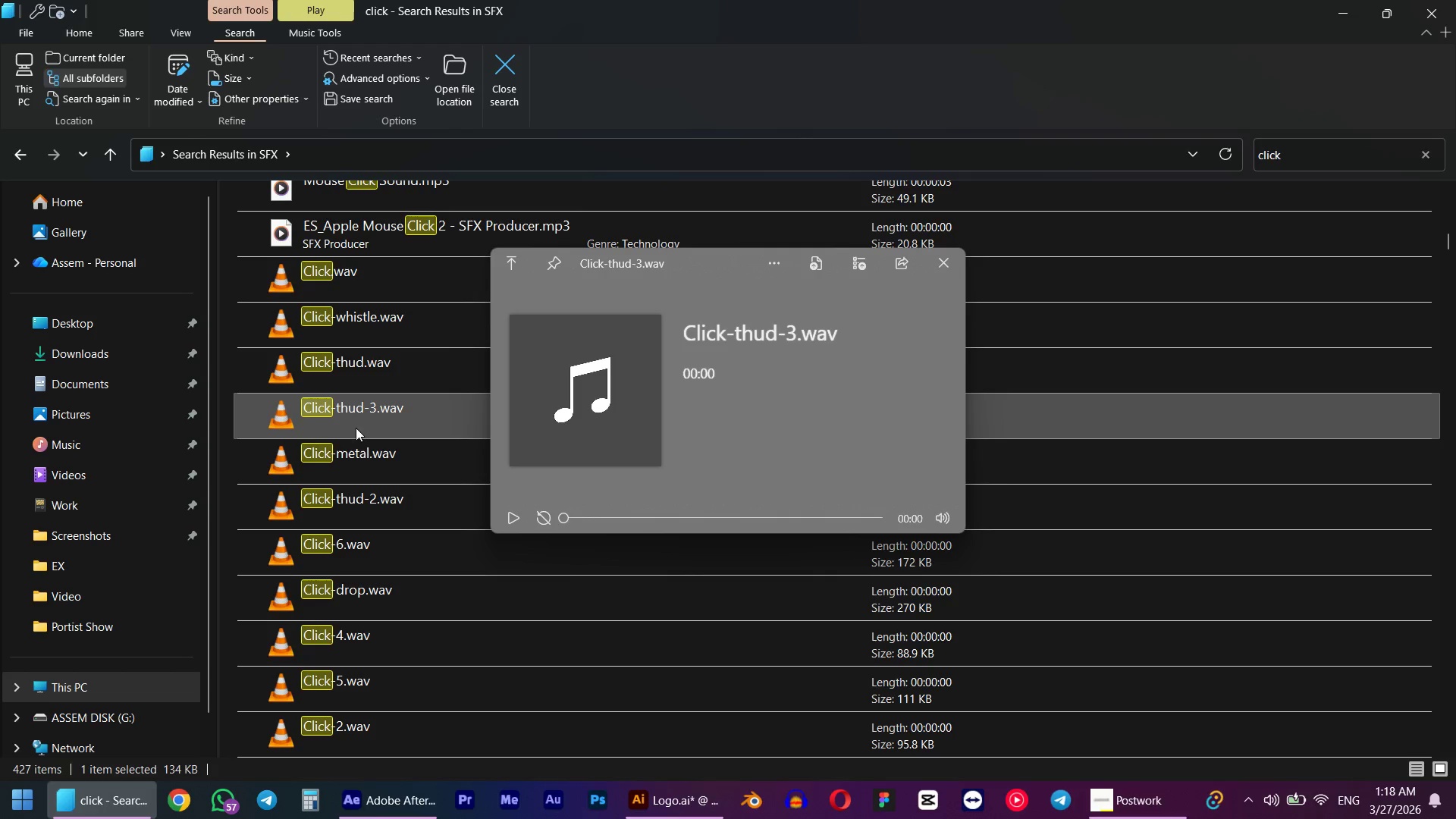 
left_click_drag(start_coordinate=[337, 419], to_coordinate=[771, 637])
 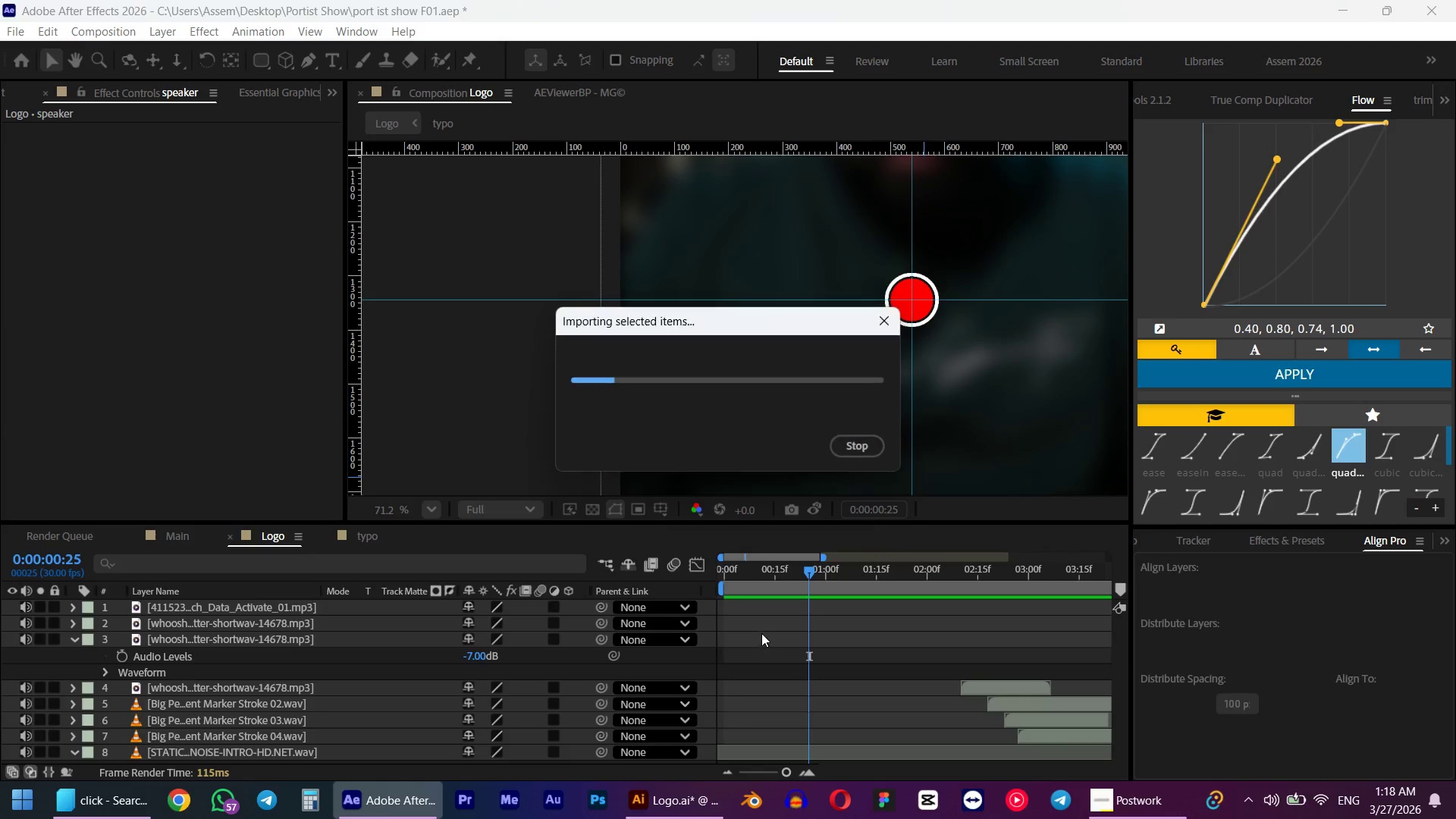 
key(Alt+Tab)
 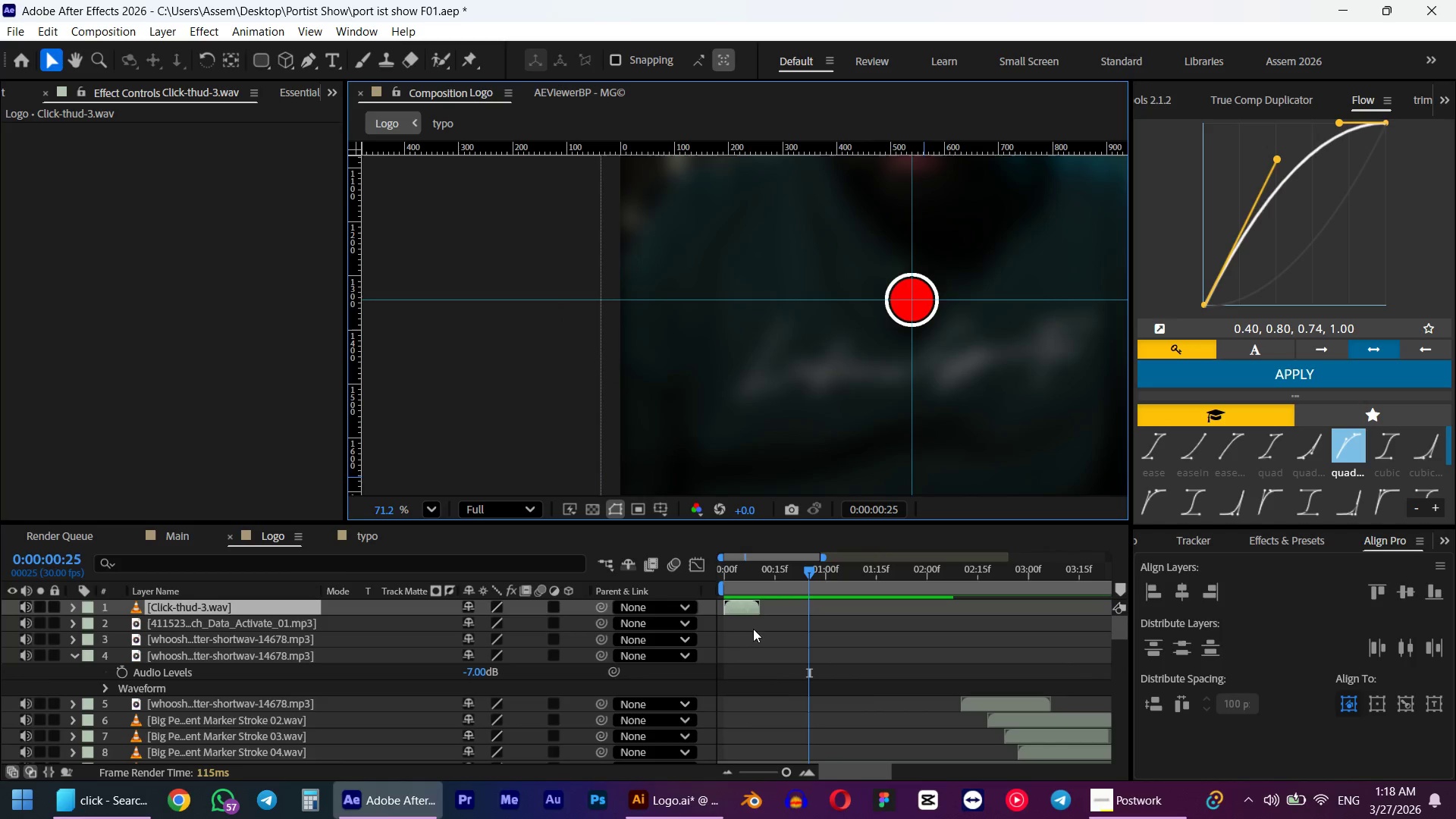 
key(Alt+AltLeft)
 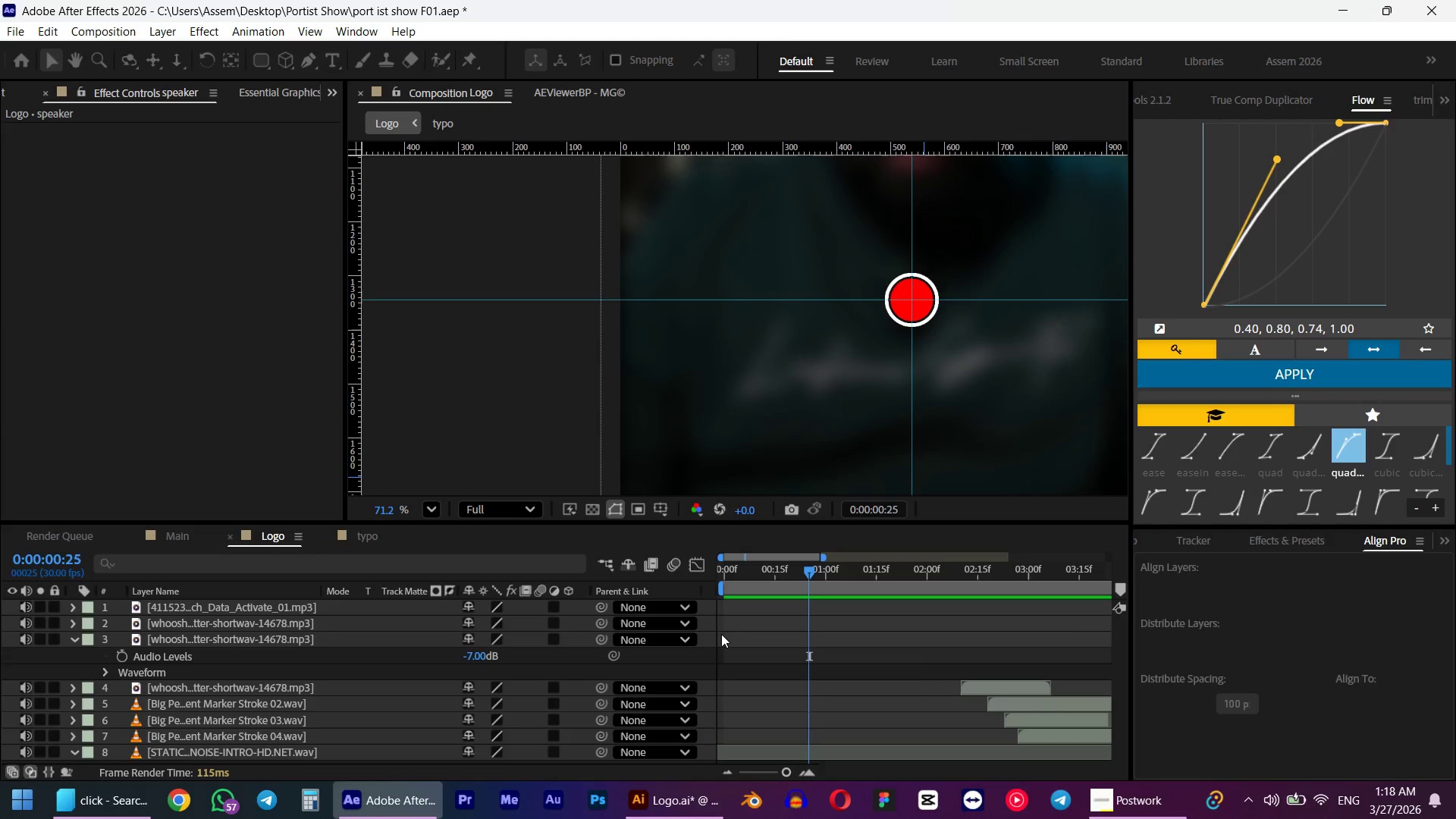 
left_click_drag(start_coordinate=[733, 606], to_coordinate=[789, 613])
 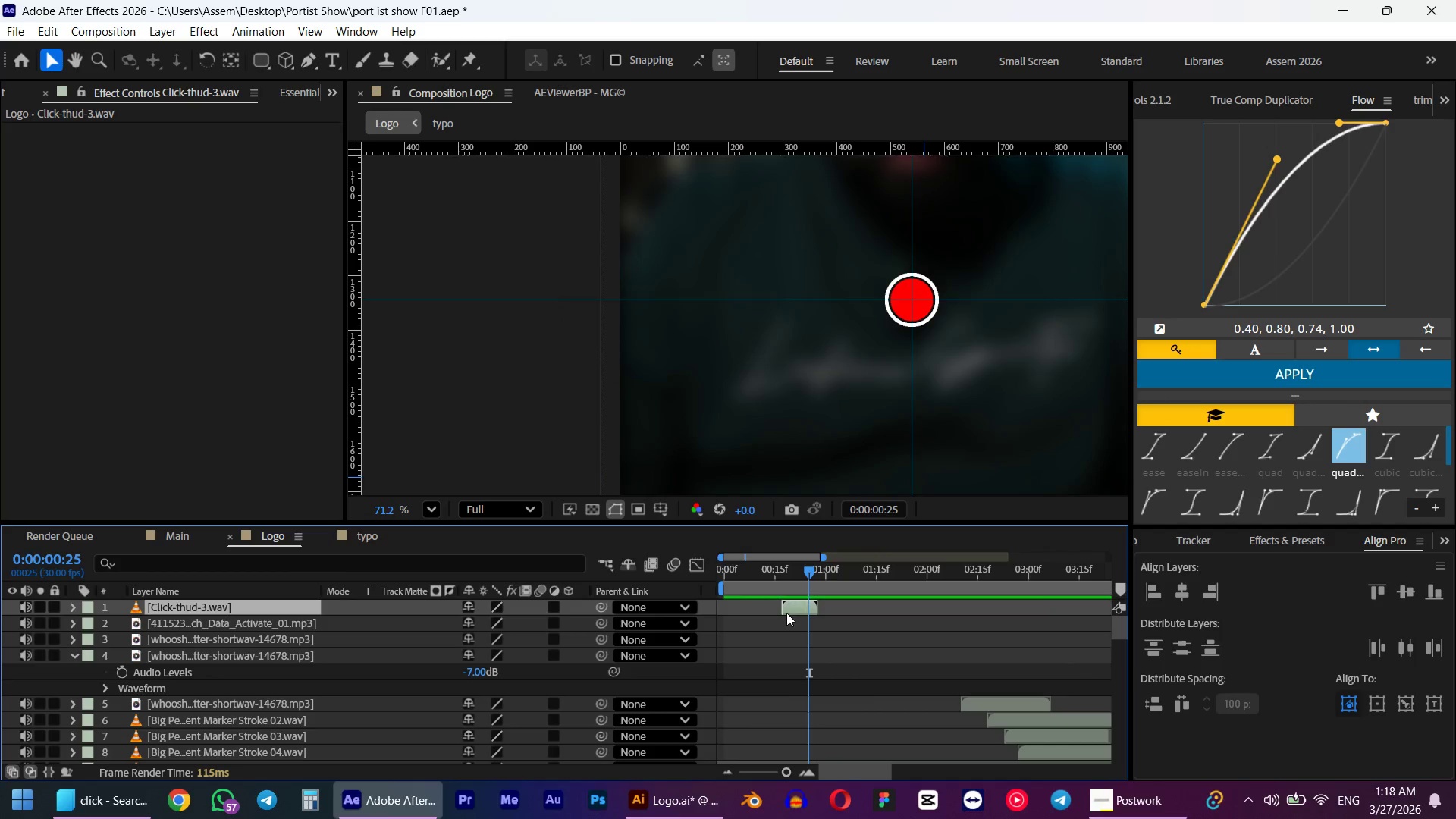 
type(ll)
 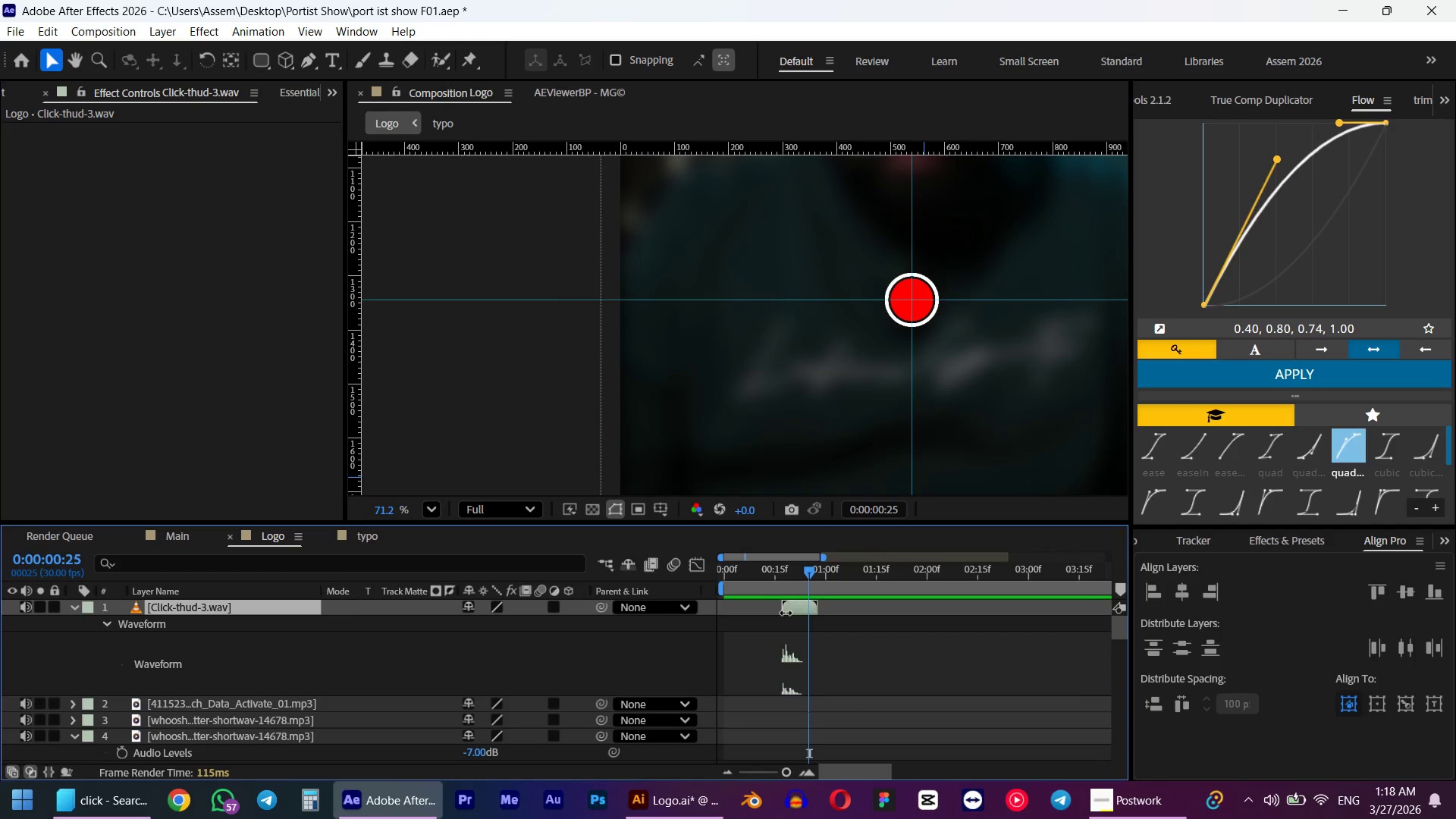 
left_click_drag(start_coordinate=[786, 613], to_coordinate=[809, 610])
 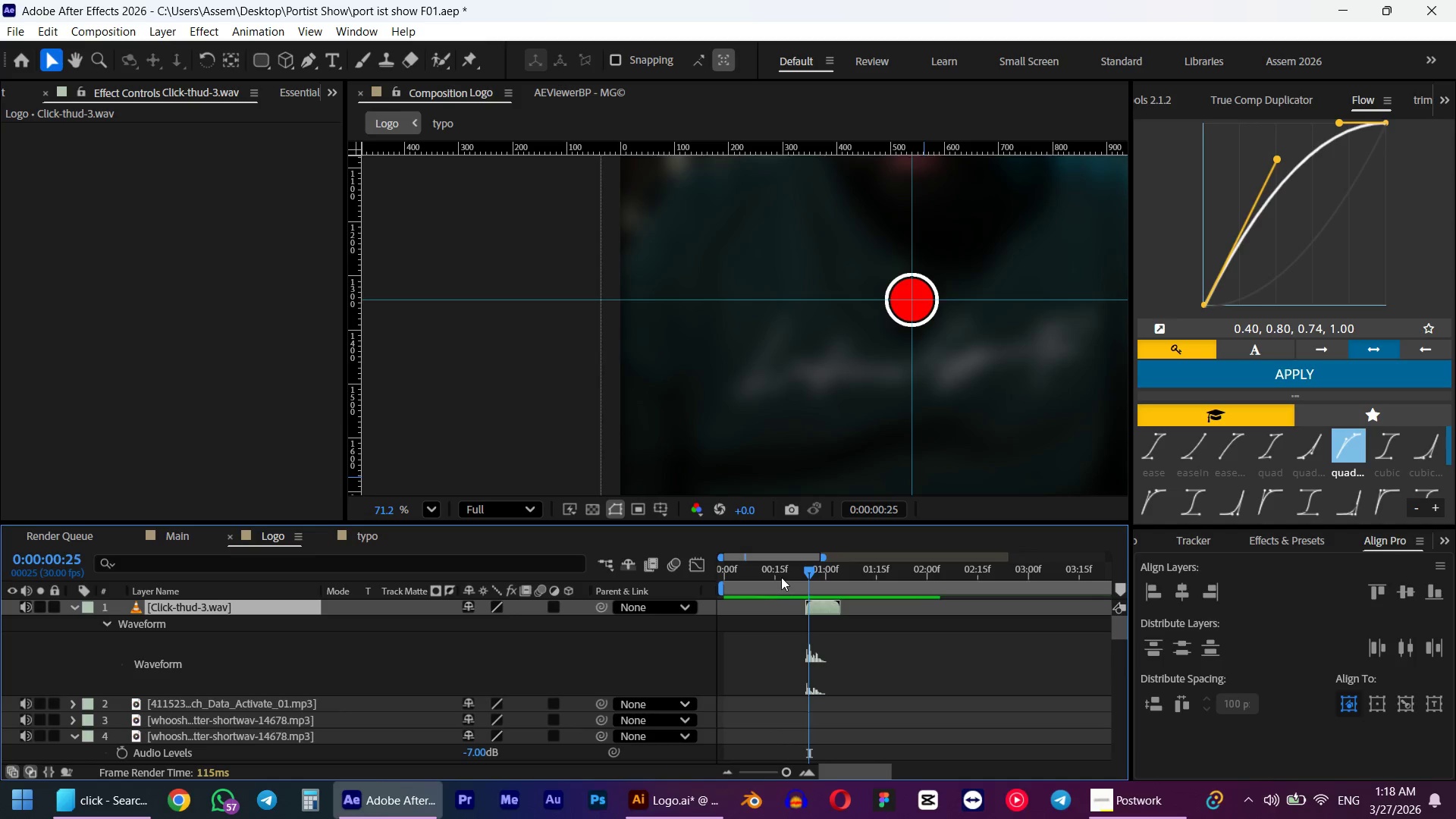 
left_click_drag(start_coordinate=[781, 577], to_coordinate=[863, 583])
 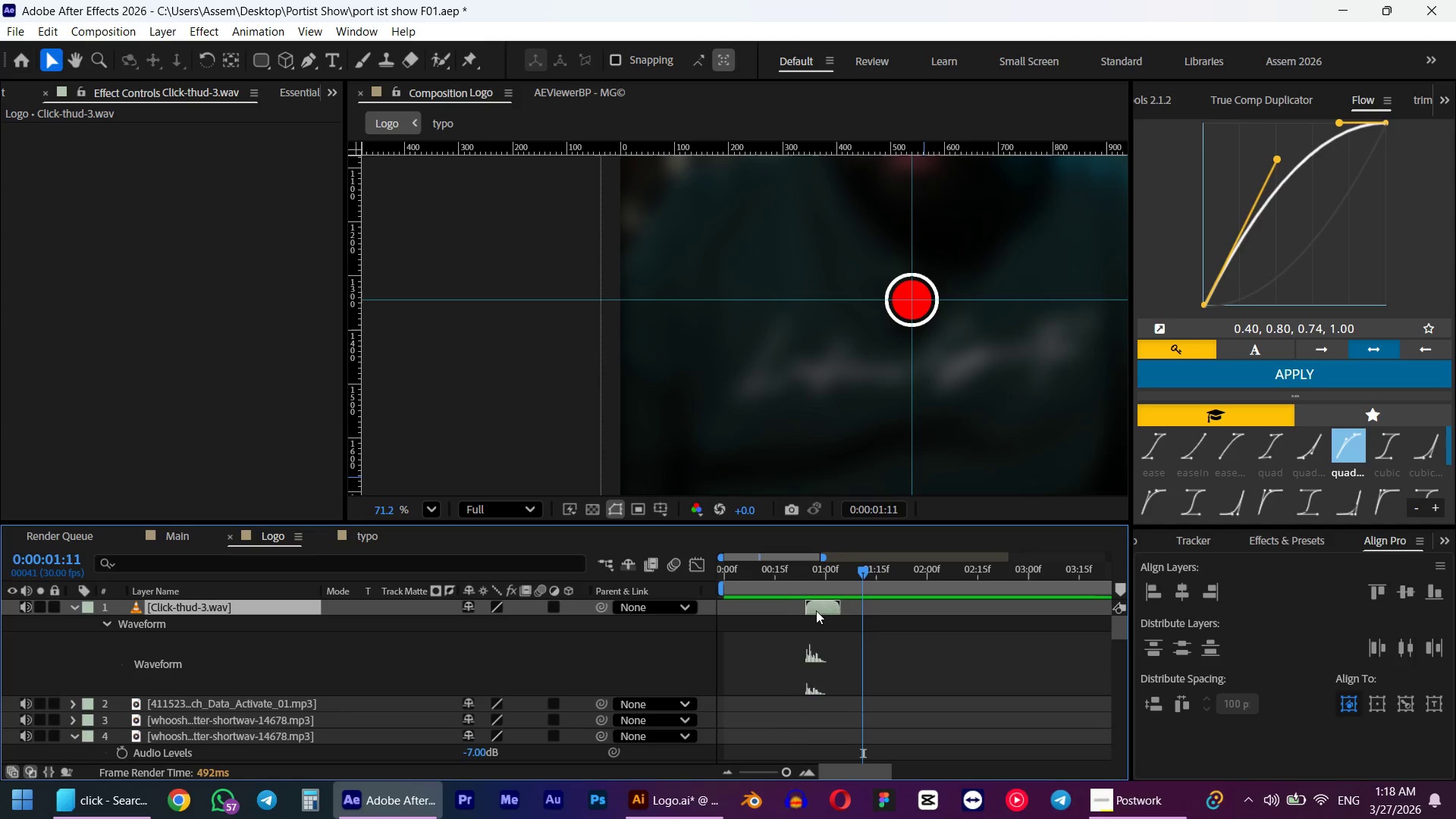 
left_click_drag(start_coordinate=[816, 609], to_coordinate=[871, 607])
 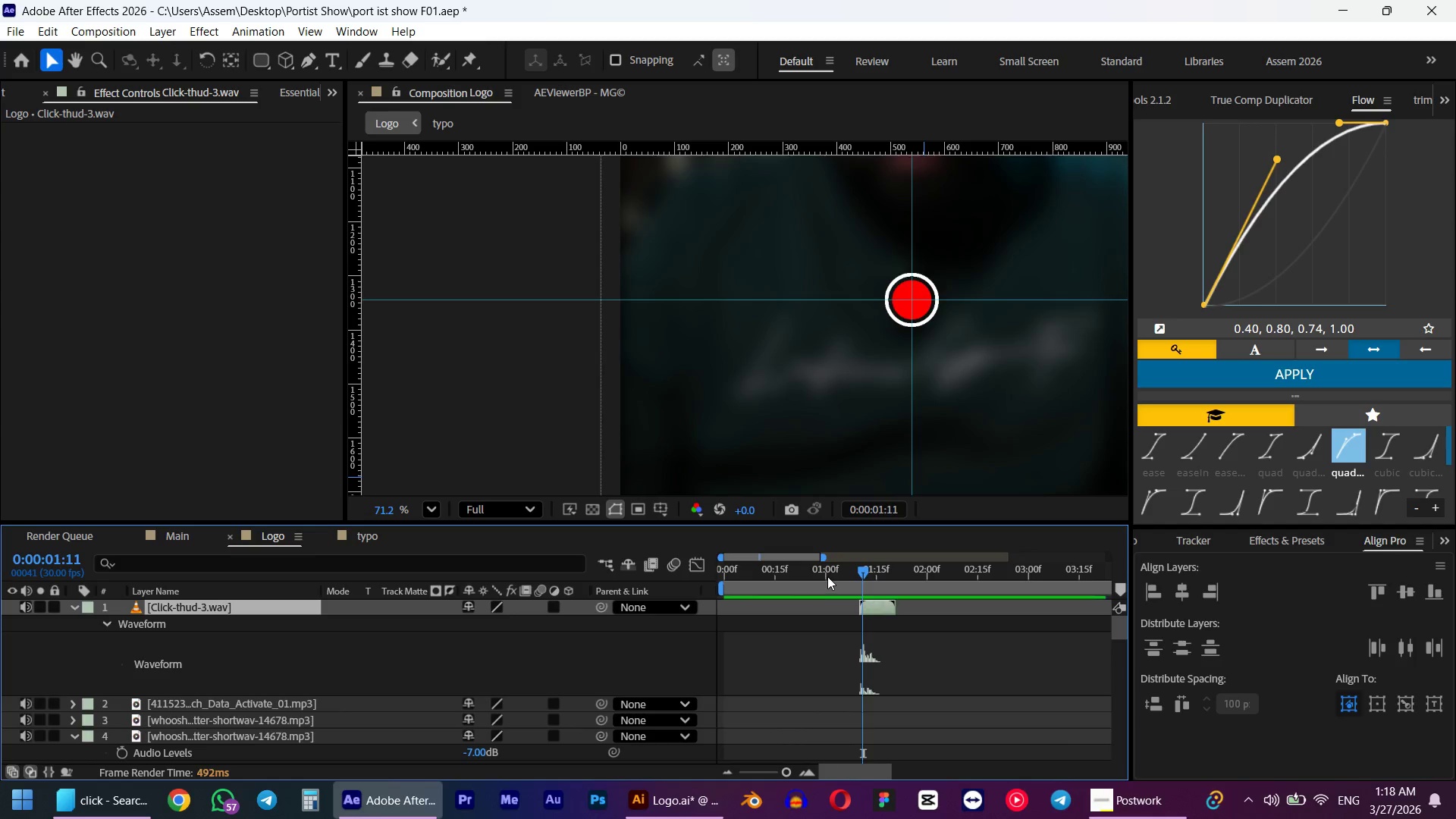 
left_click([827, 576])
 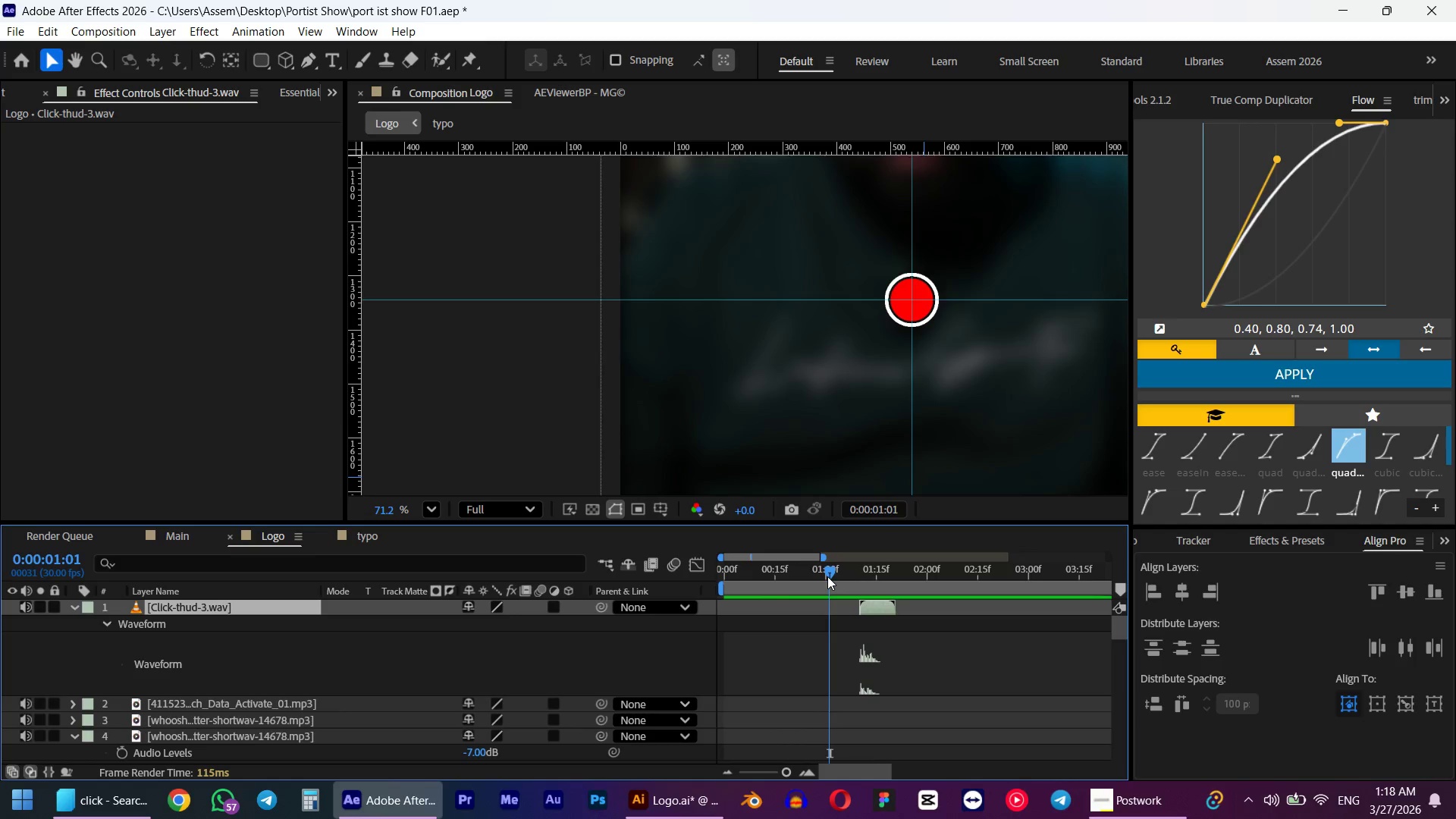 
key(Space)
 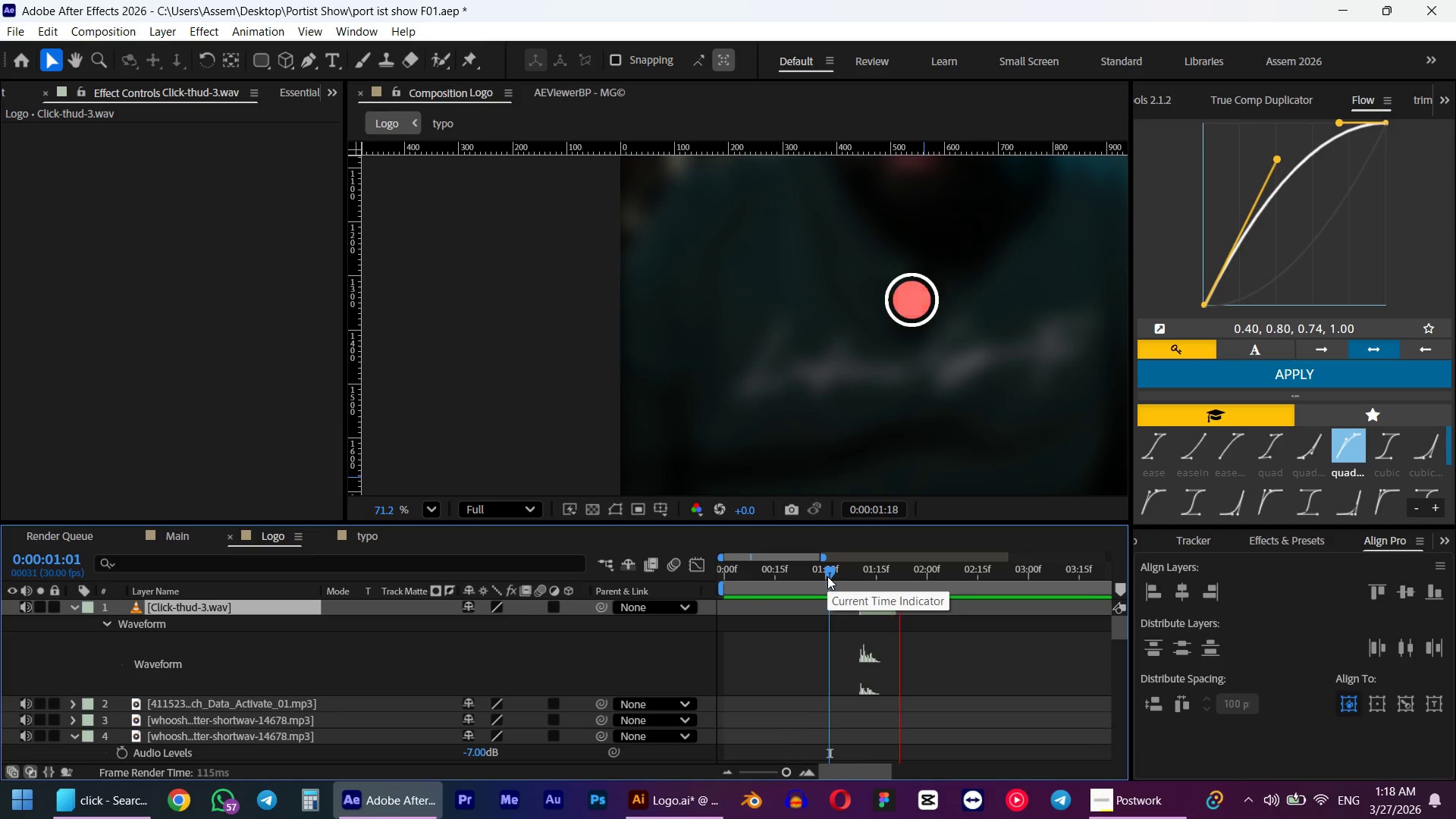 
key(Space)
 